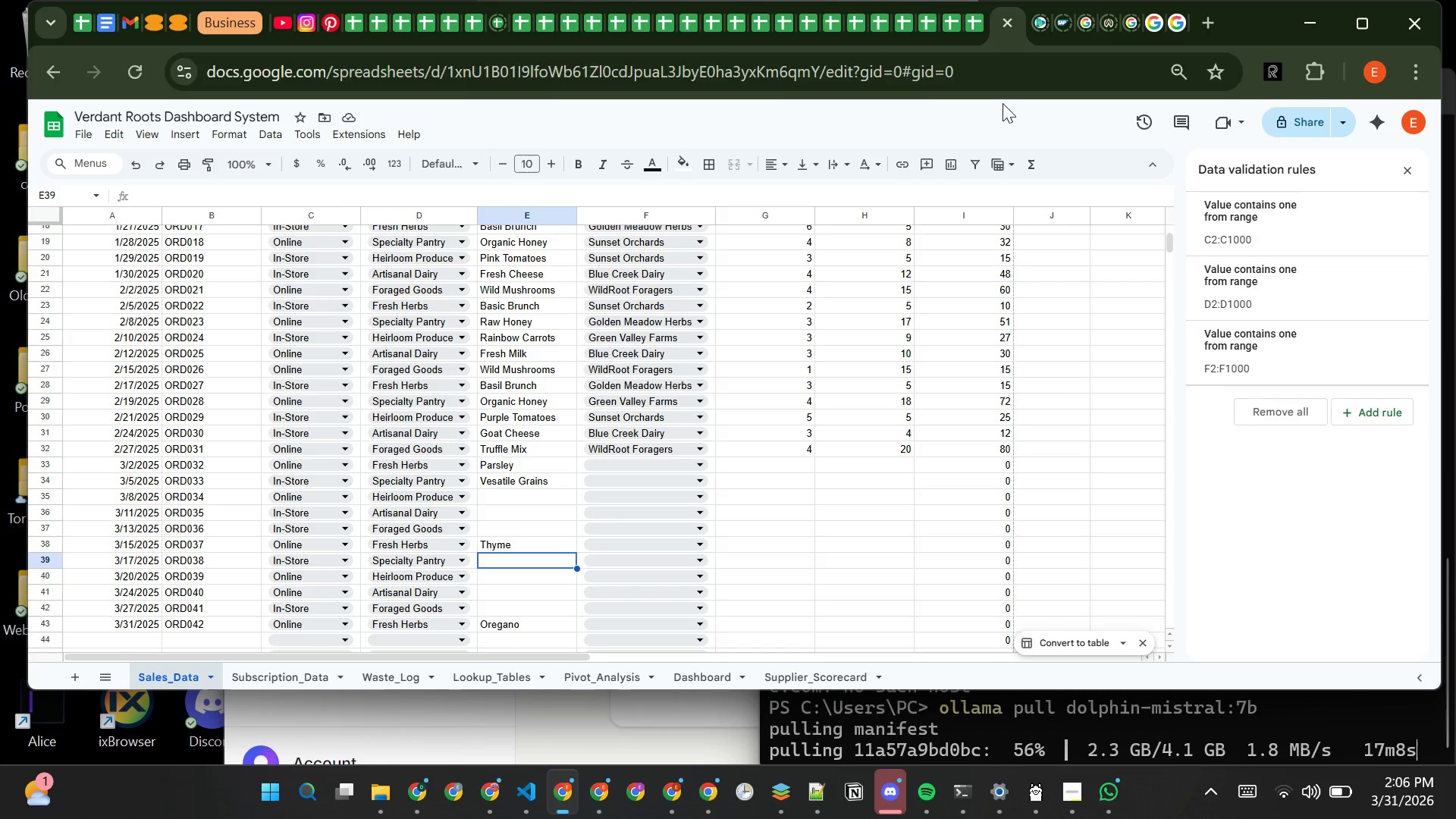 
wait(5.45)
 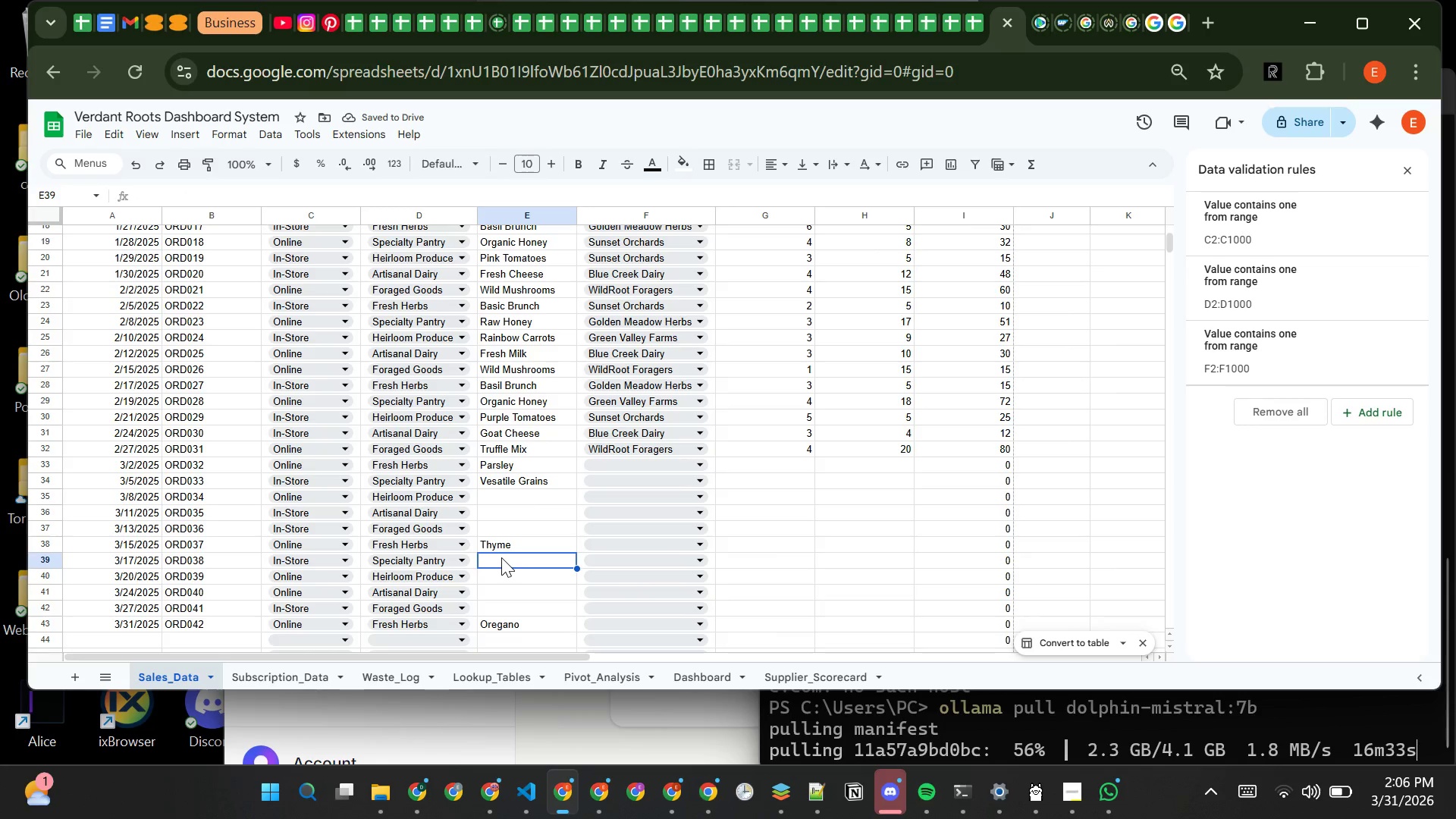 
left_click([1175, 16])
 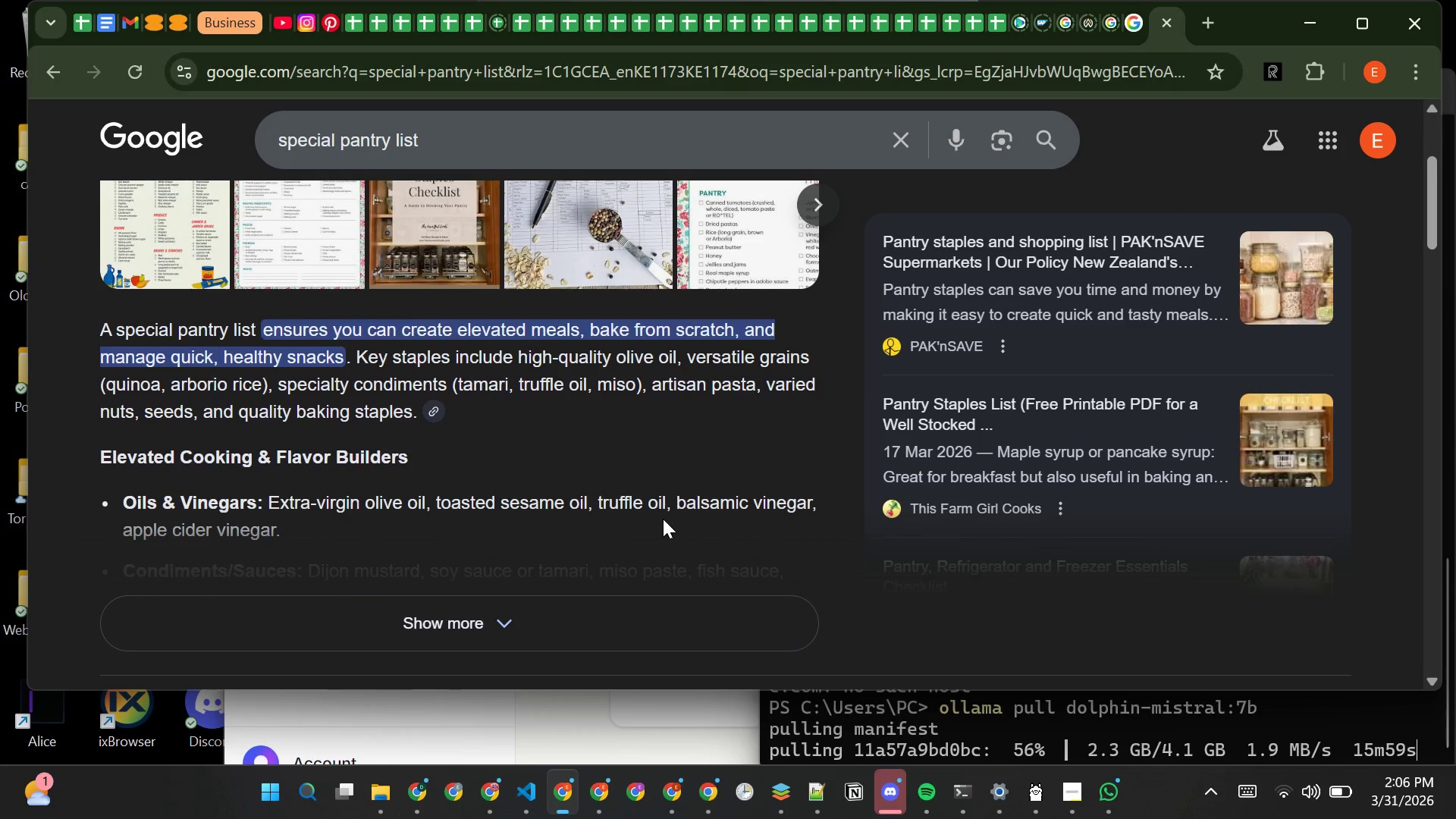 
wait(8.94)
 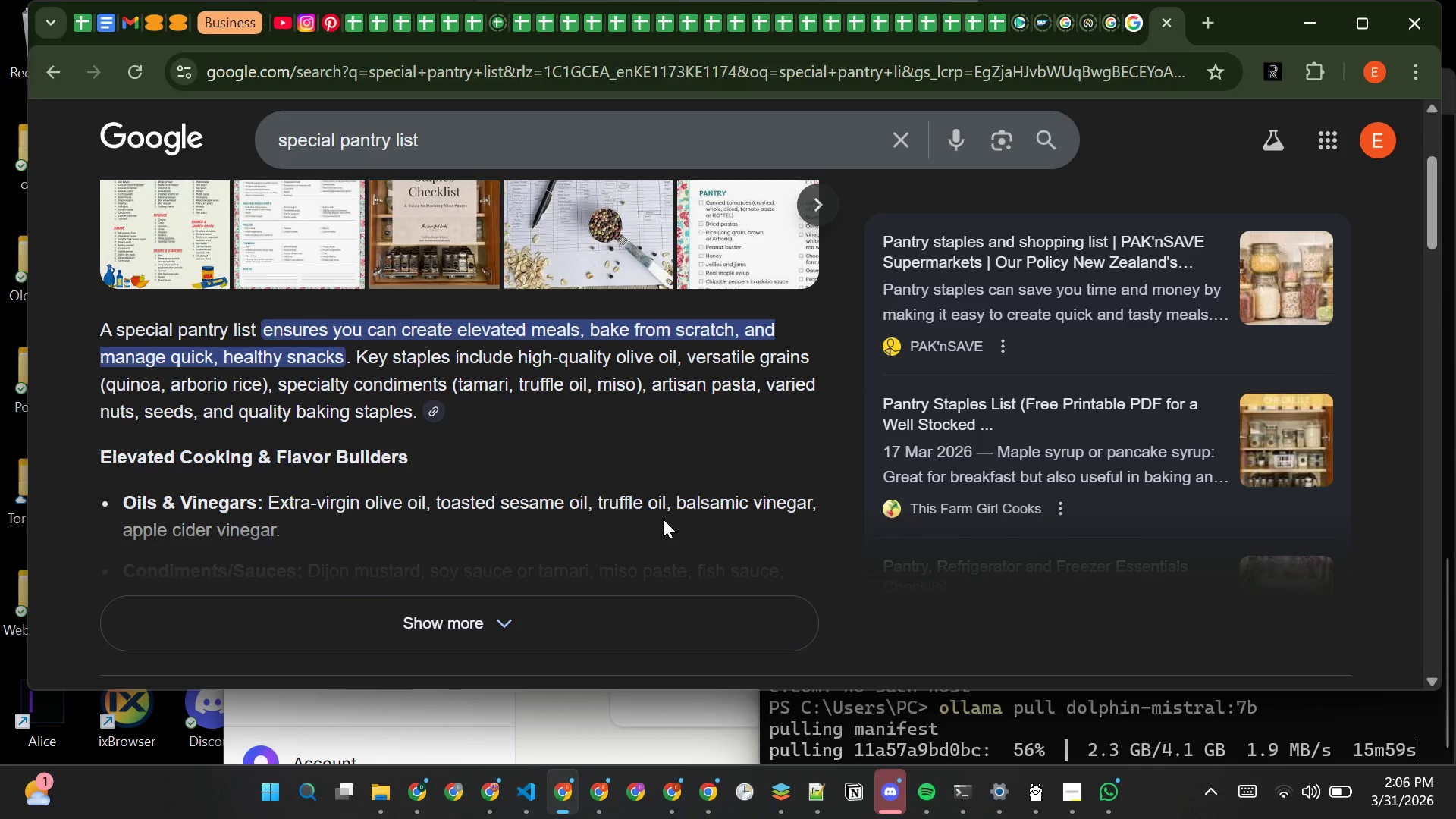 
left_click([998, 17])
 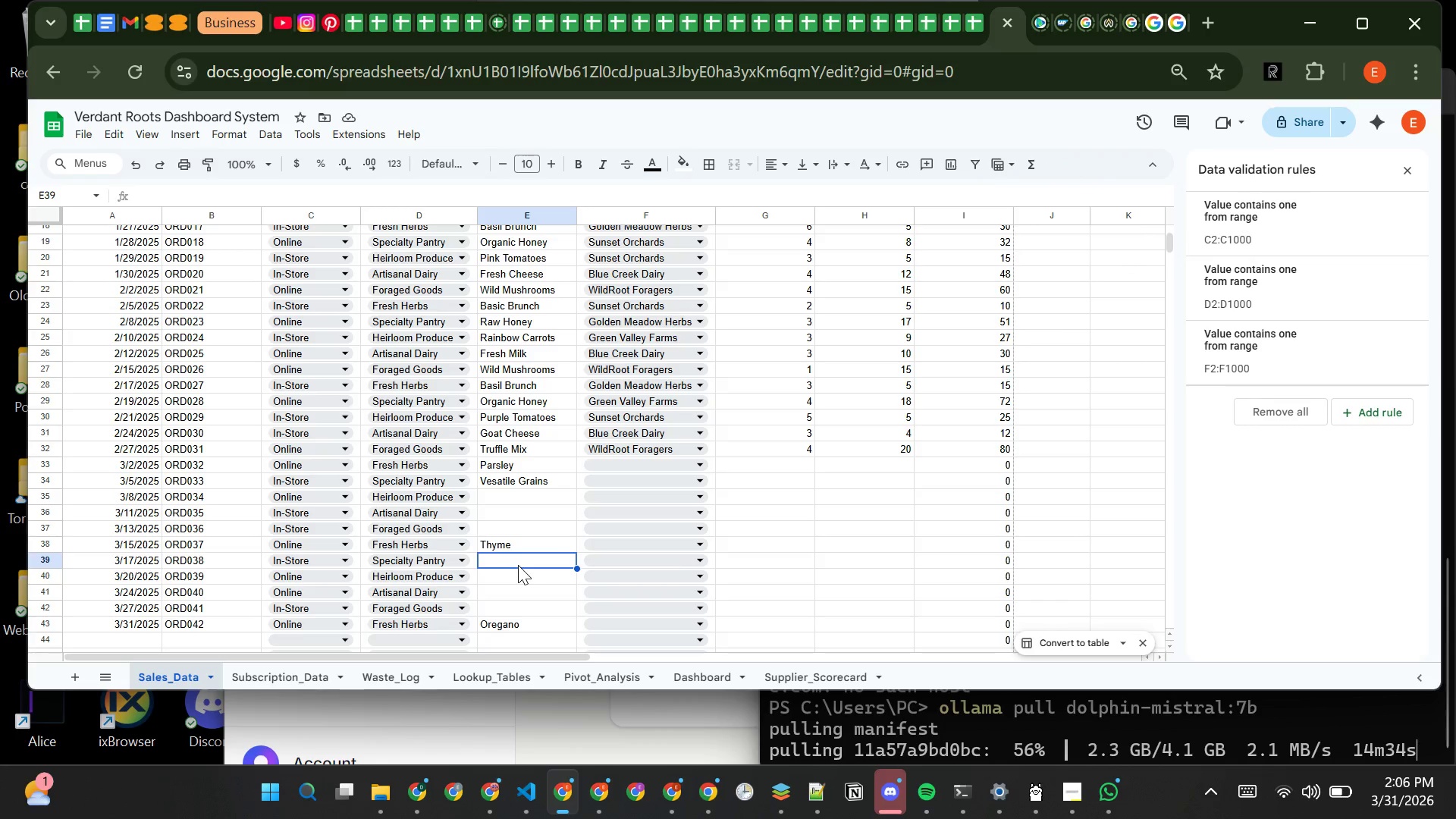 
type(Tamari)
 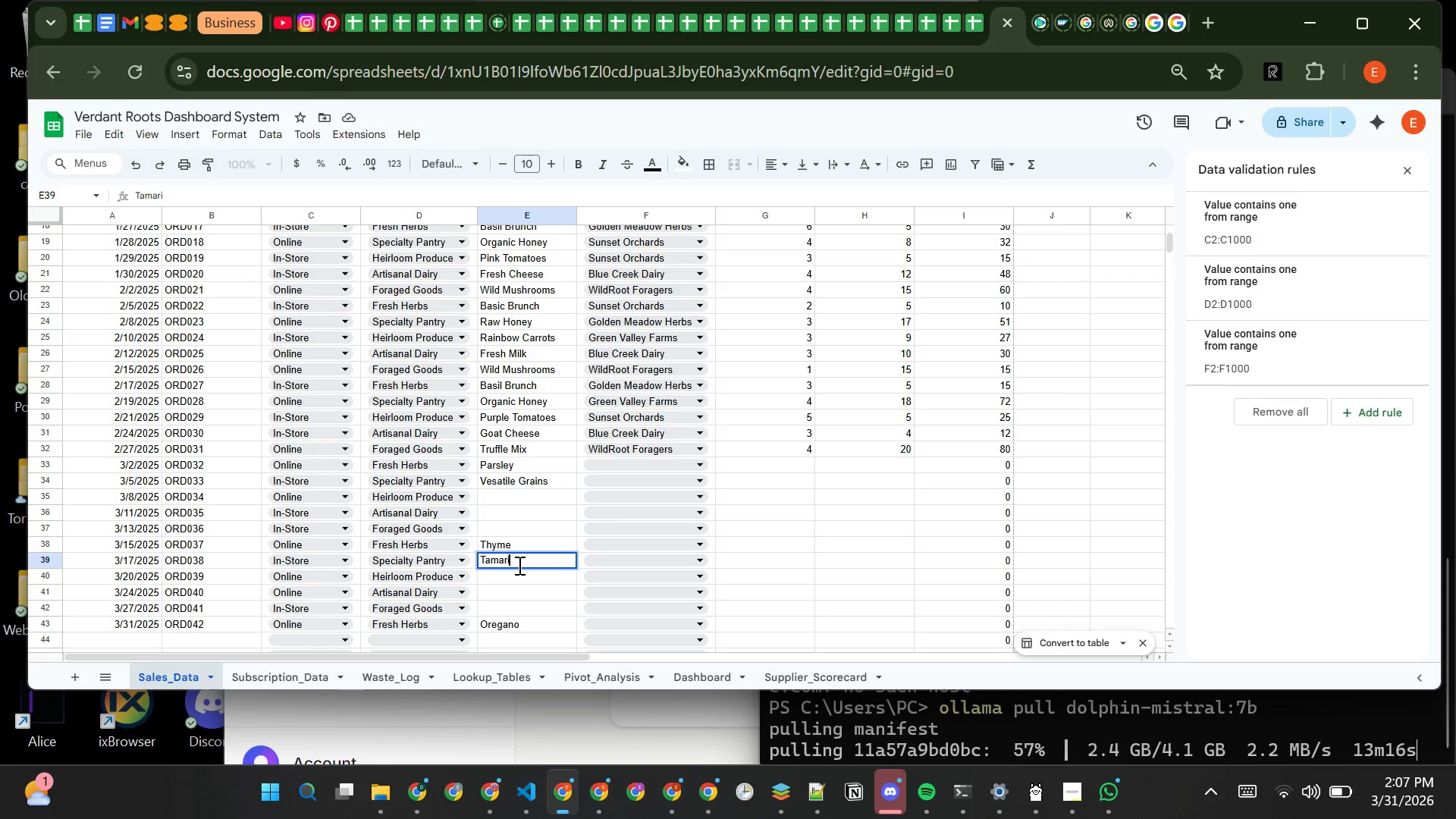 
wait(22.45)
 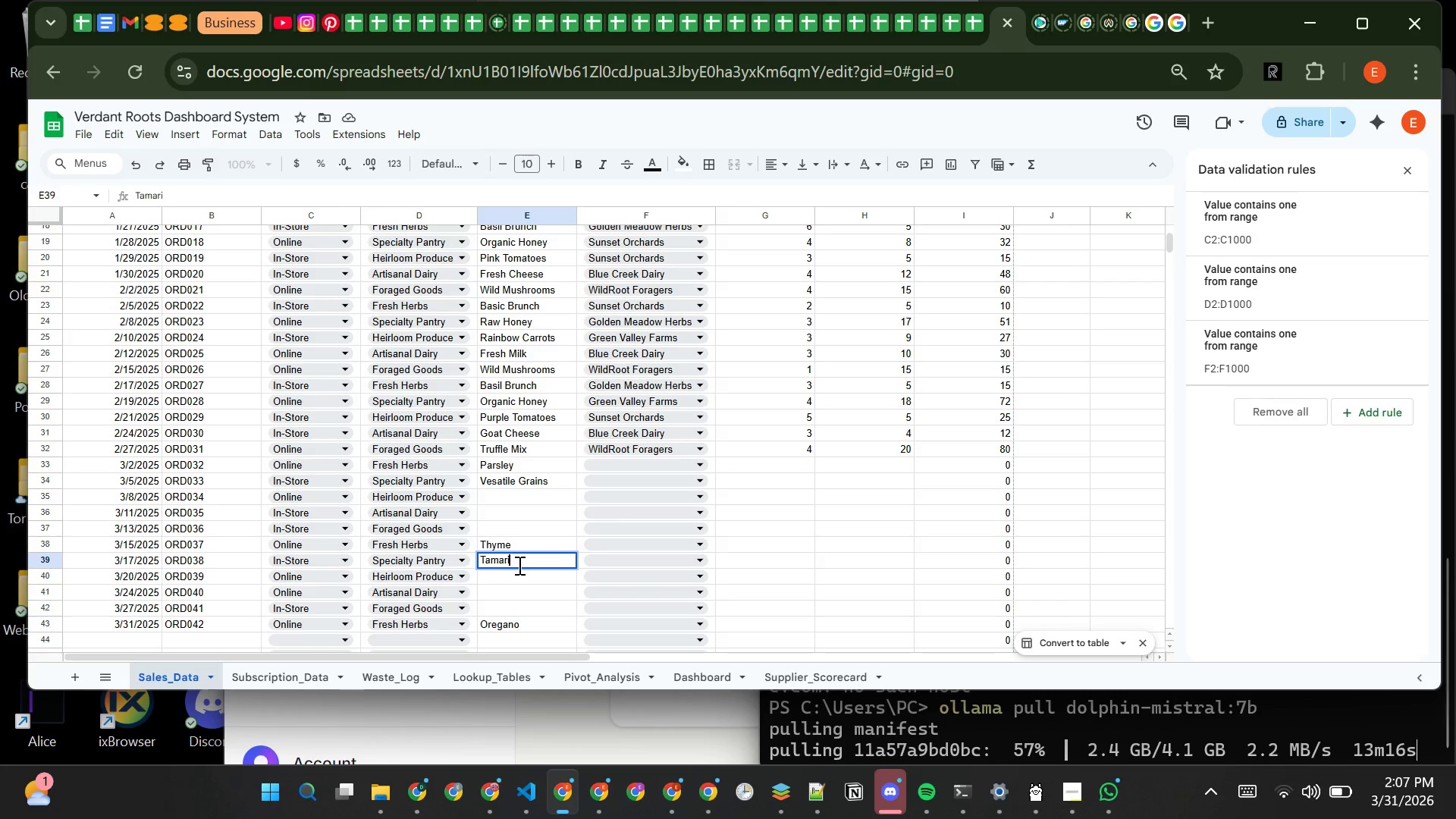 
left_click([623, 469])
 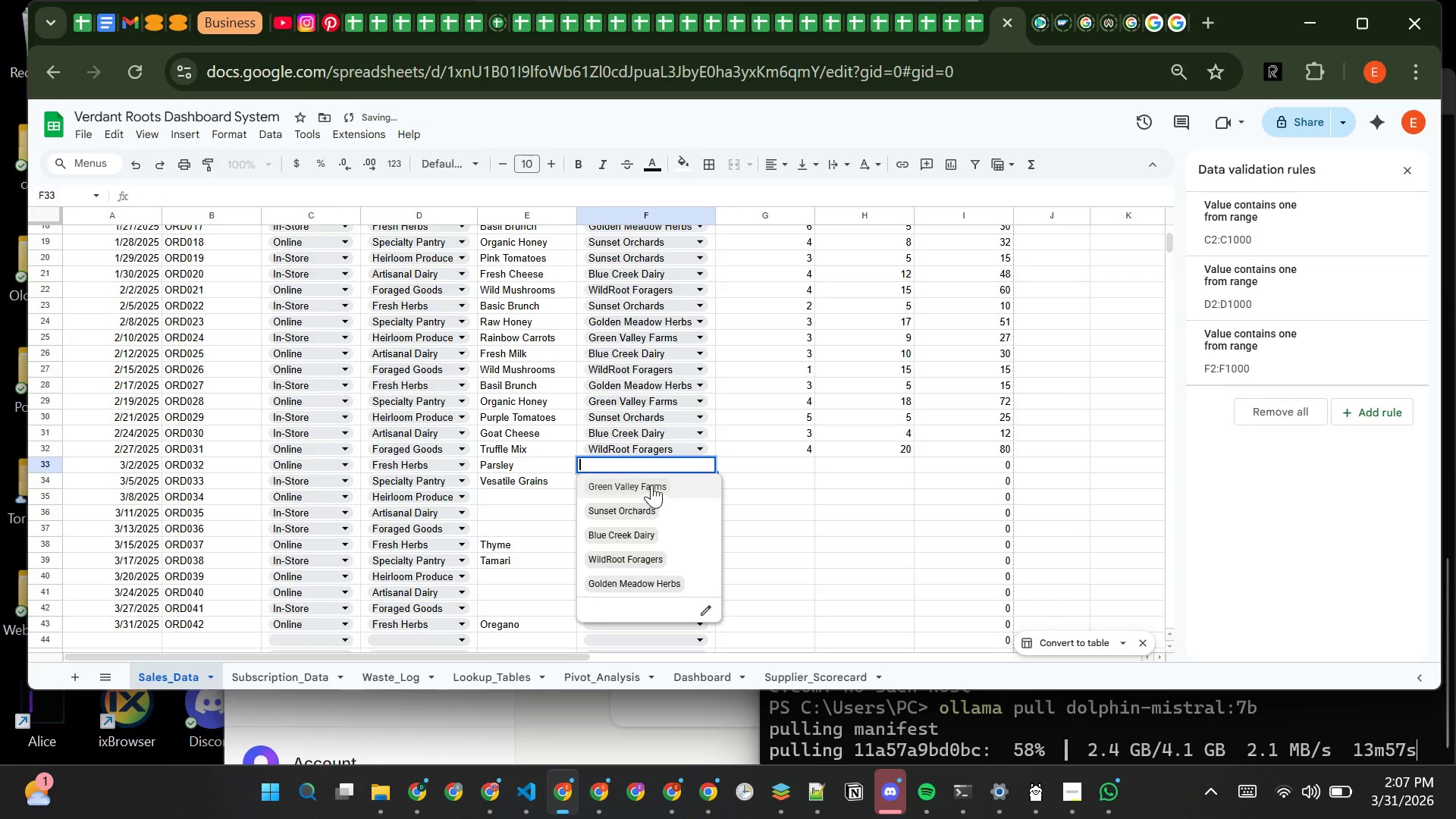 
left_click([651, 485])
 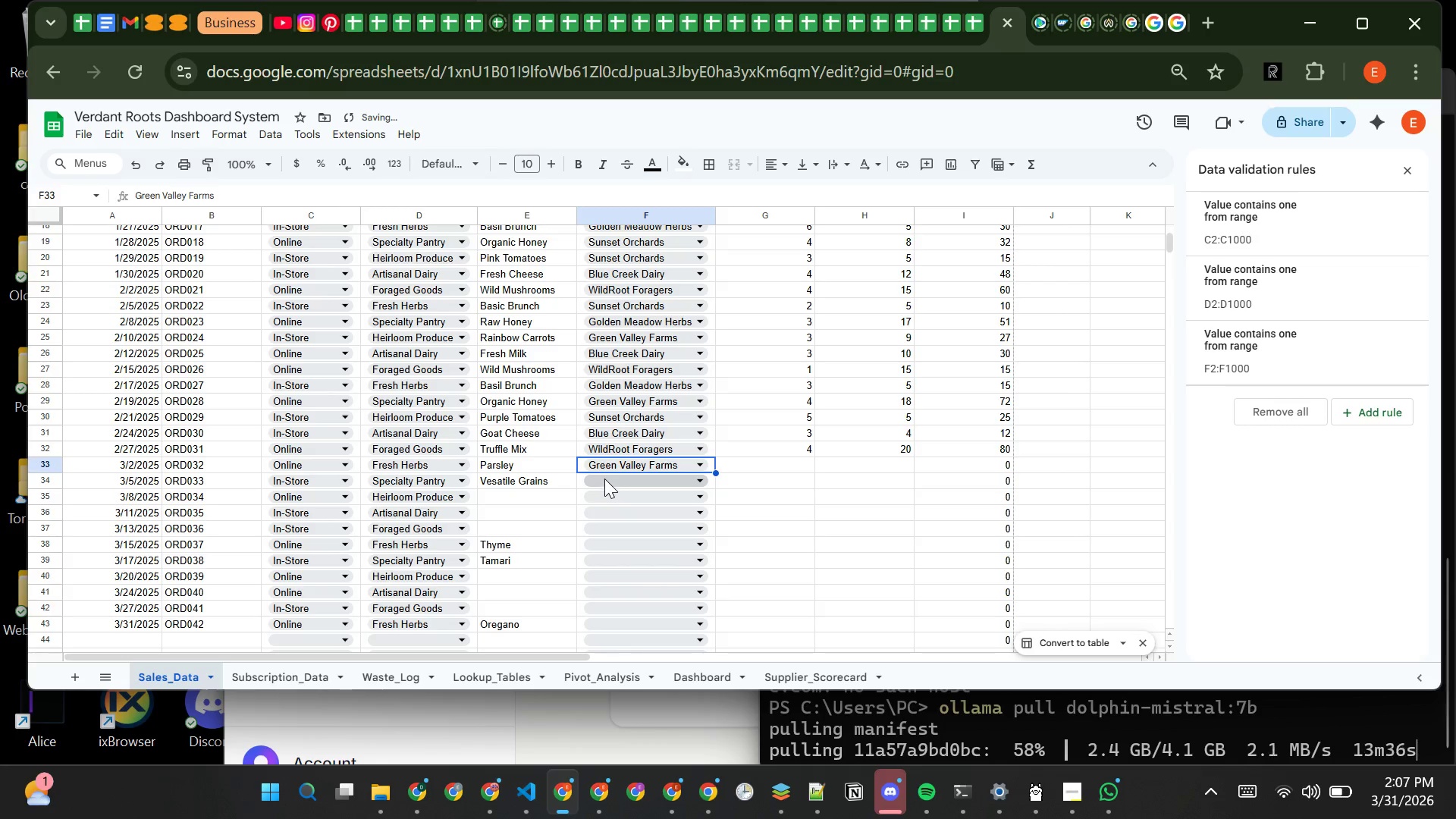 
left_click([606, 479])
 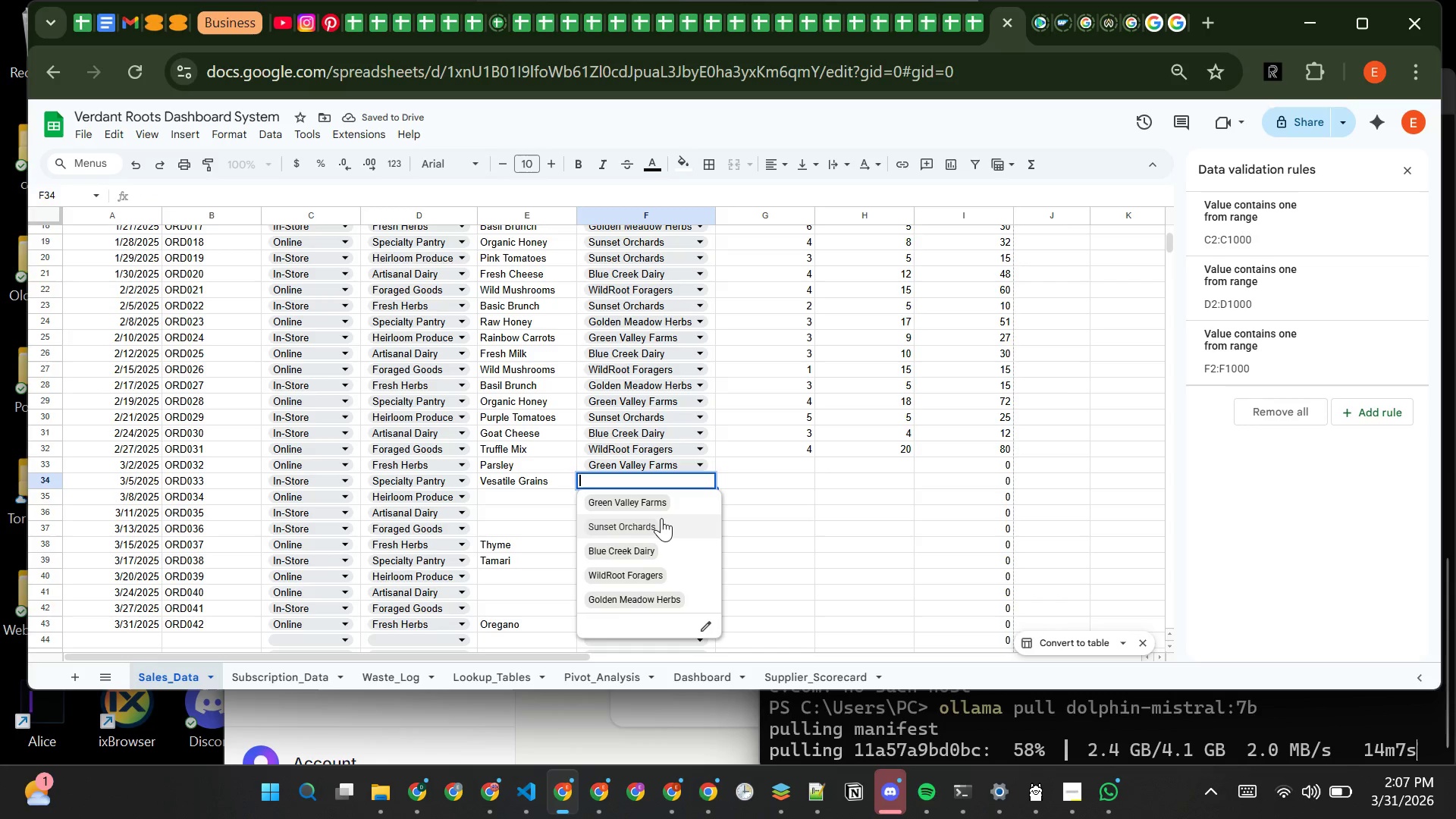 
left_click([659, 506])
 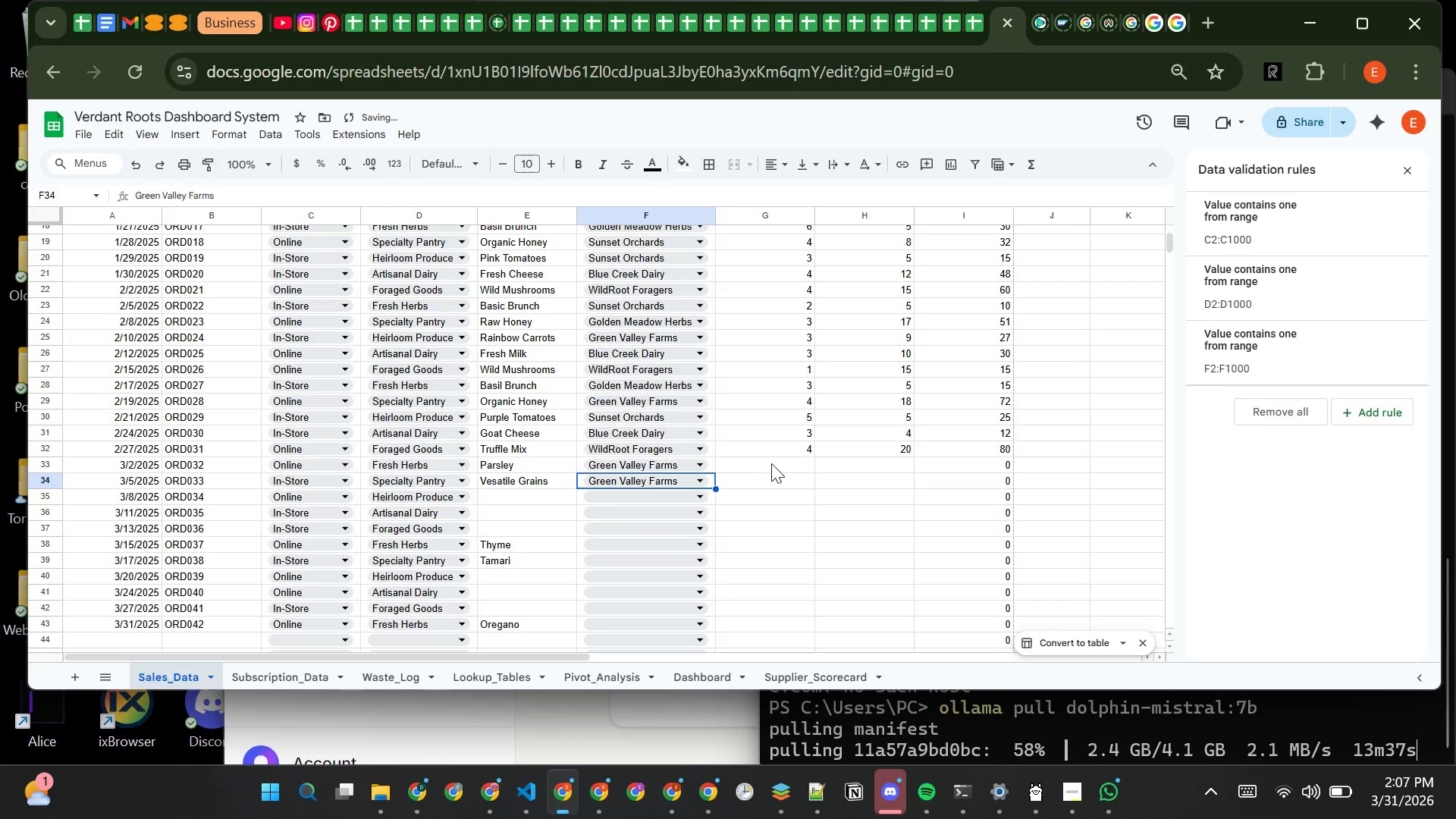 
left_click([775, 462])
 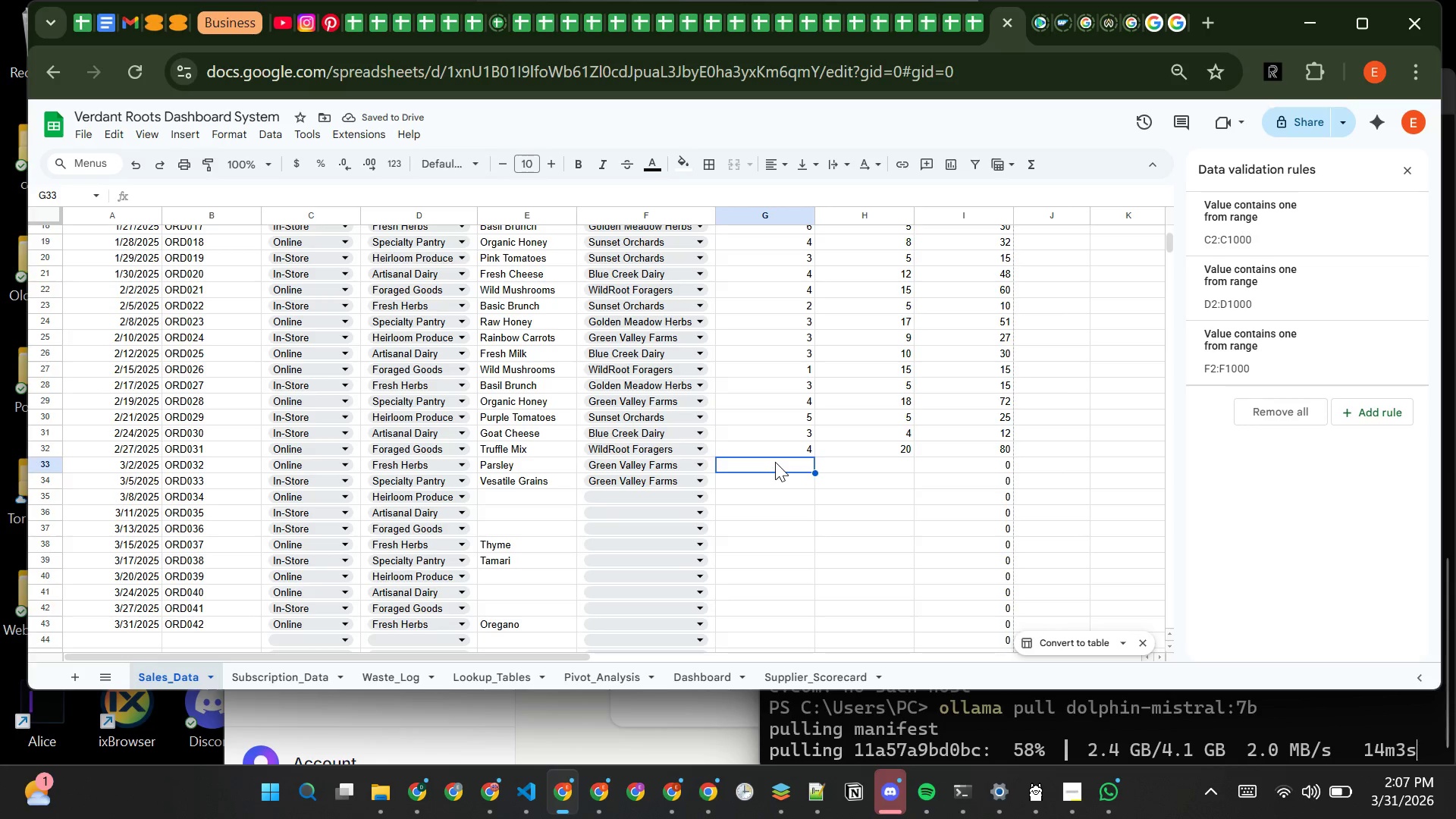 
type(5)
key(Tab)
type(10)
 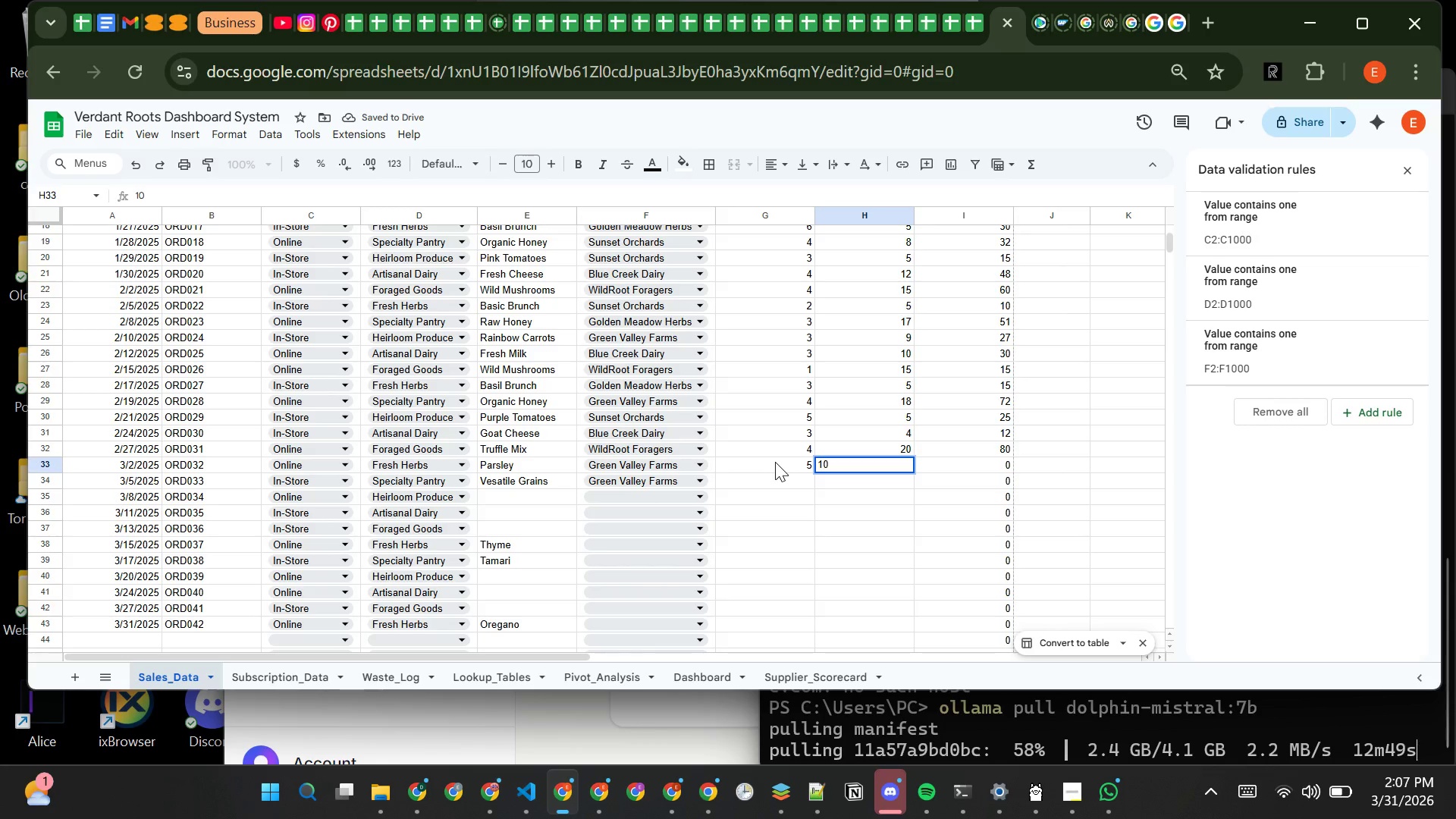 
key(Enter)
 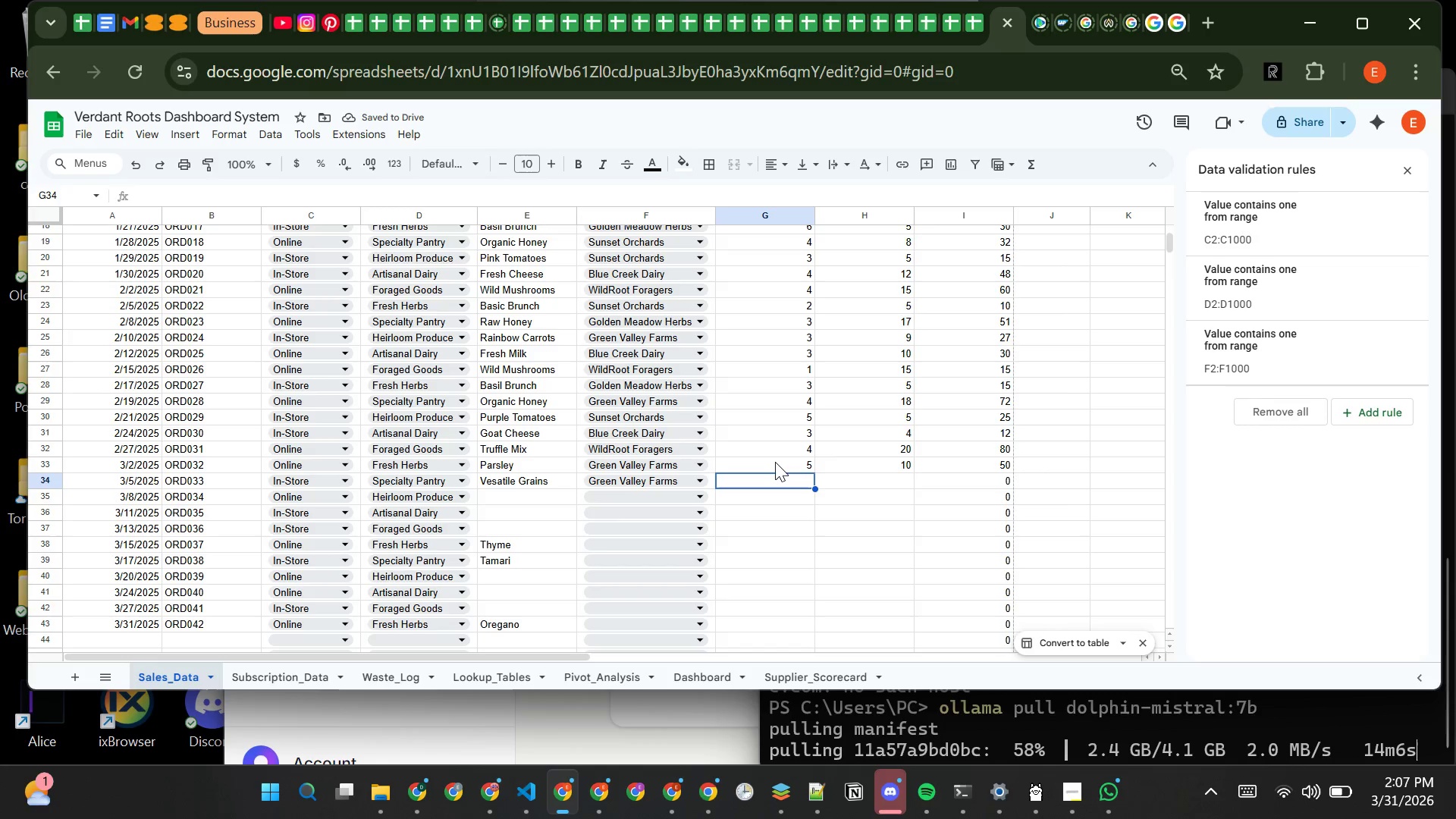 
key(2)
 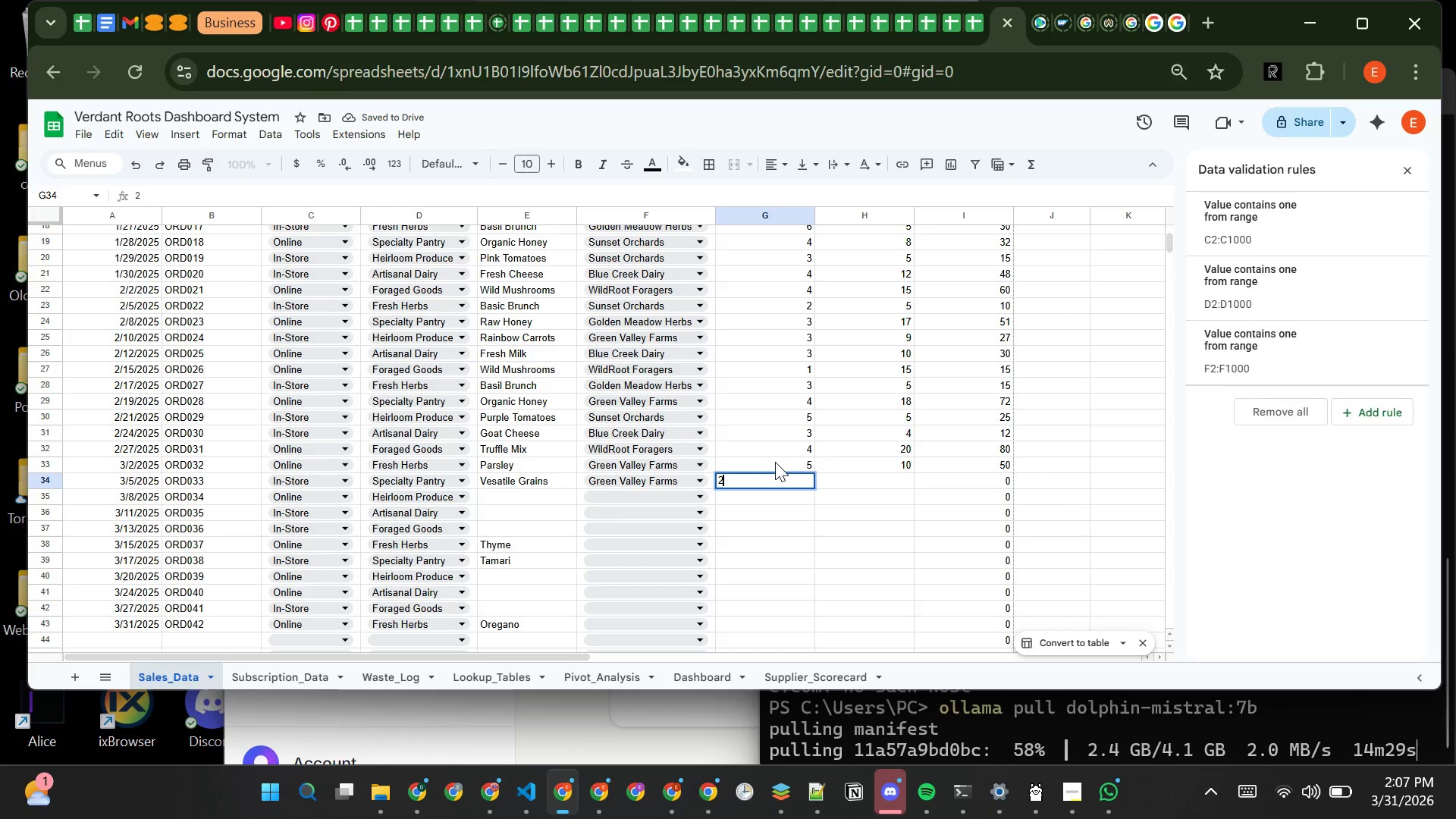 
key(Tab)
 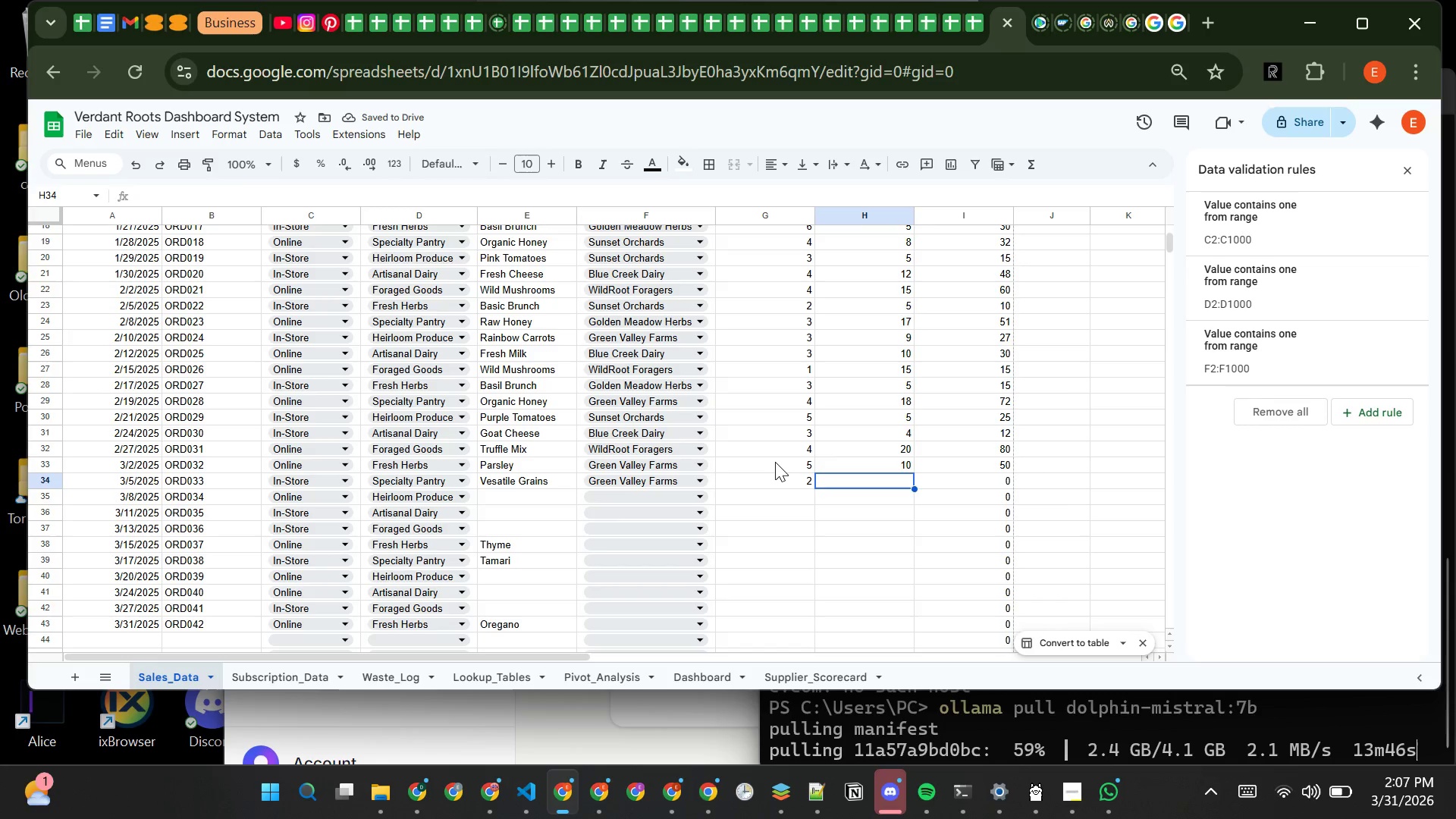 
key(5)
 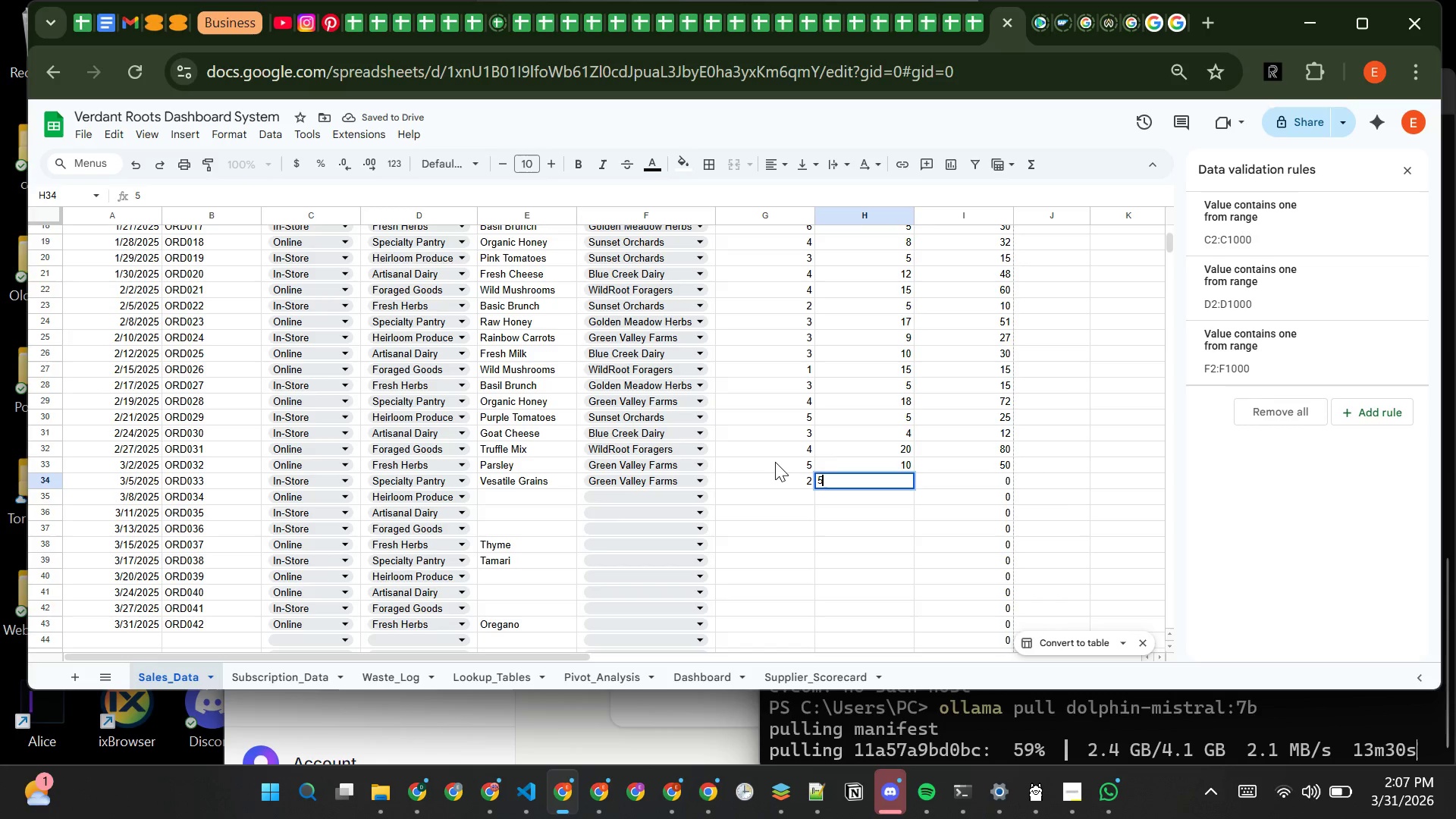 
key(Tab)
 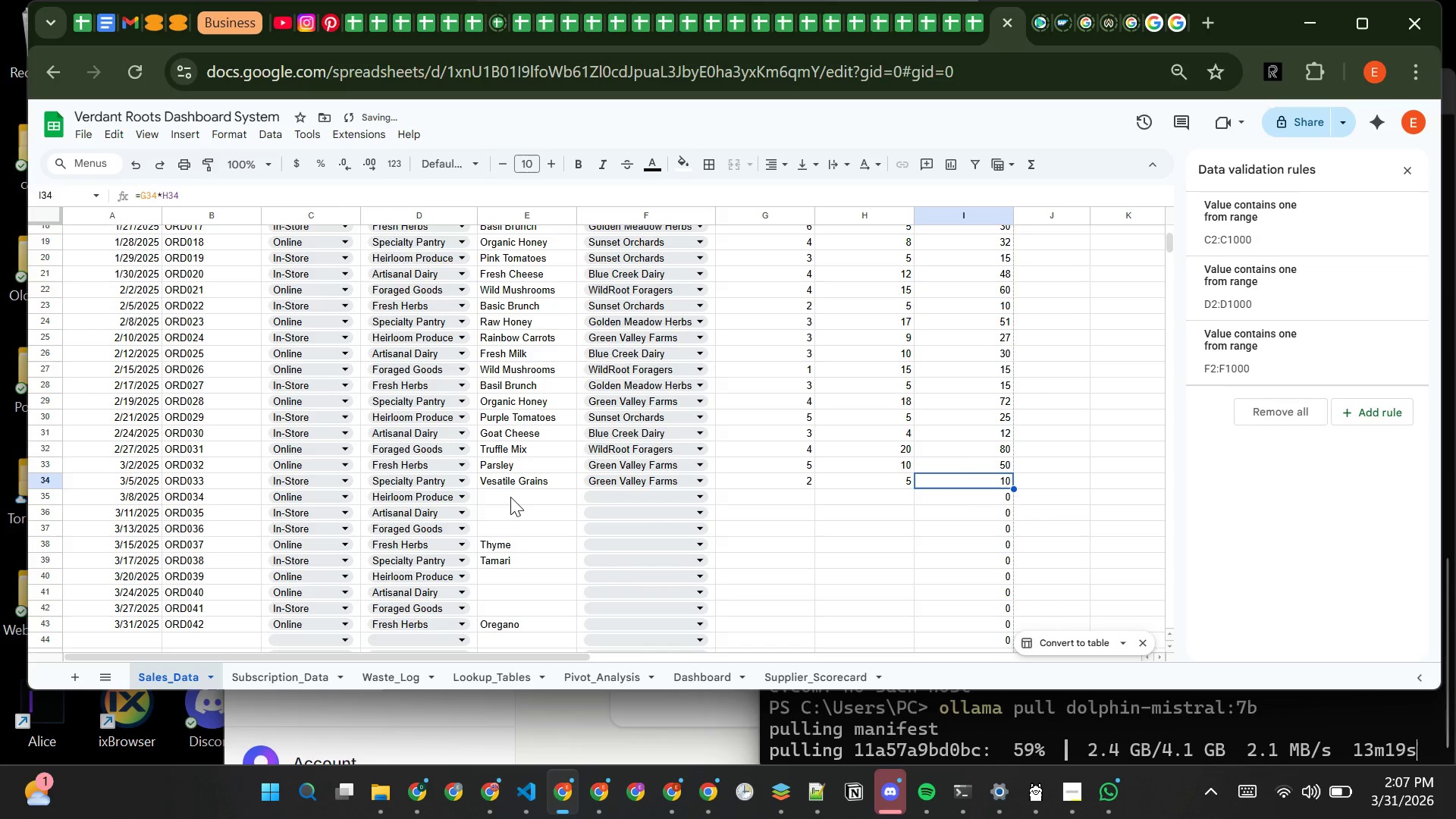 
left_click([510, 495])
 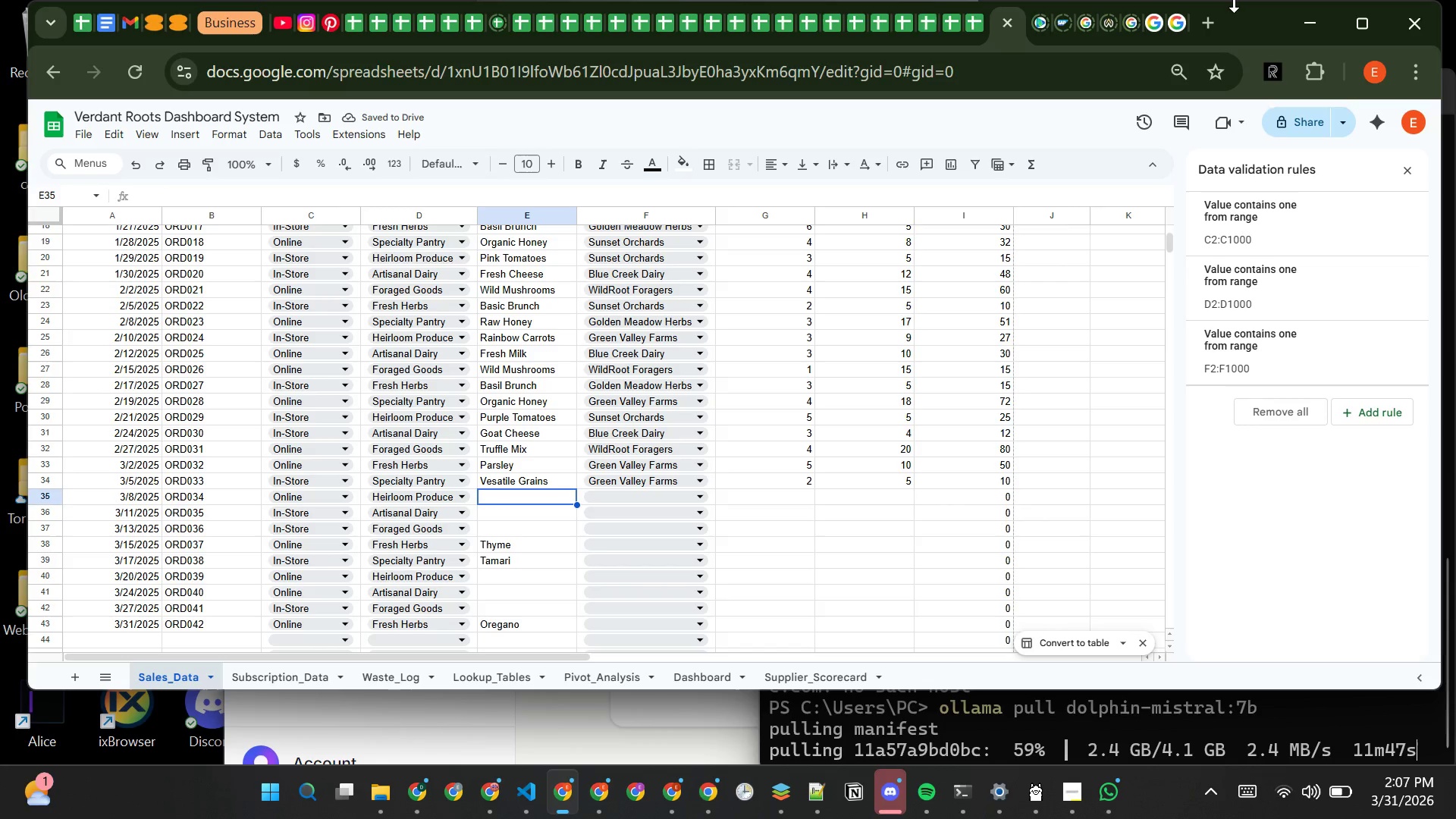 
left_click([1203, 22])
 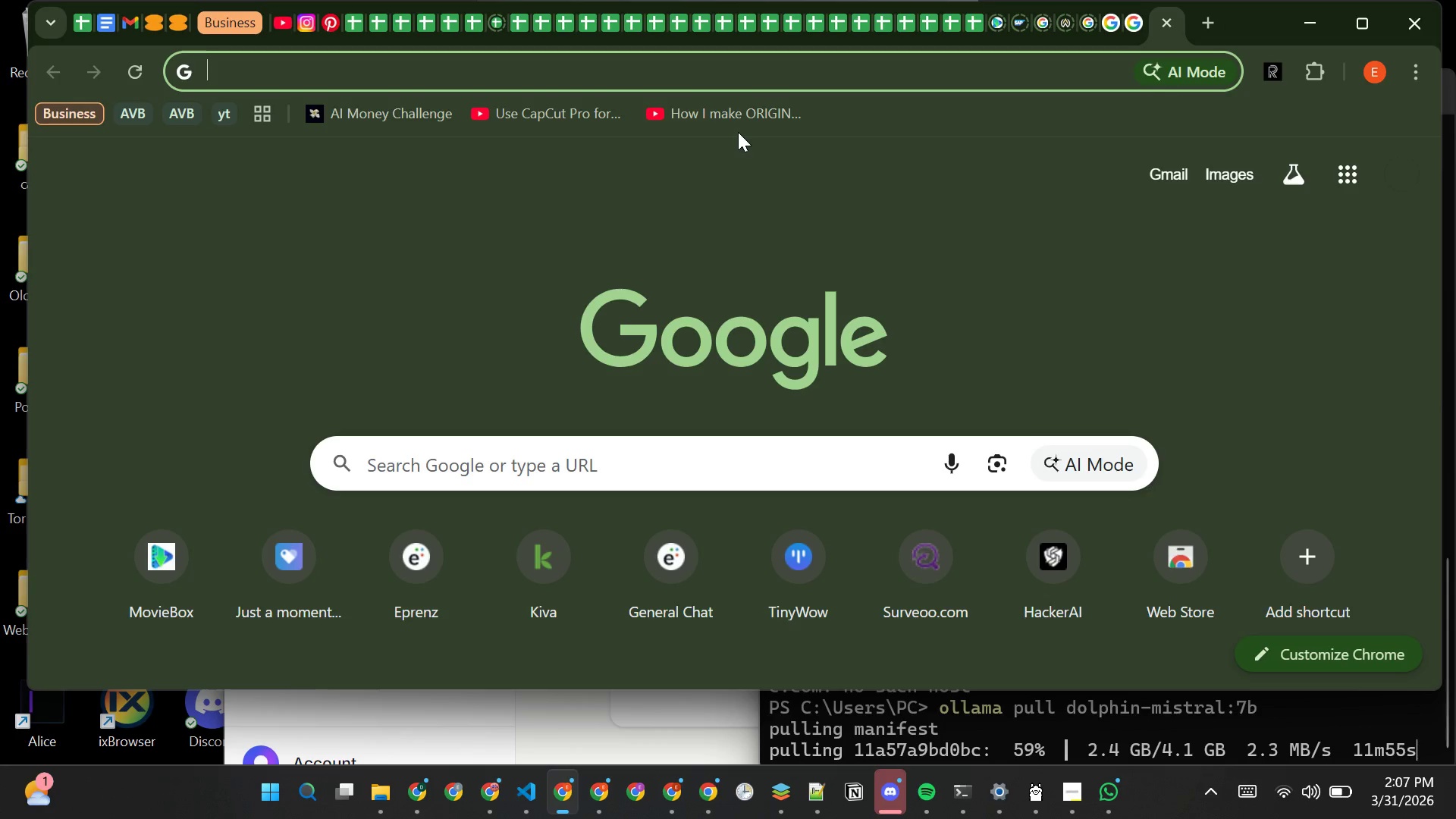 
type(Heirloom produce list)
 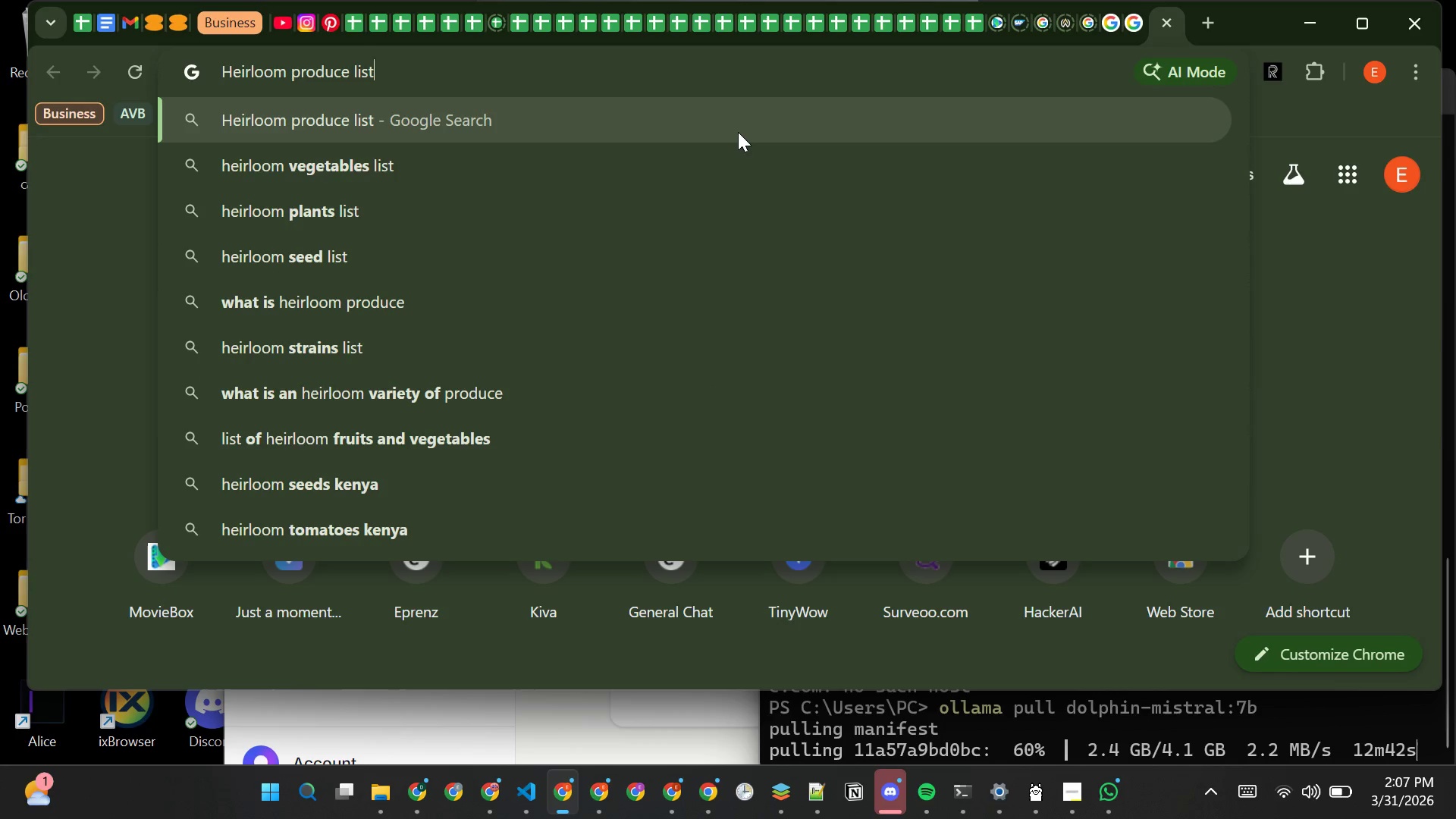 
key(Enter)
 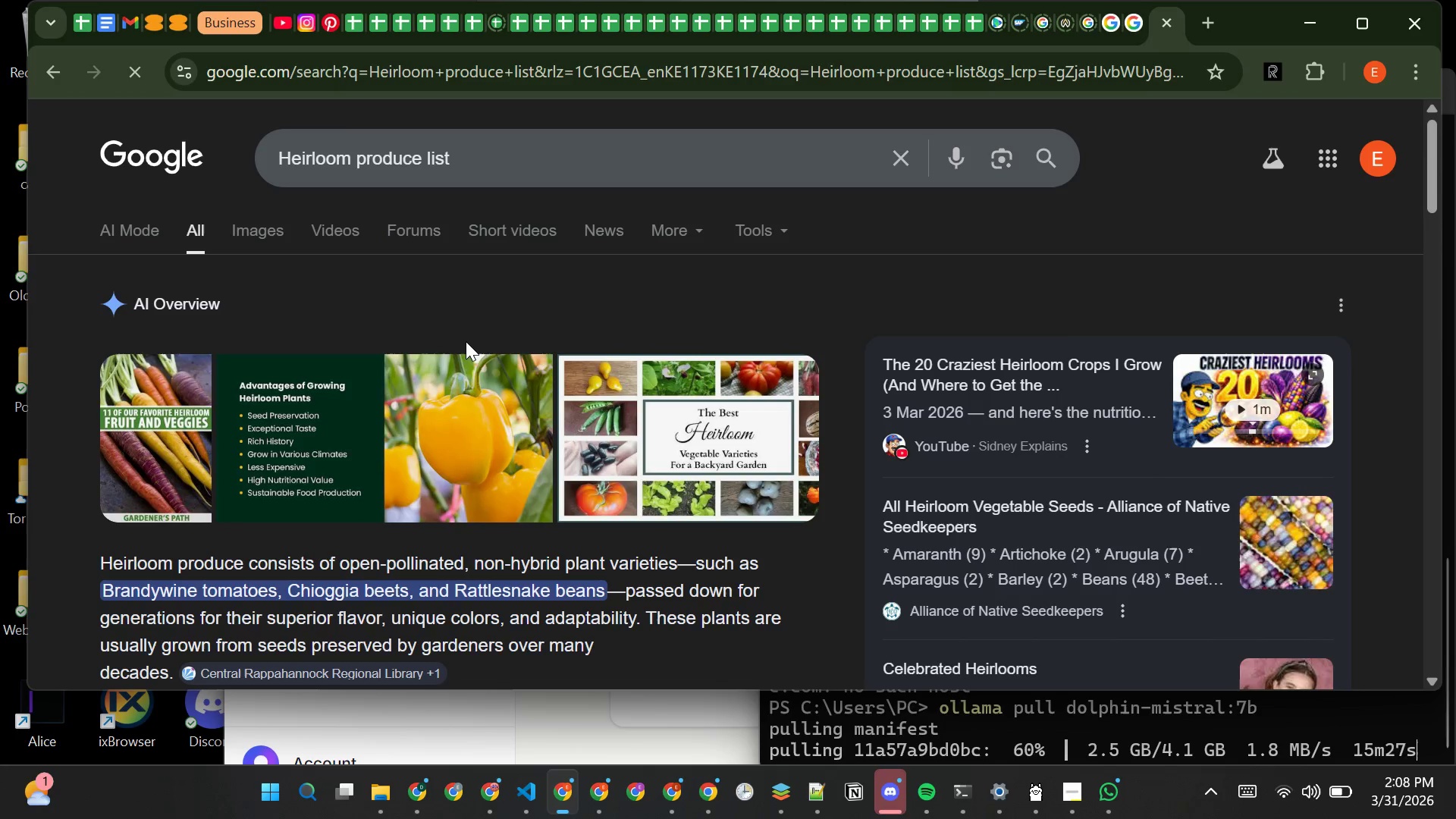 
wait(11.44)
 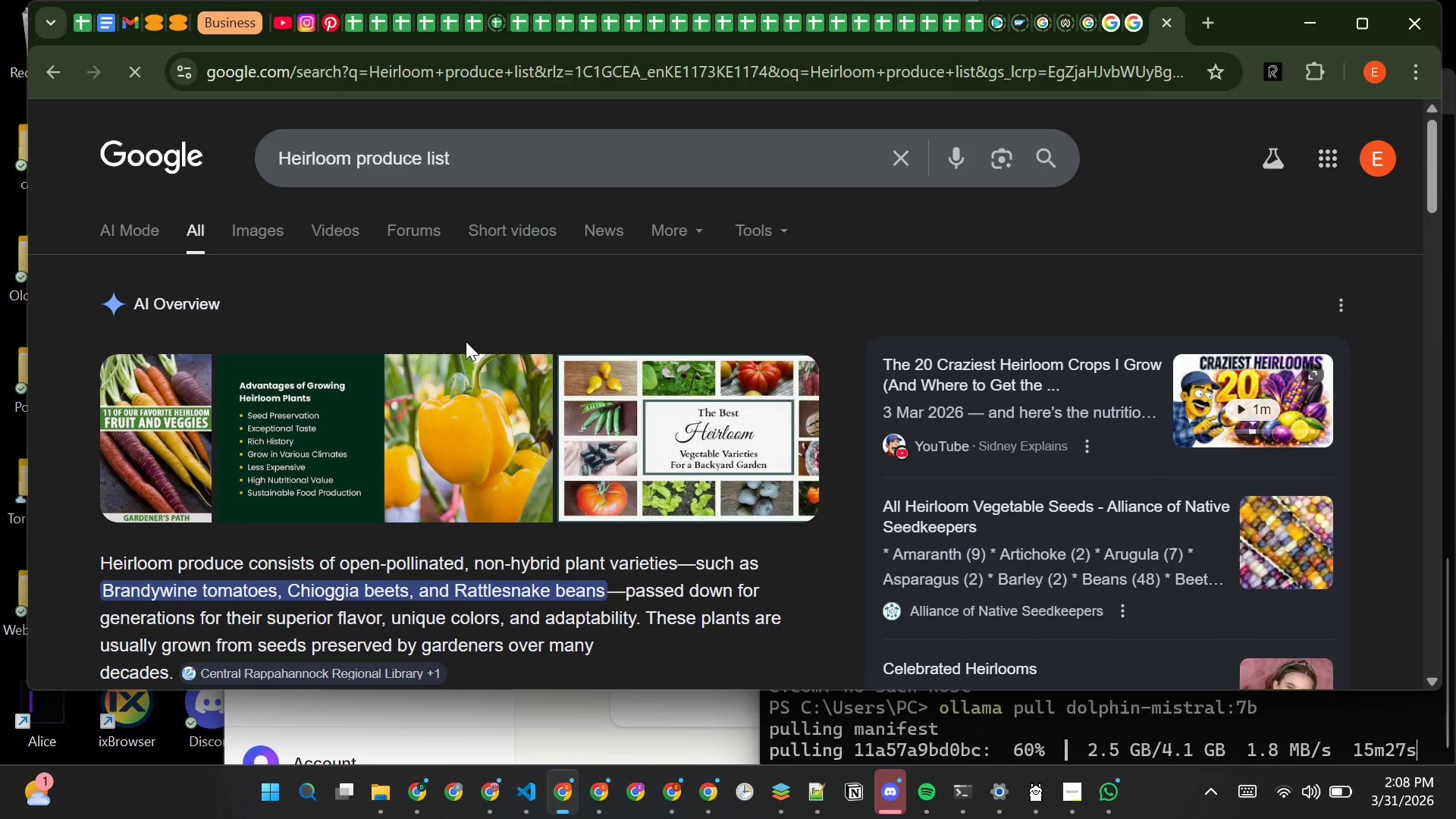 
left_click([974, 20])
 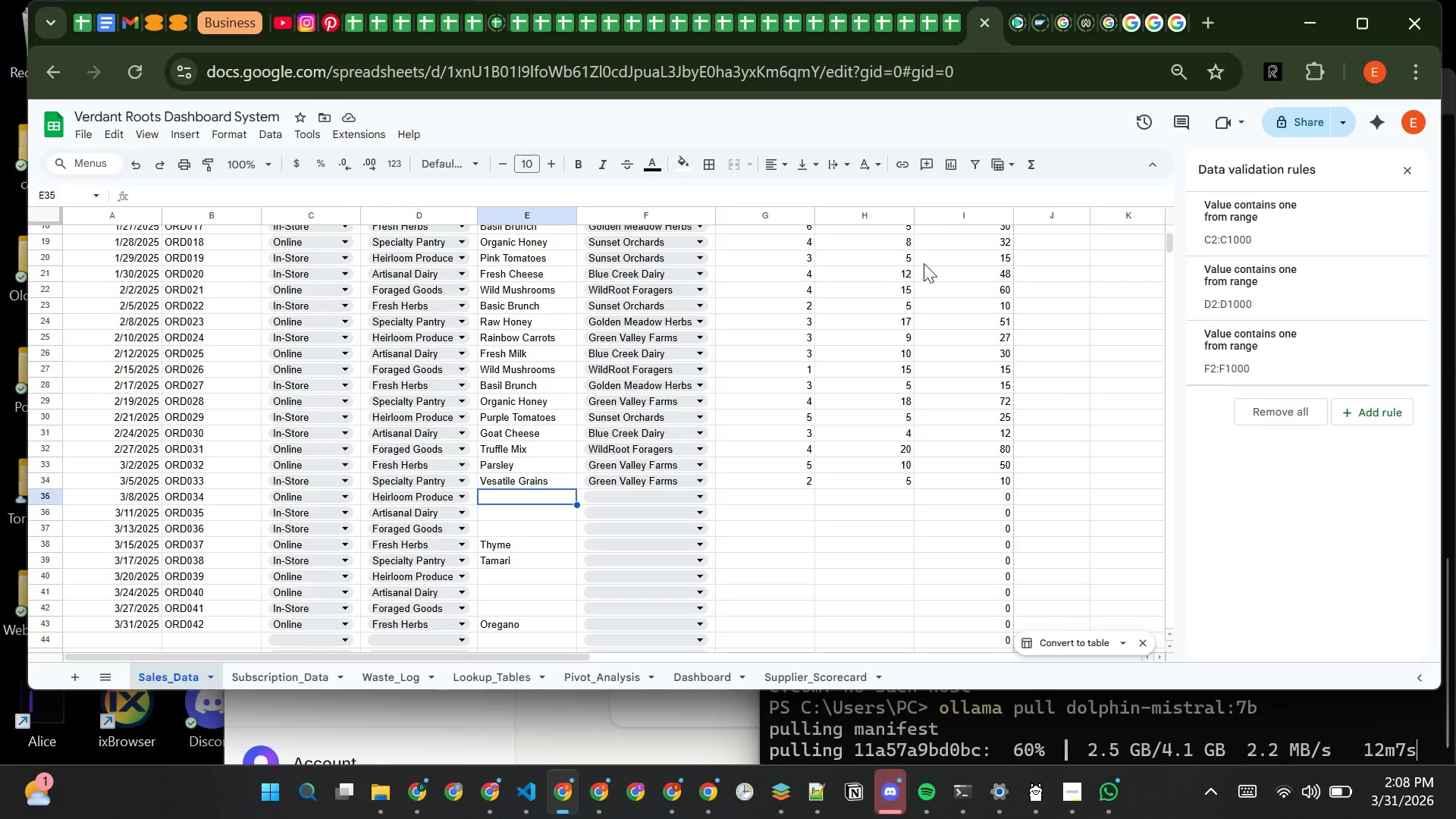 
wait(5.25)
 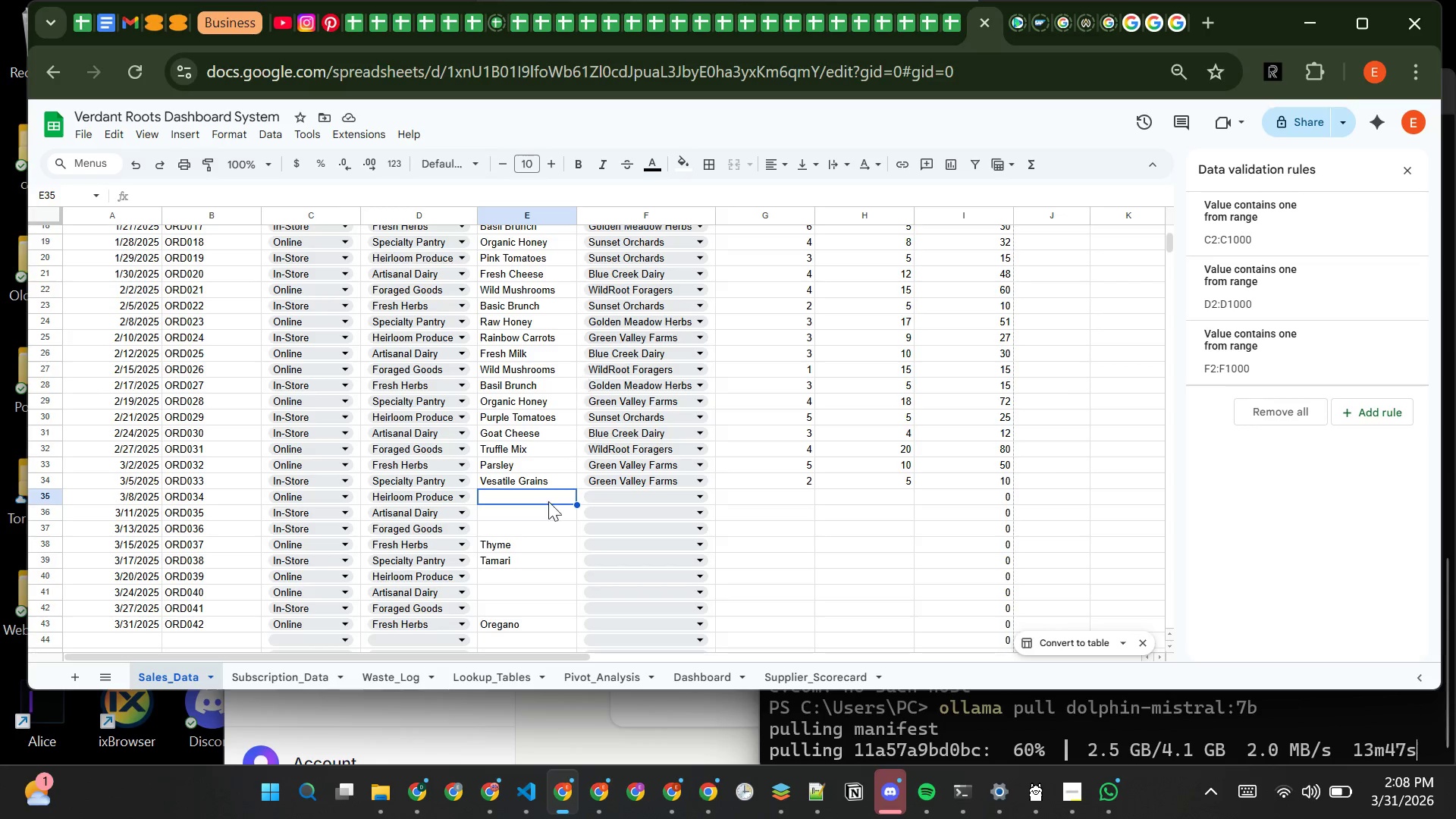 
left_click([1172, 24])
 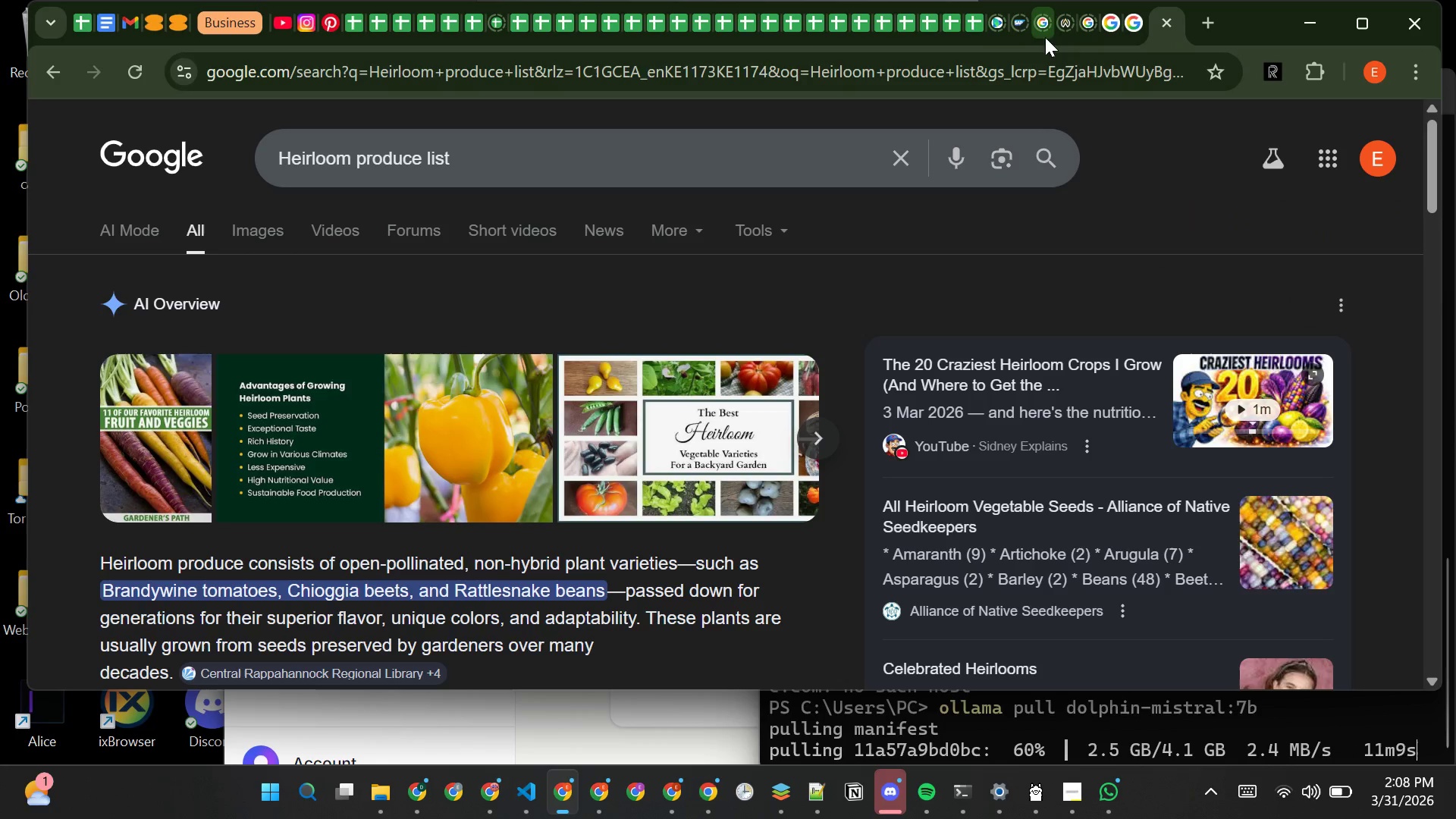 
left_click([974, 22])
 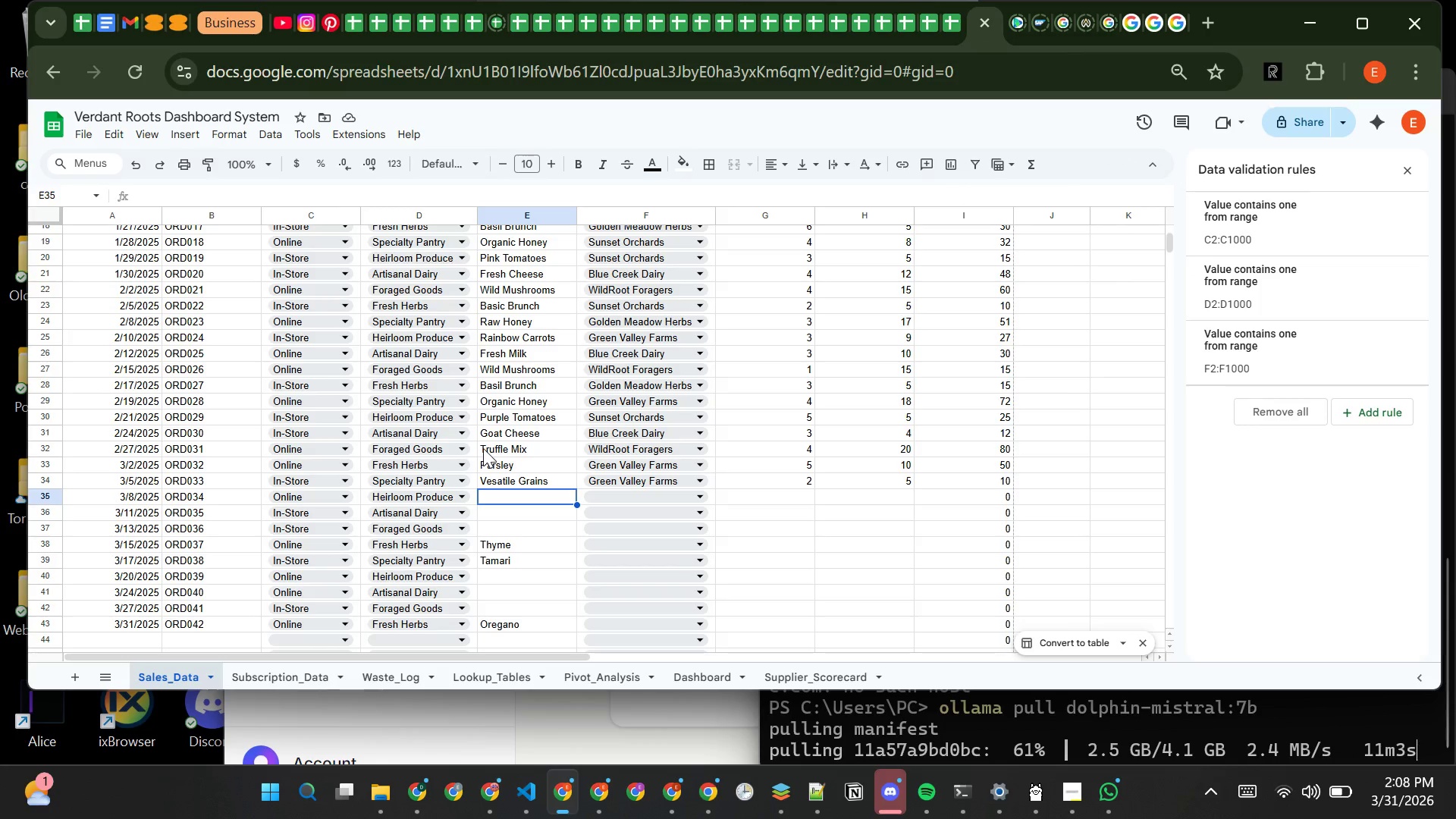 
type(b[Delete])
key(Backspace)
type(Brandywine Tomatoes)
 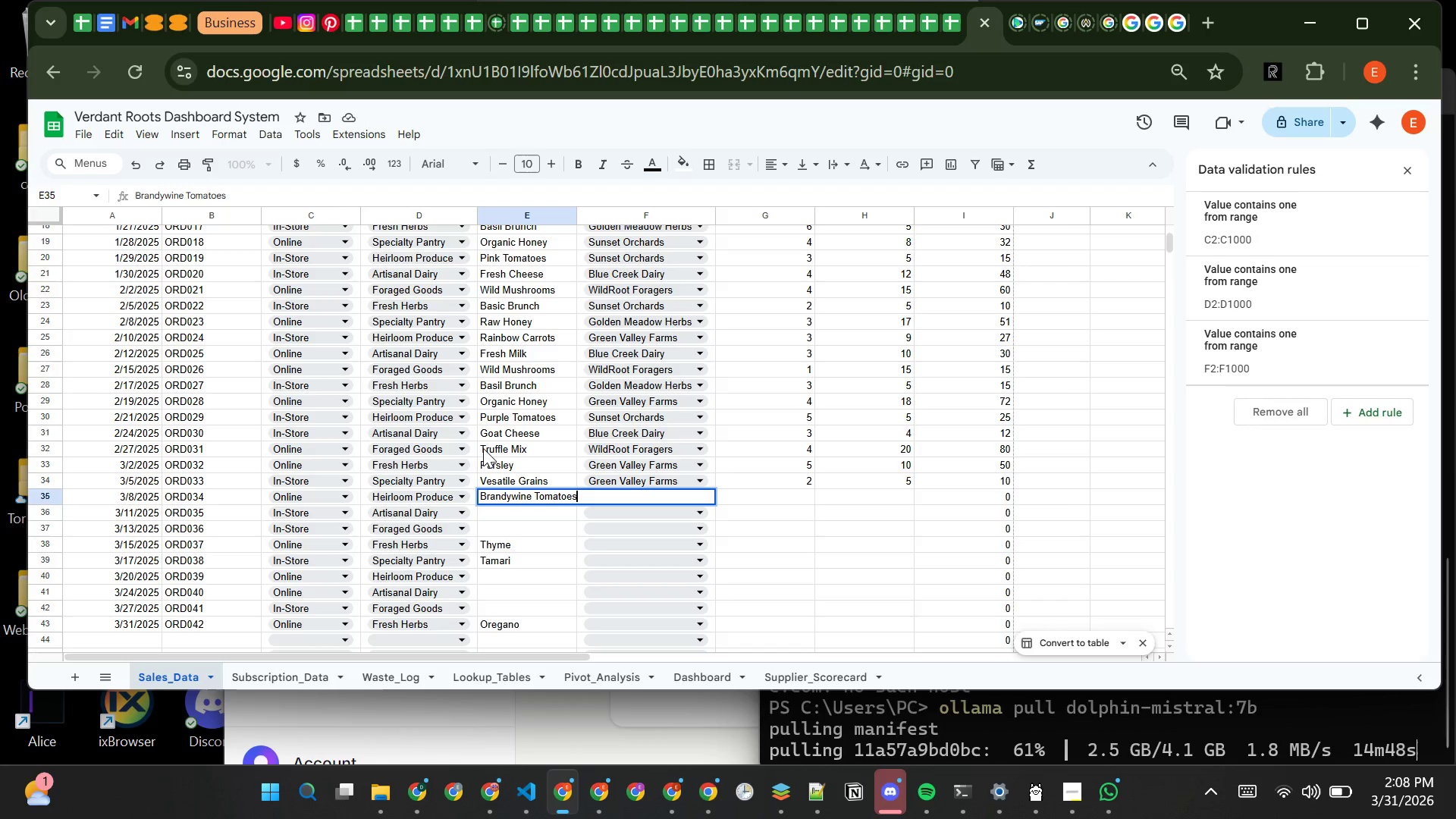 
key(Enter)
 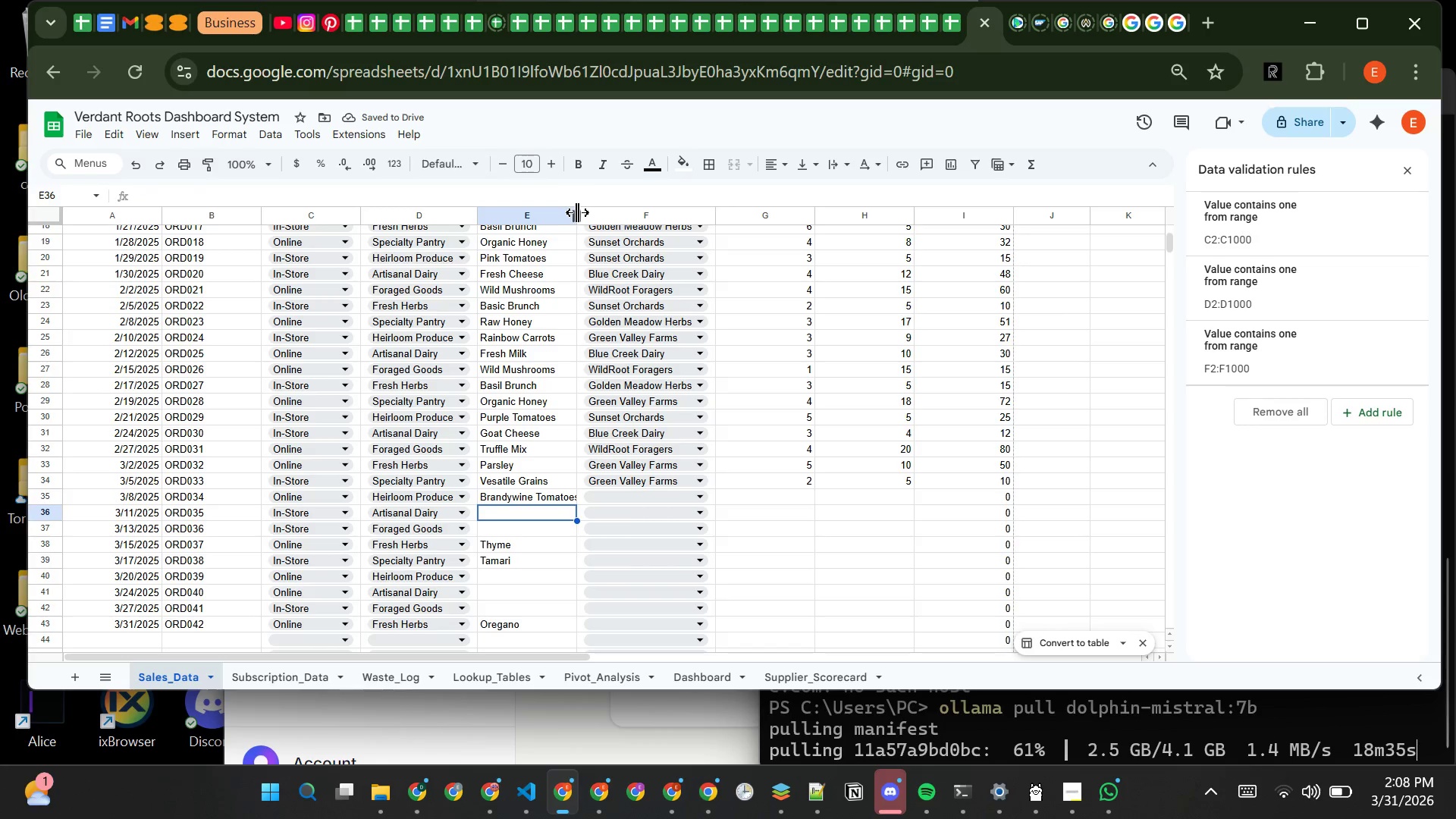 
double_click([577, 212])
 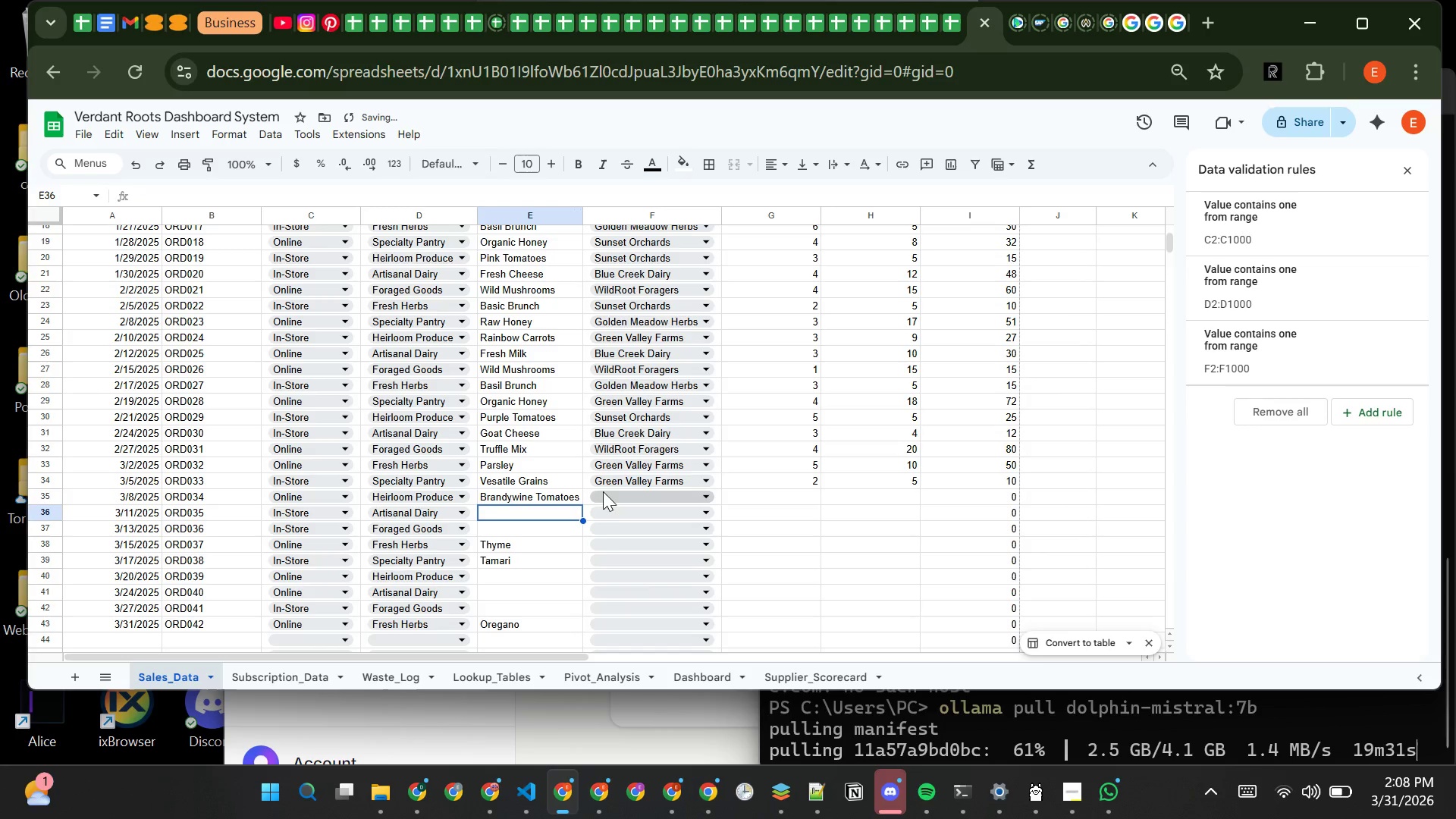 
left_click([603, 499])
 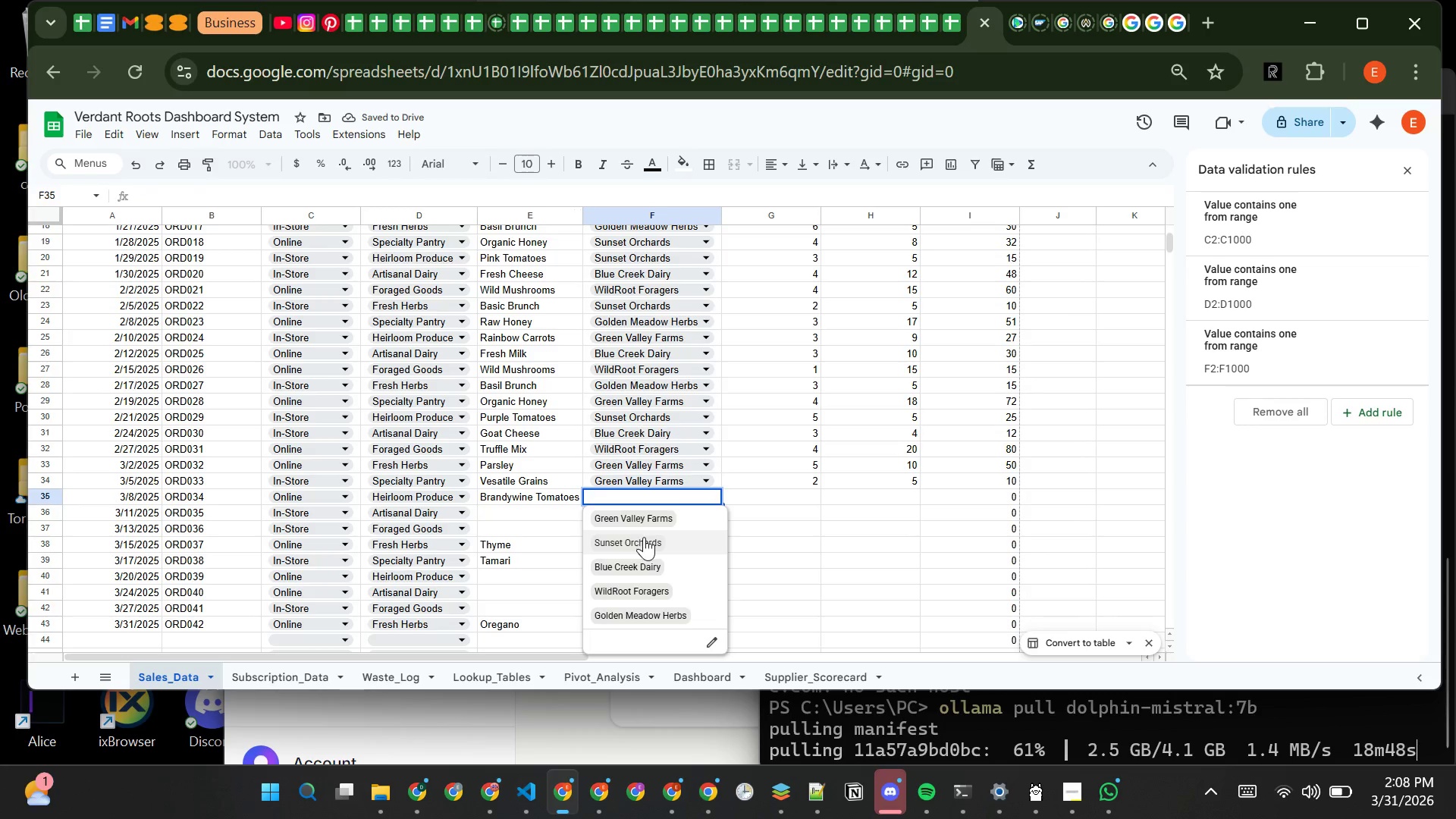 
left_click([644, 538])
 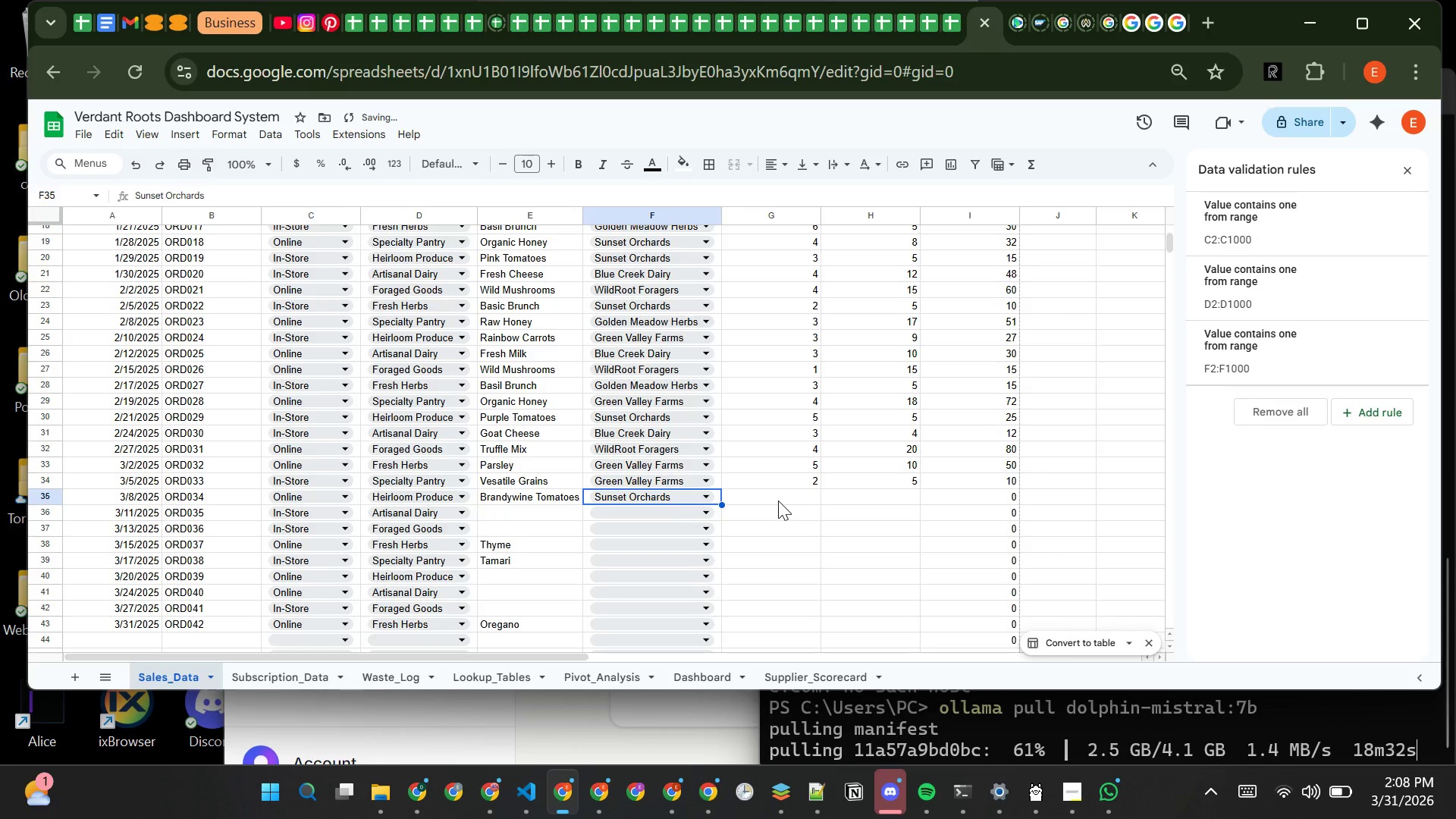 
left_click([778, 500])
 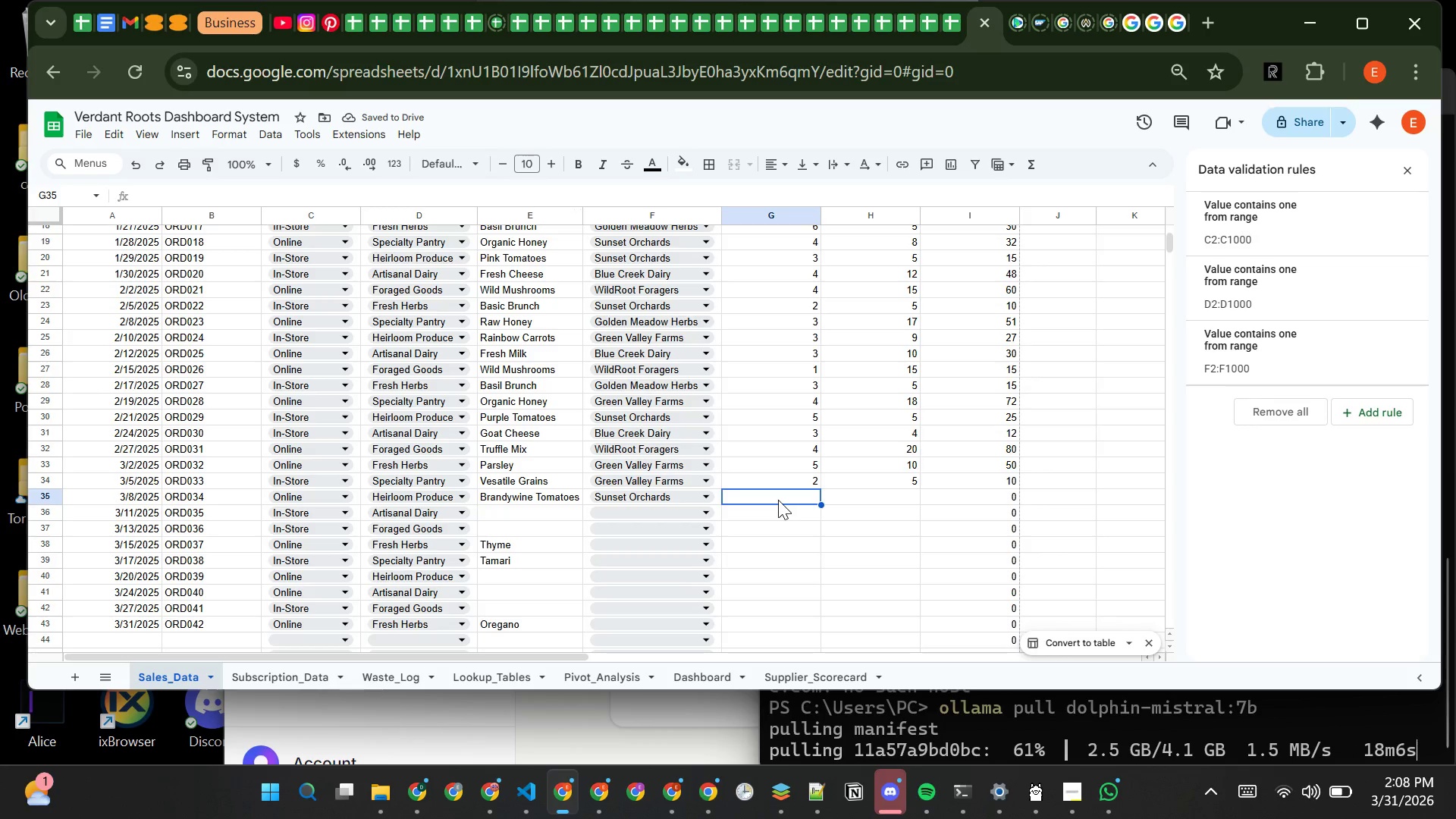 
key(1)
 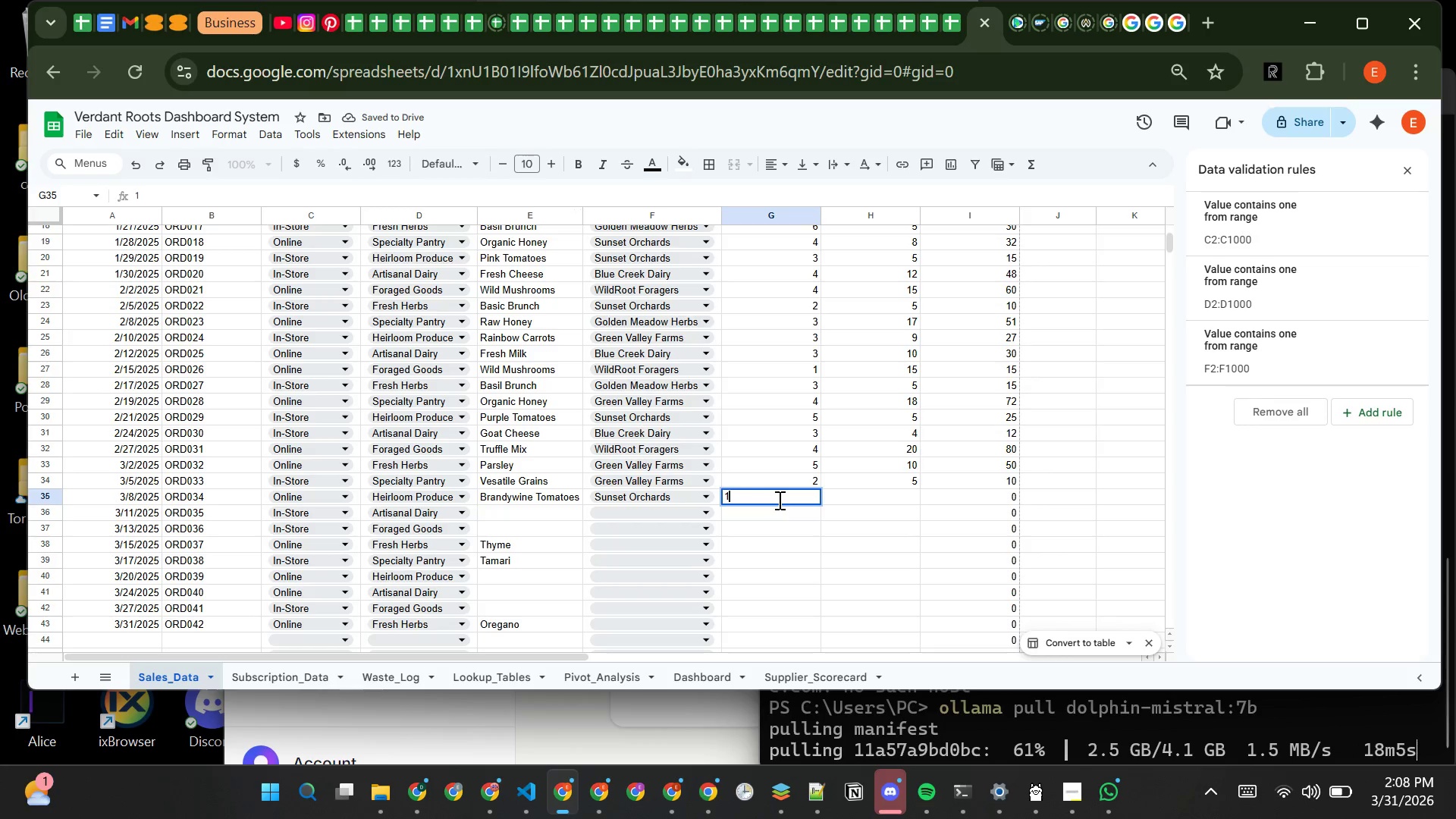 
key(Tab)
 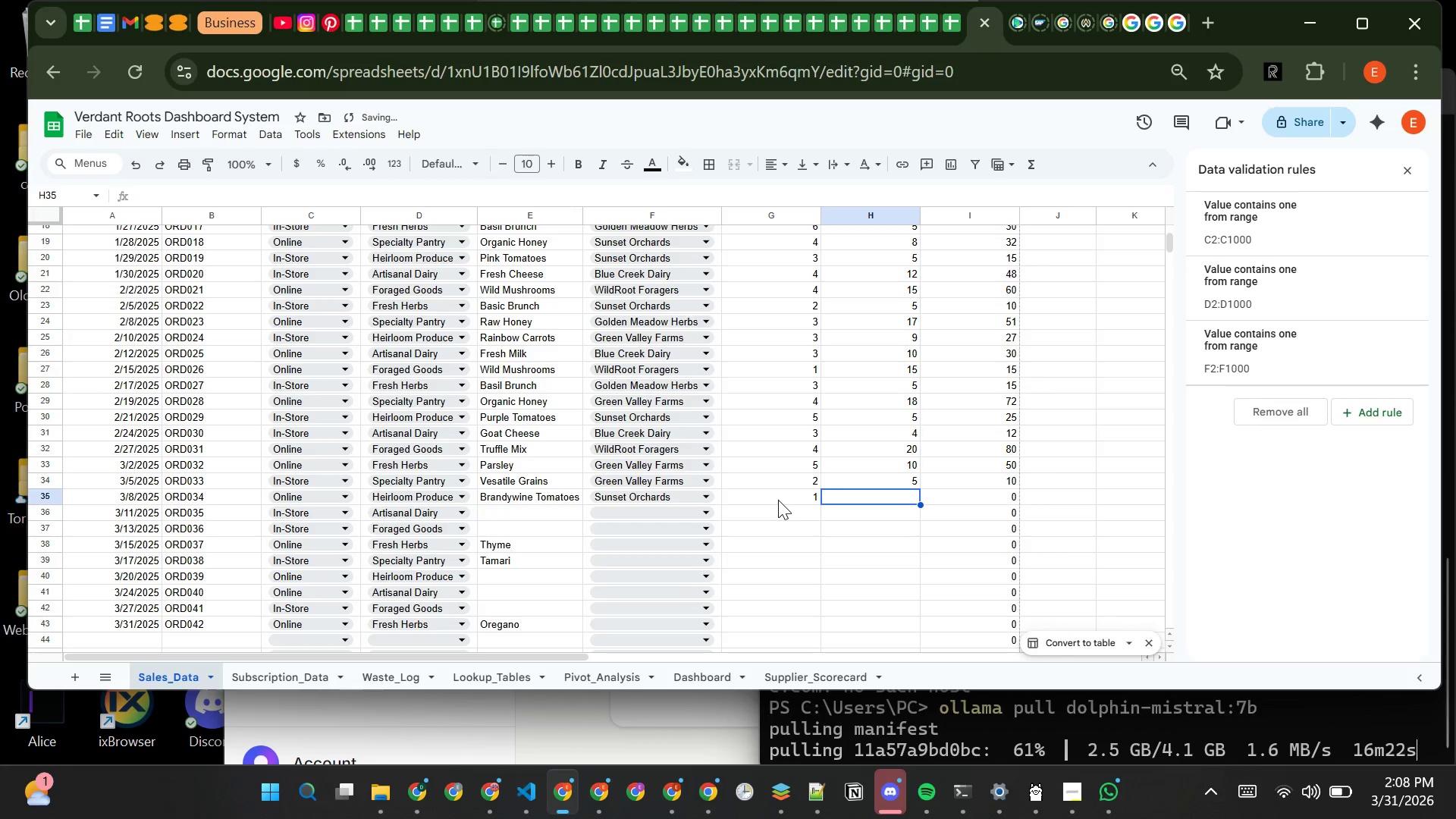 
key(6)
 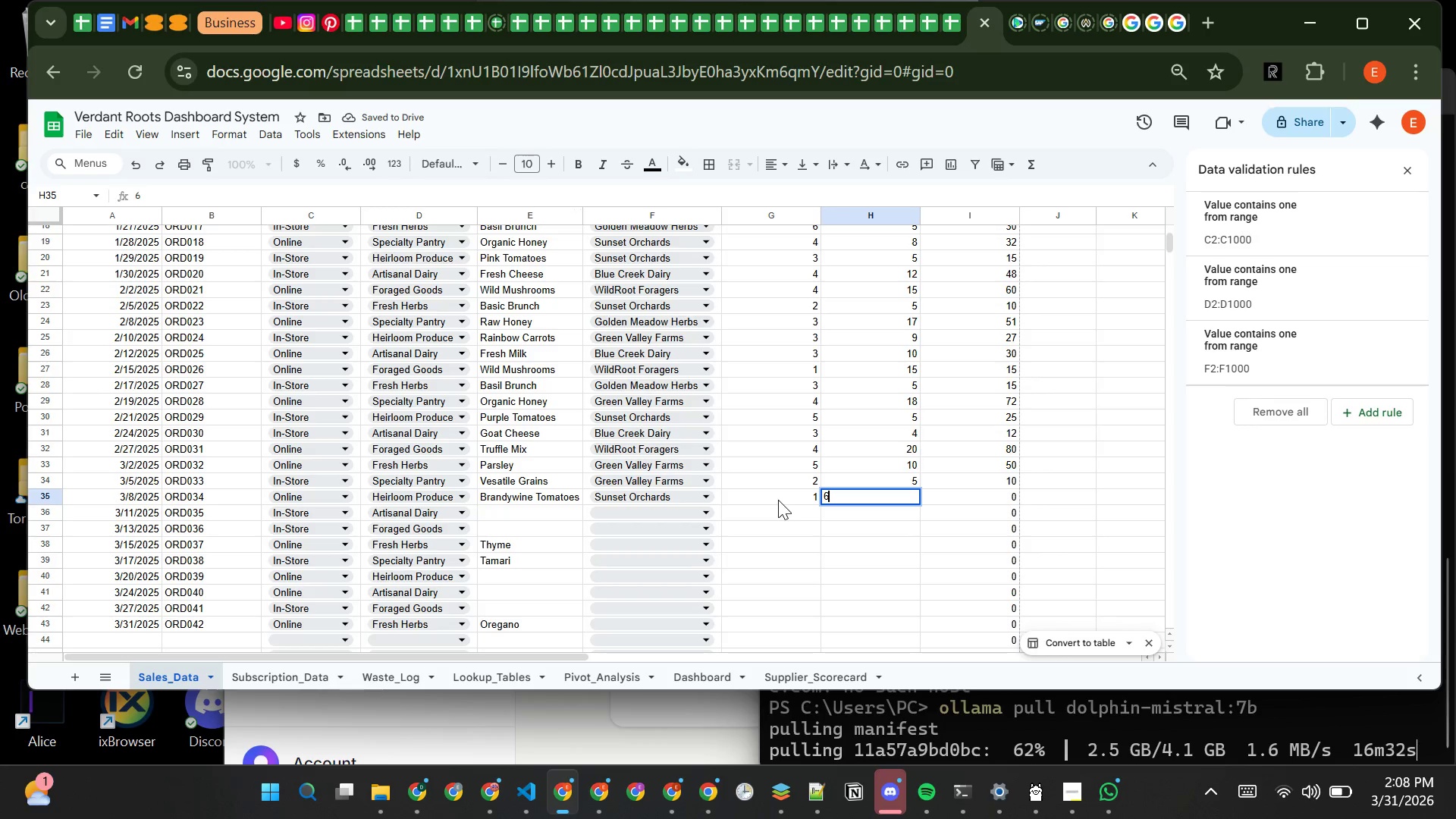 
key(Tab)
 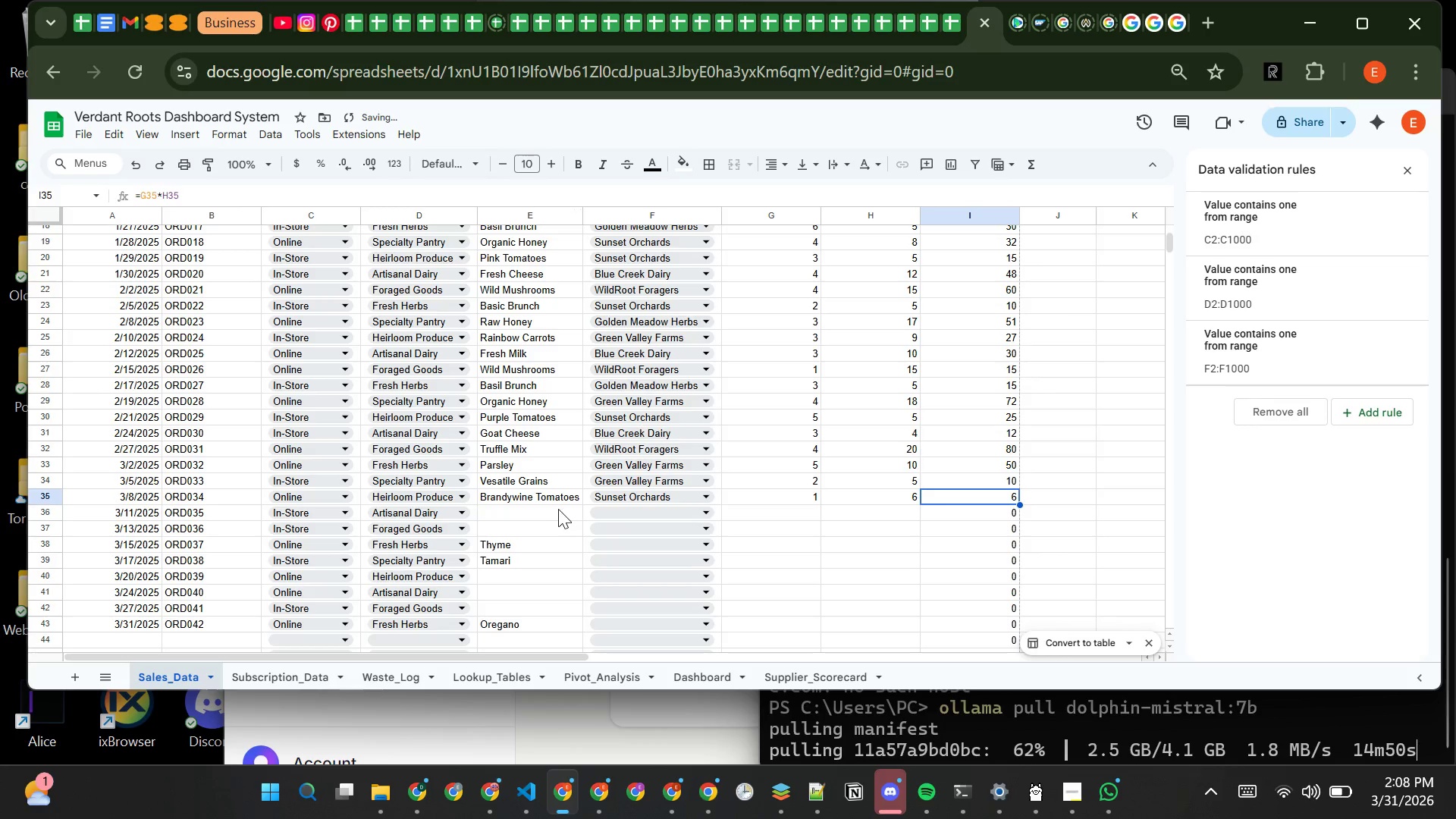 
left_click([553, 510])
 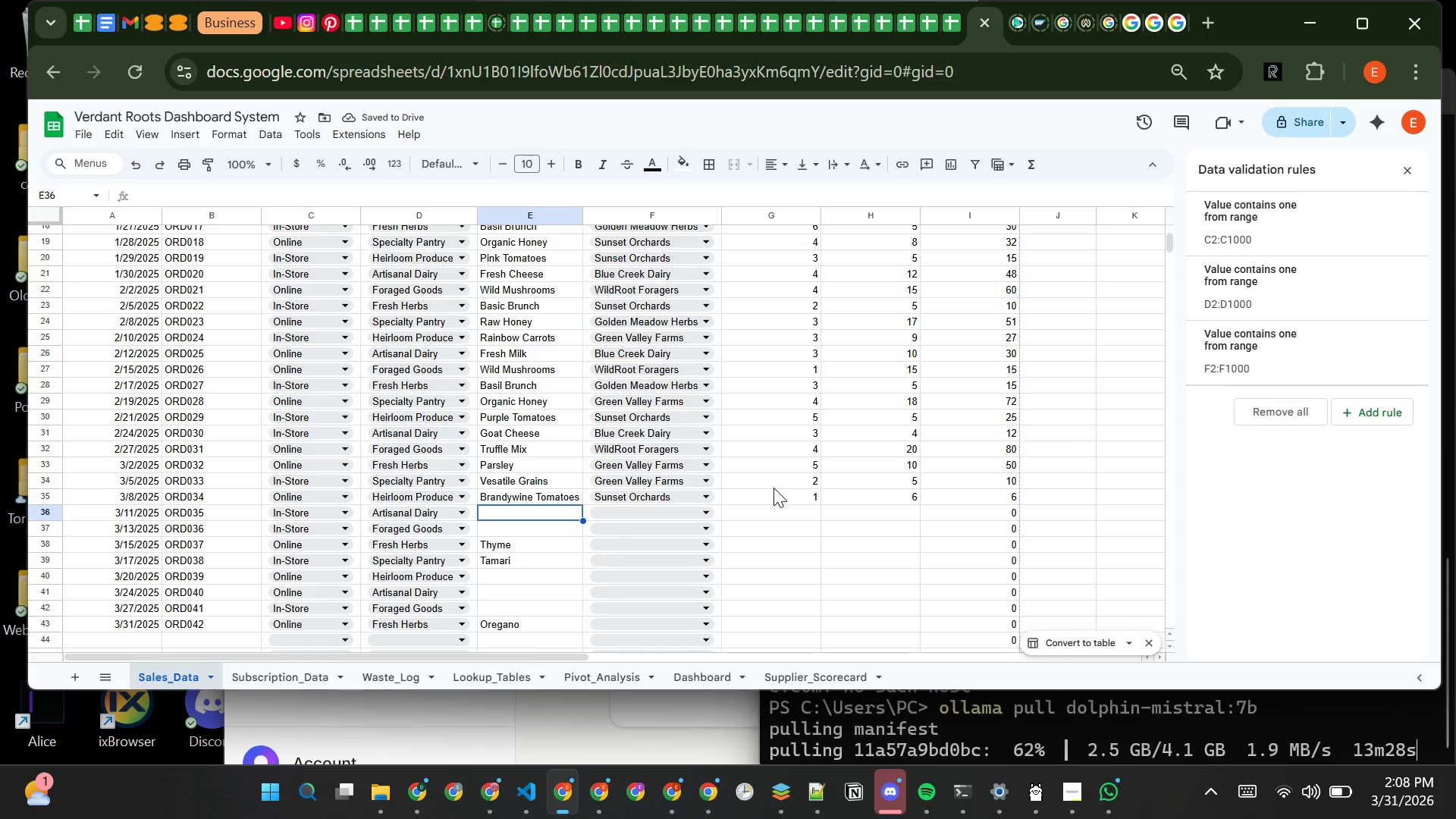 
left_click([774, 490])
 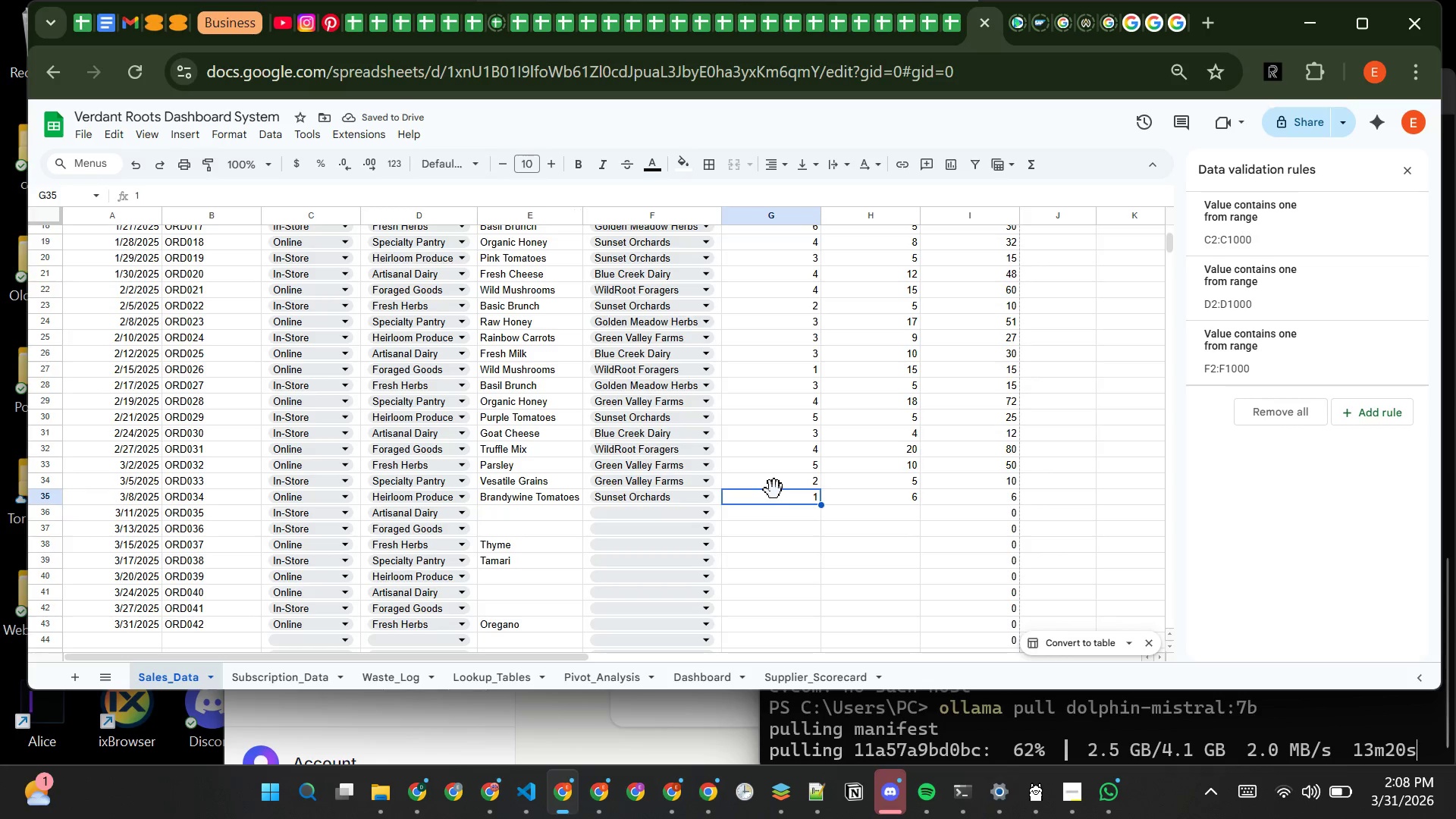 
key(Backspace)
 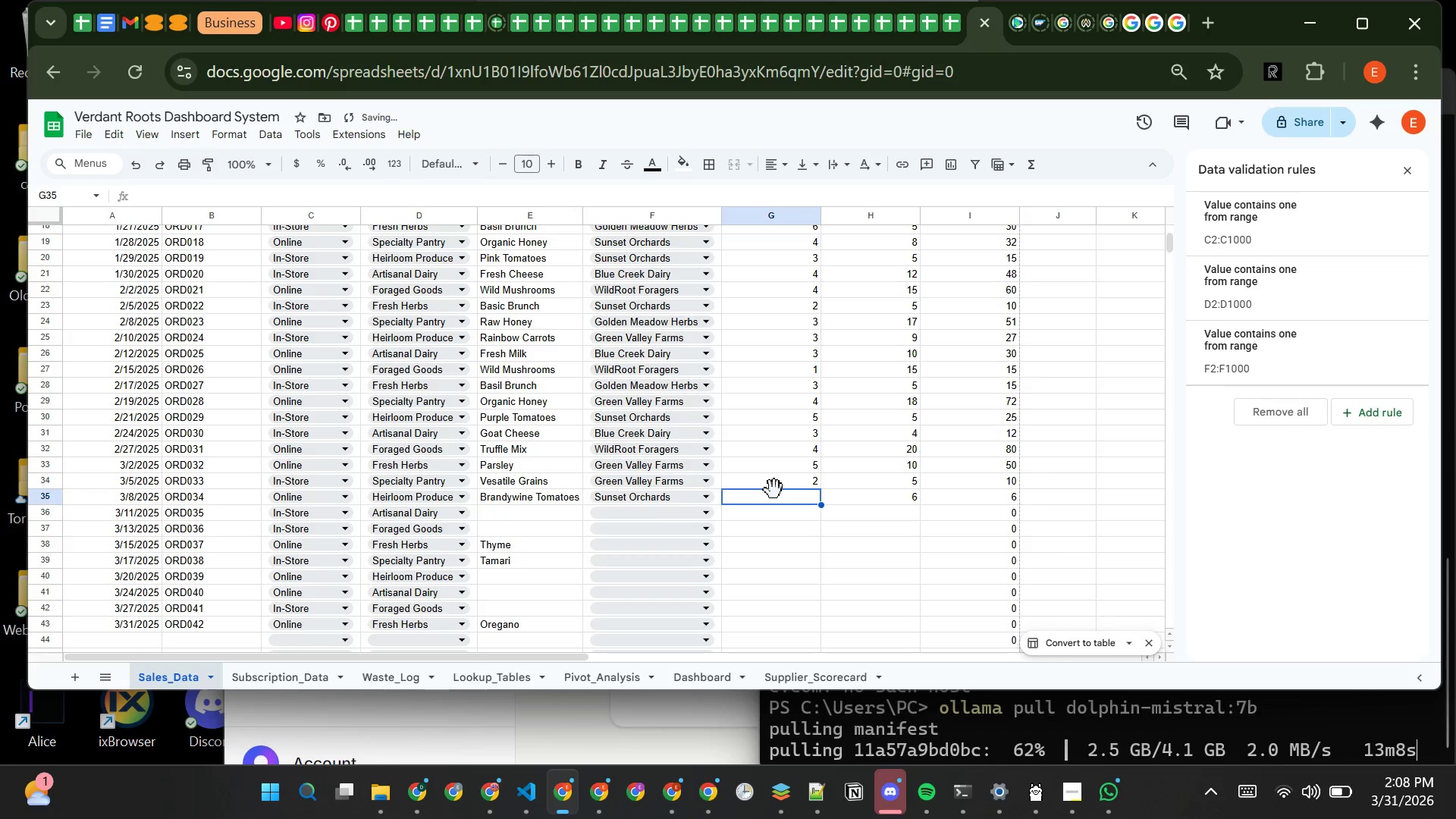 
key(3)
 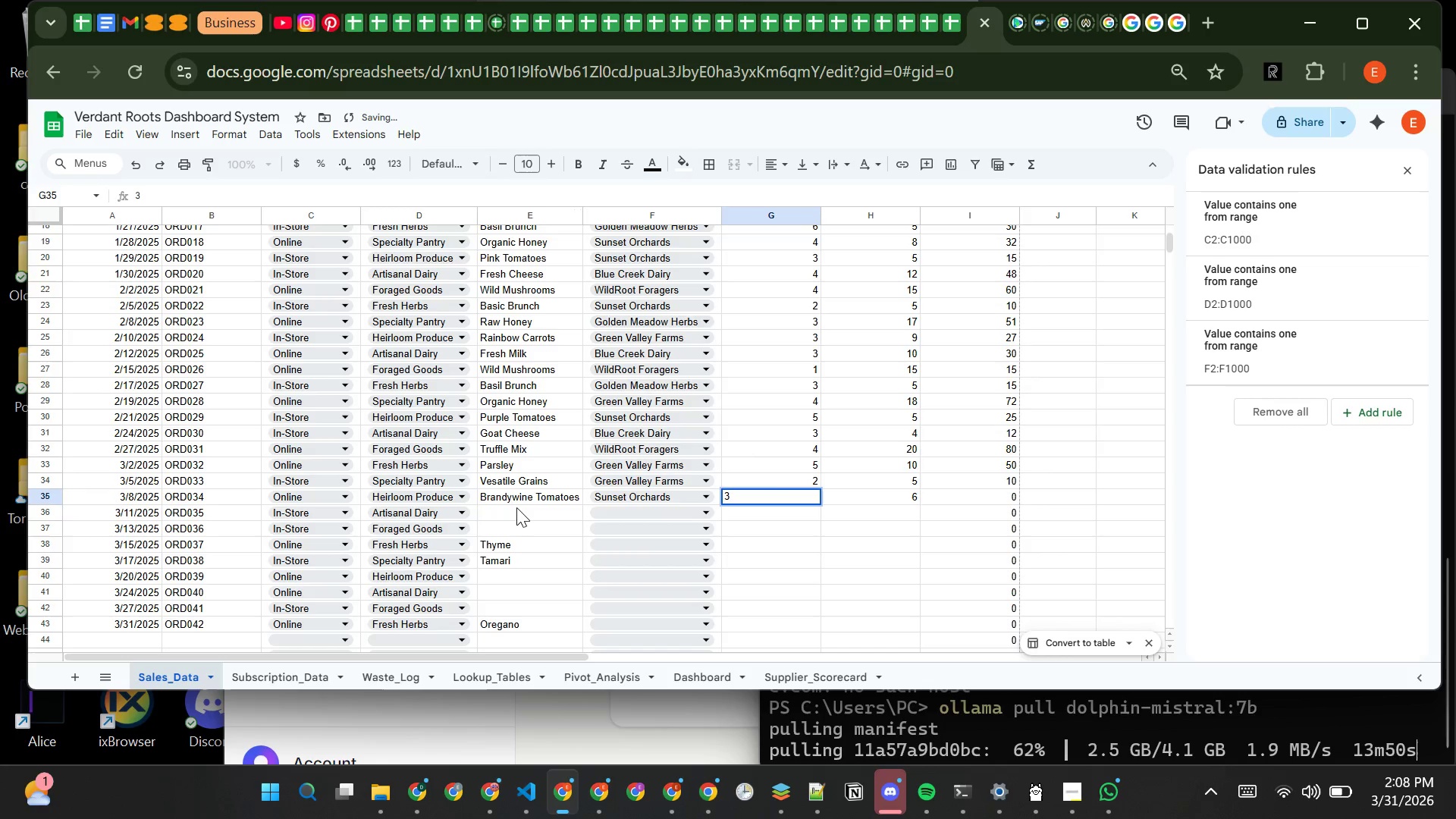 
left_click([516, 510])
 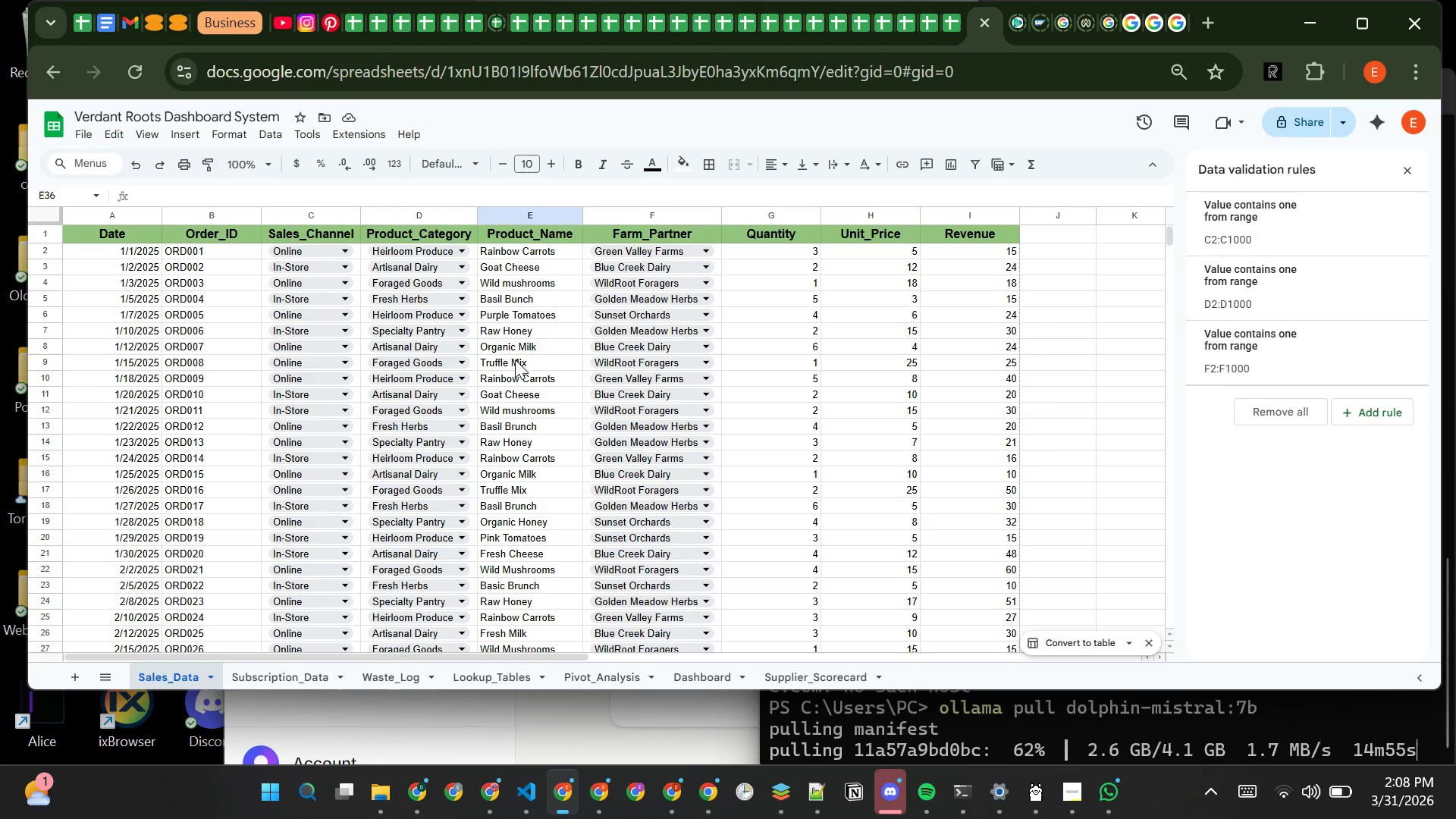 
wait(12.06)
 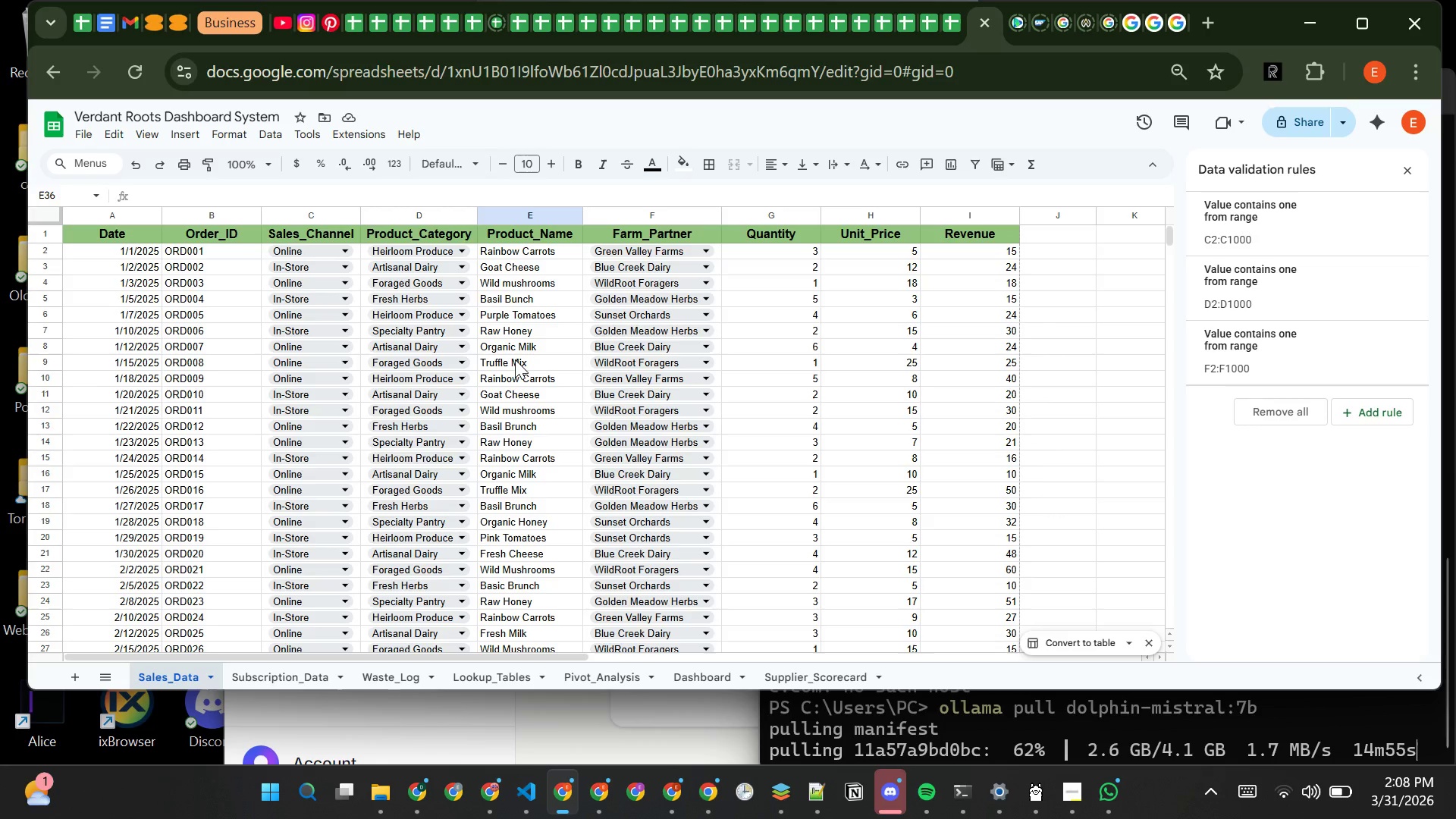 
type(Organic Milk)
key(Tab)
 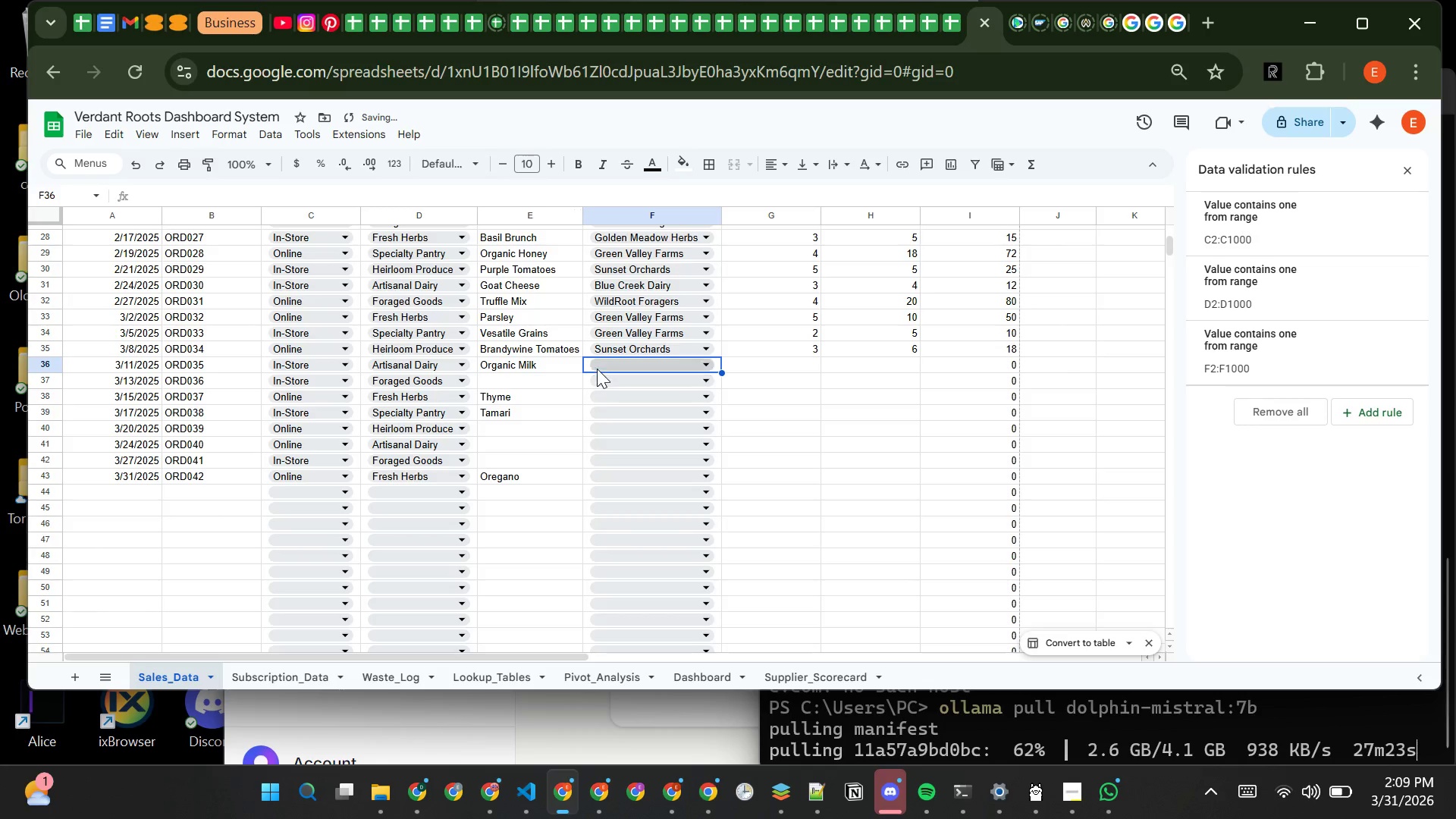 
left_click([597, 368])
 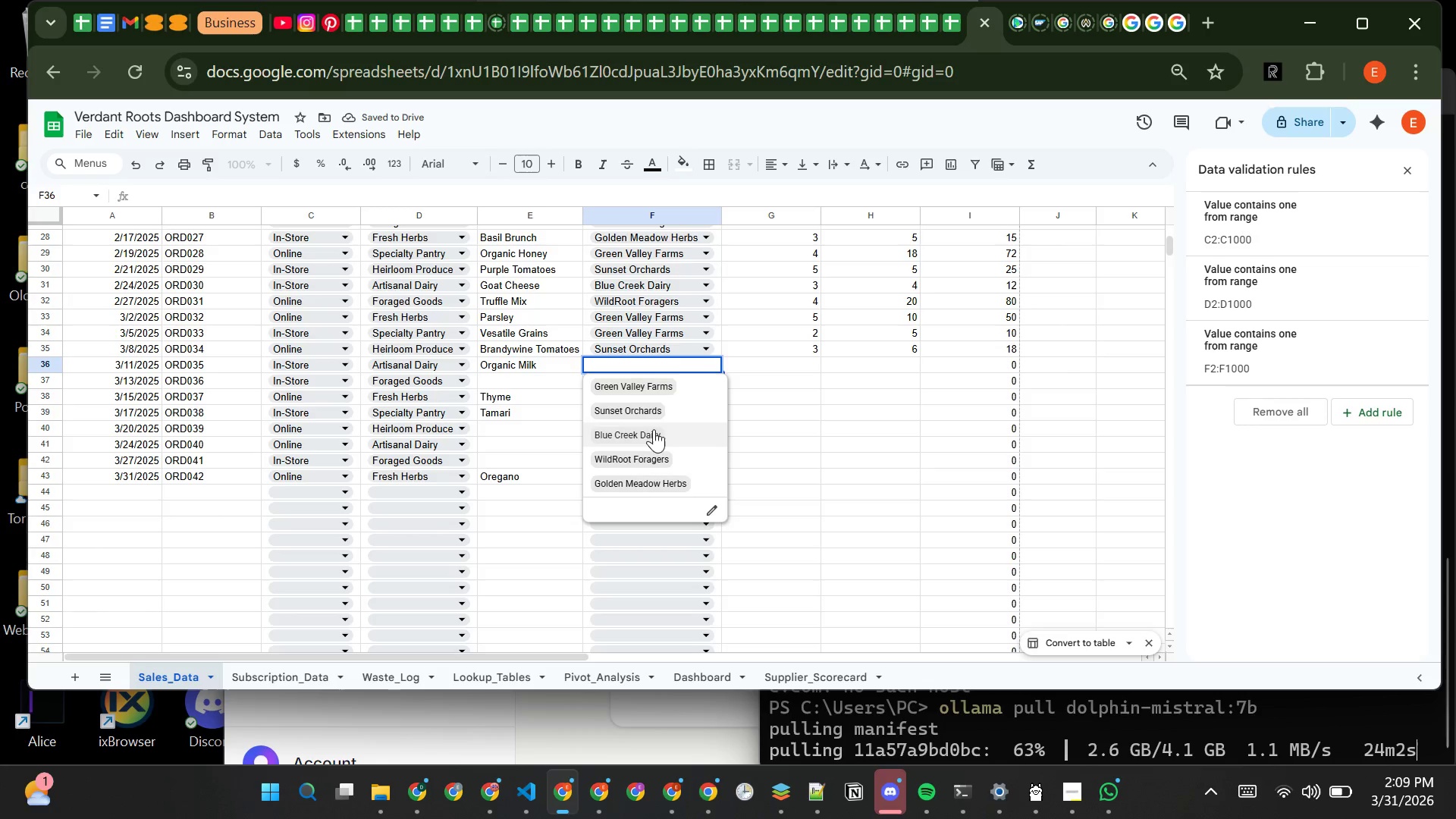 
left_click([654, 431])
 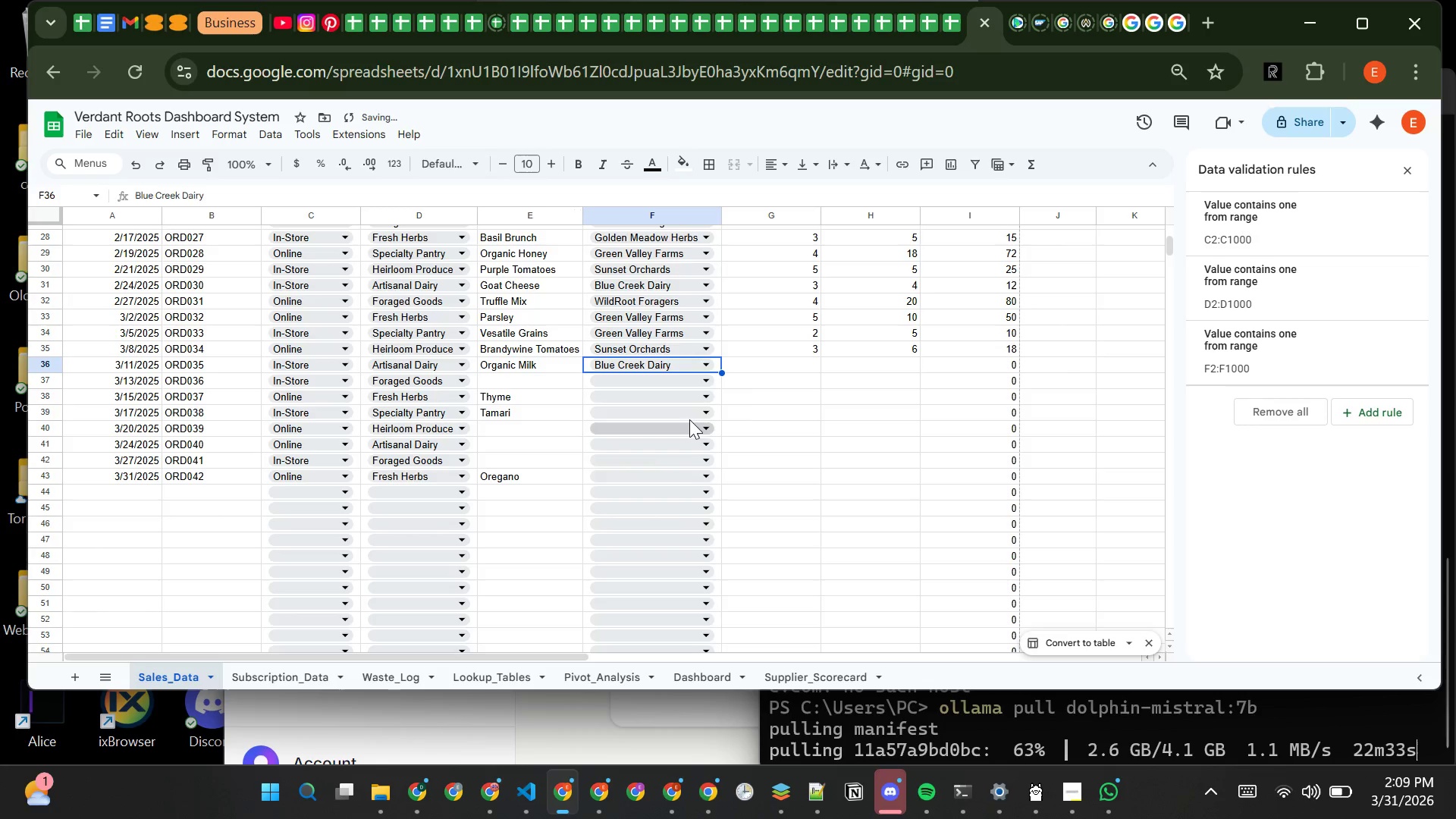 
mouse_move([758, 383])
 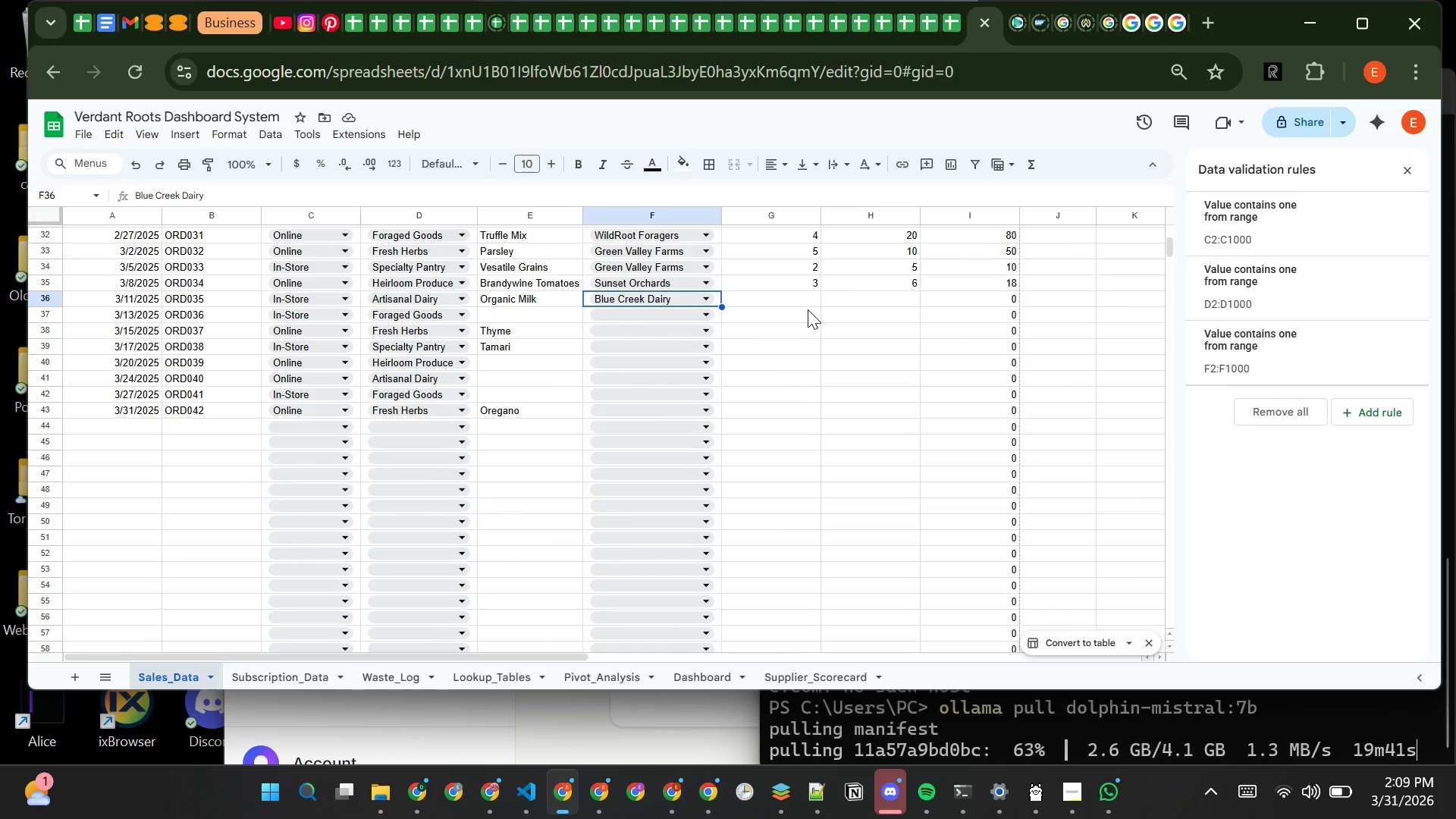 
left_click([806, 306])
 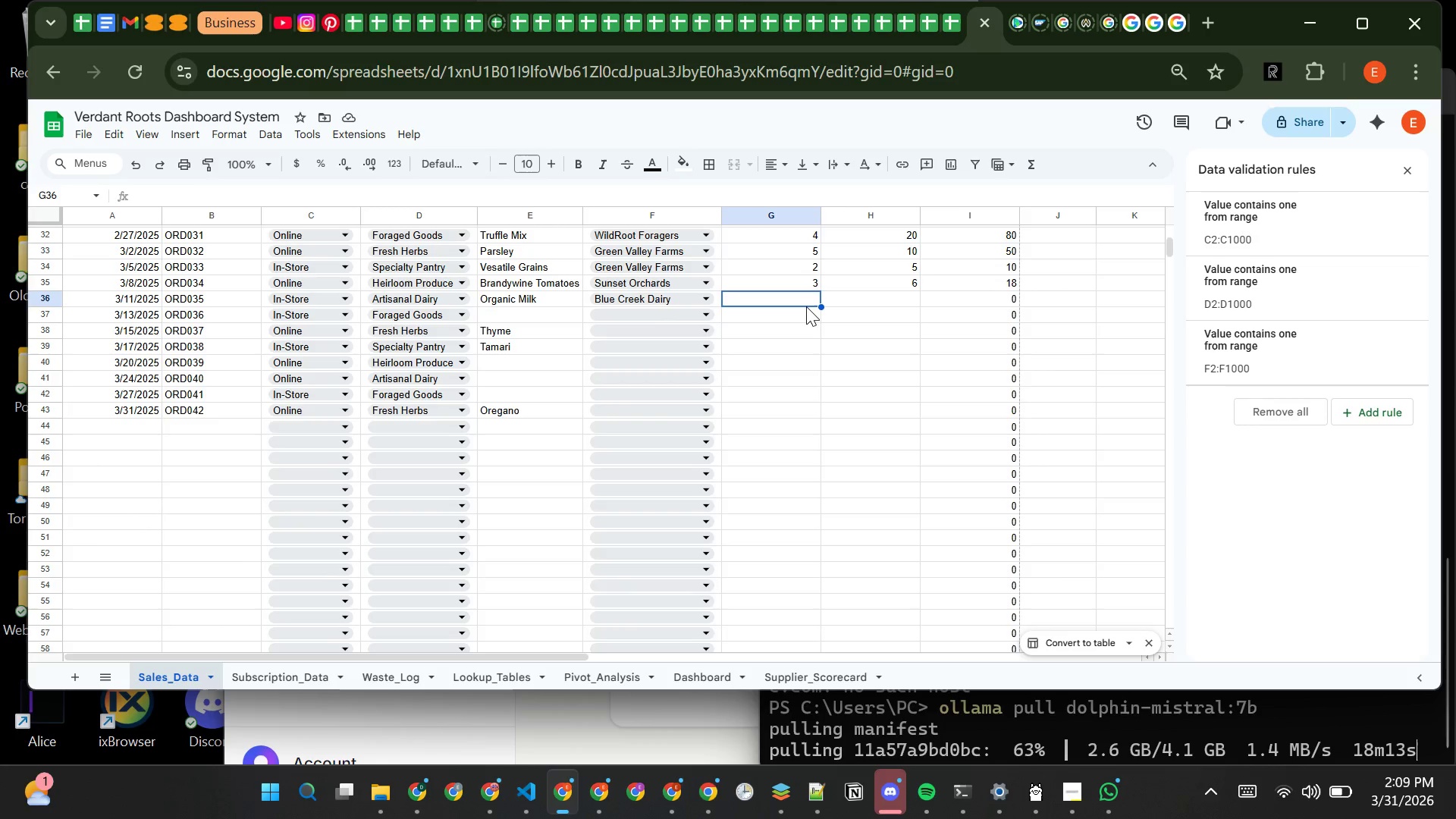 
type(3)
key(Tab)
type(19)
key(Tab)
 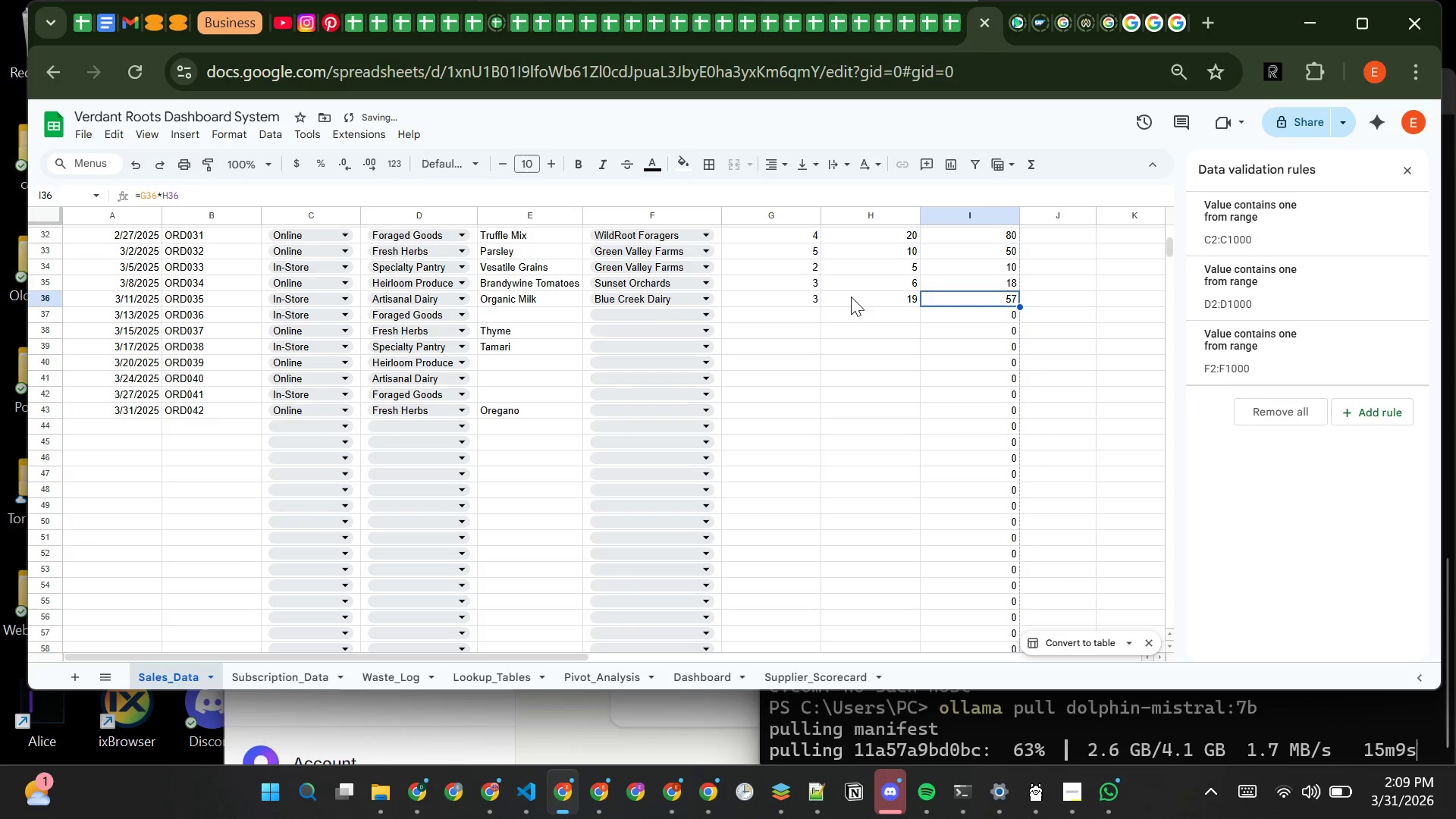 
left_click([867, 295])
 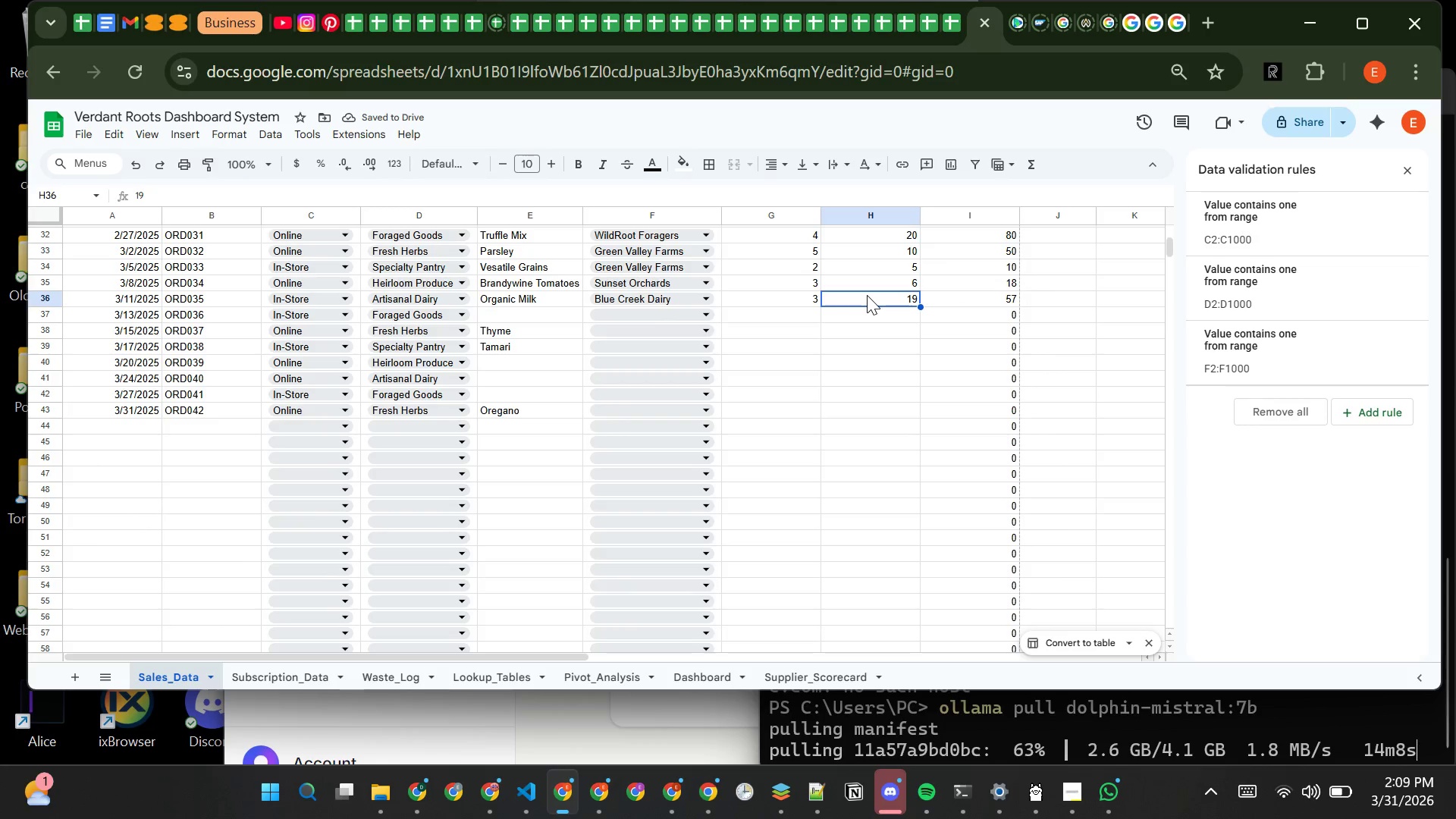 
type(10)
 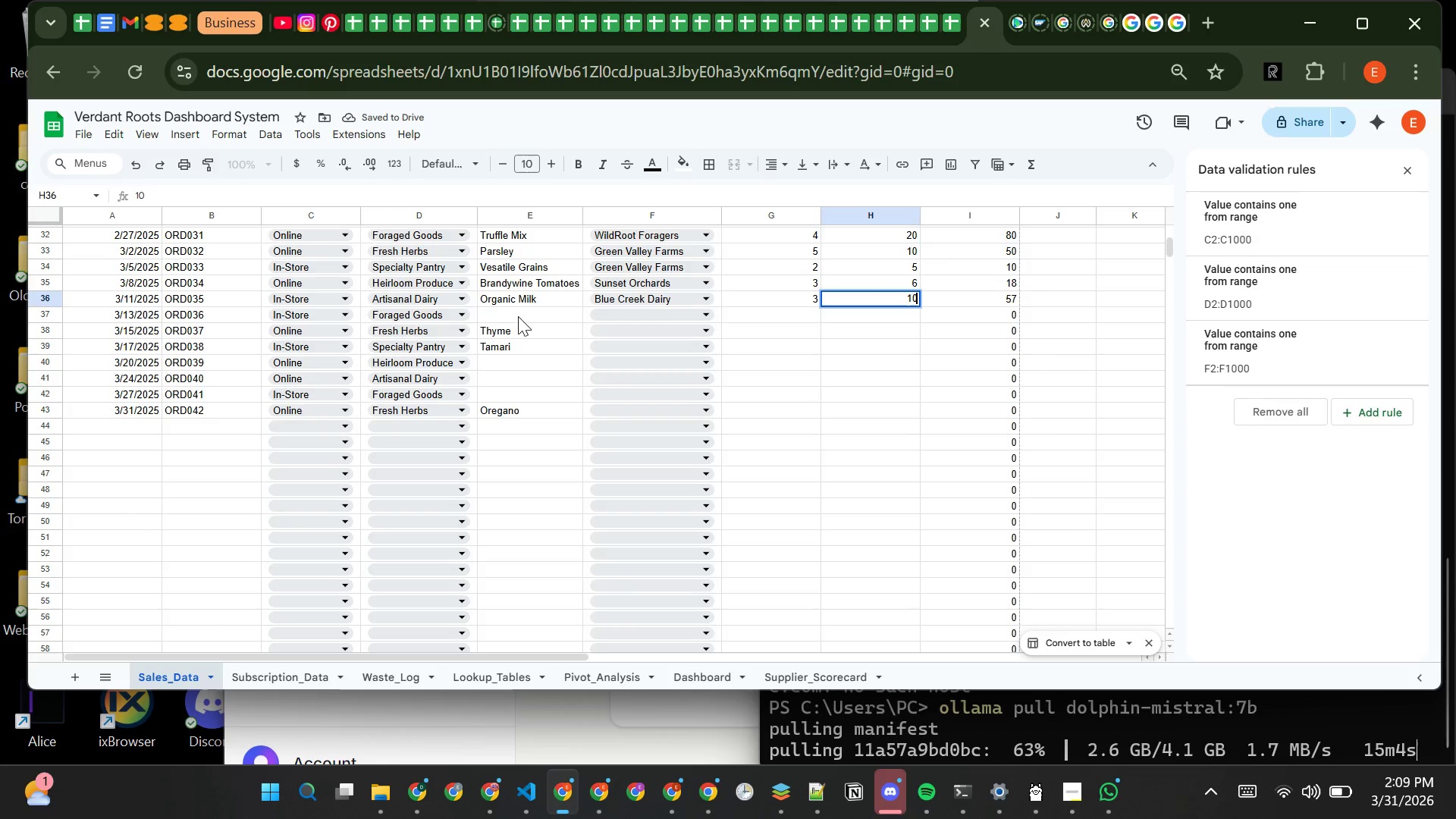 
left_click([519, 311])
 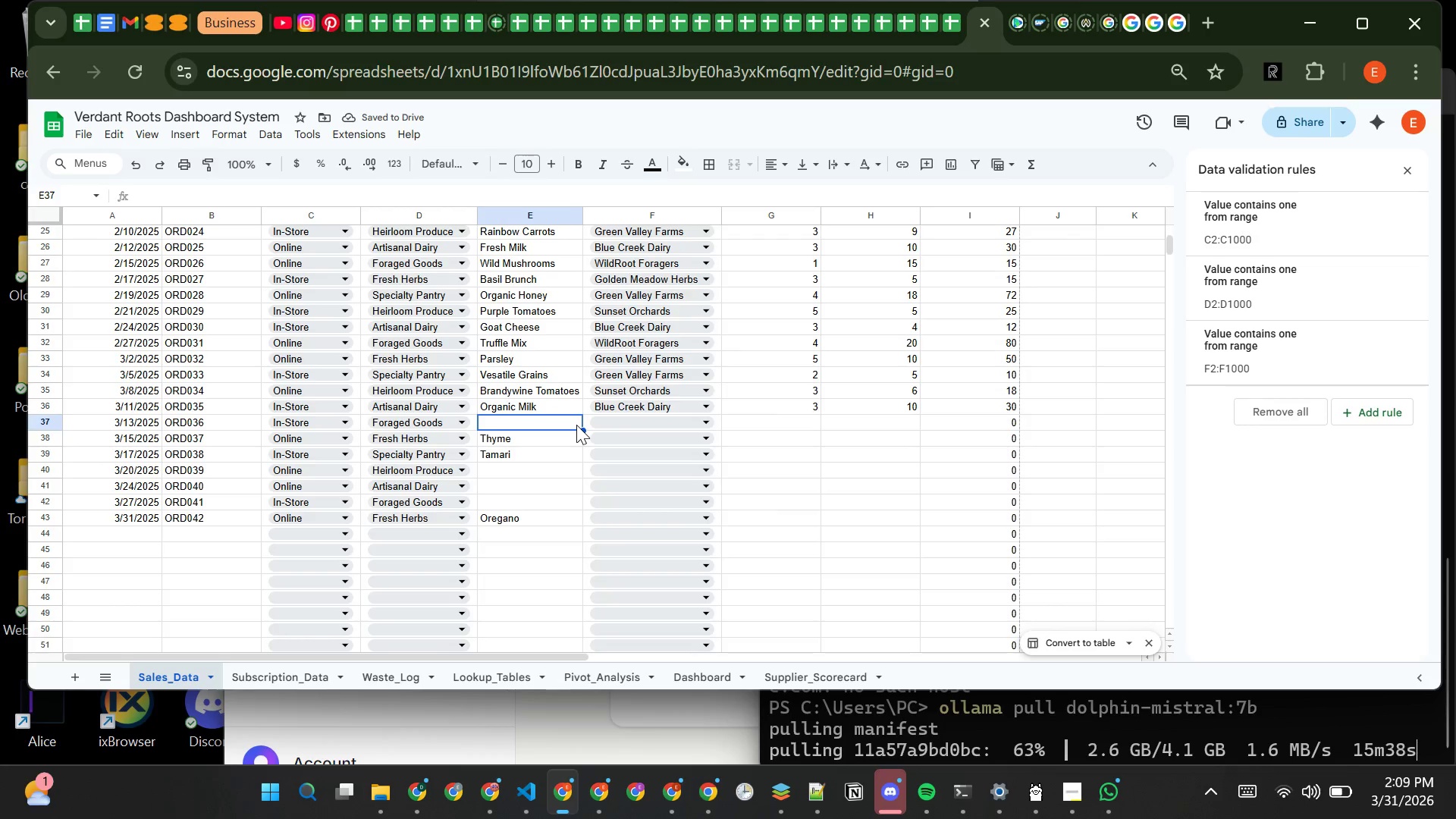 
wait(5.27)
 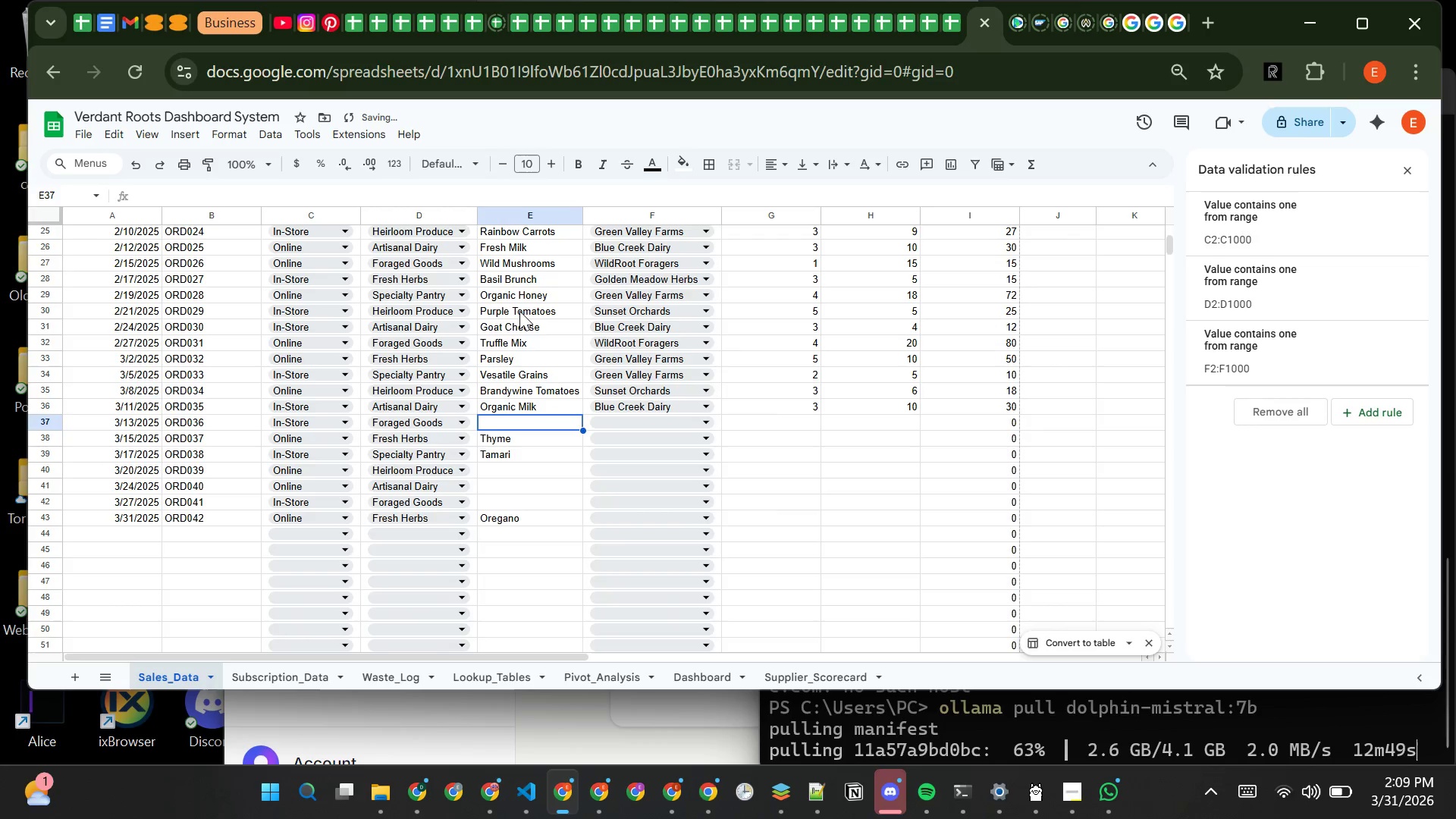 
type(tRUFFLE mIX)
key(Backspace)
key(Backspace)
key(Backspace)
key(Backspace)
key(Backspace)
type(Truffle Mis)
key(Backspace)
type(z)
 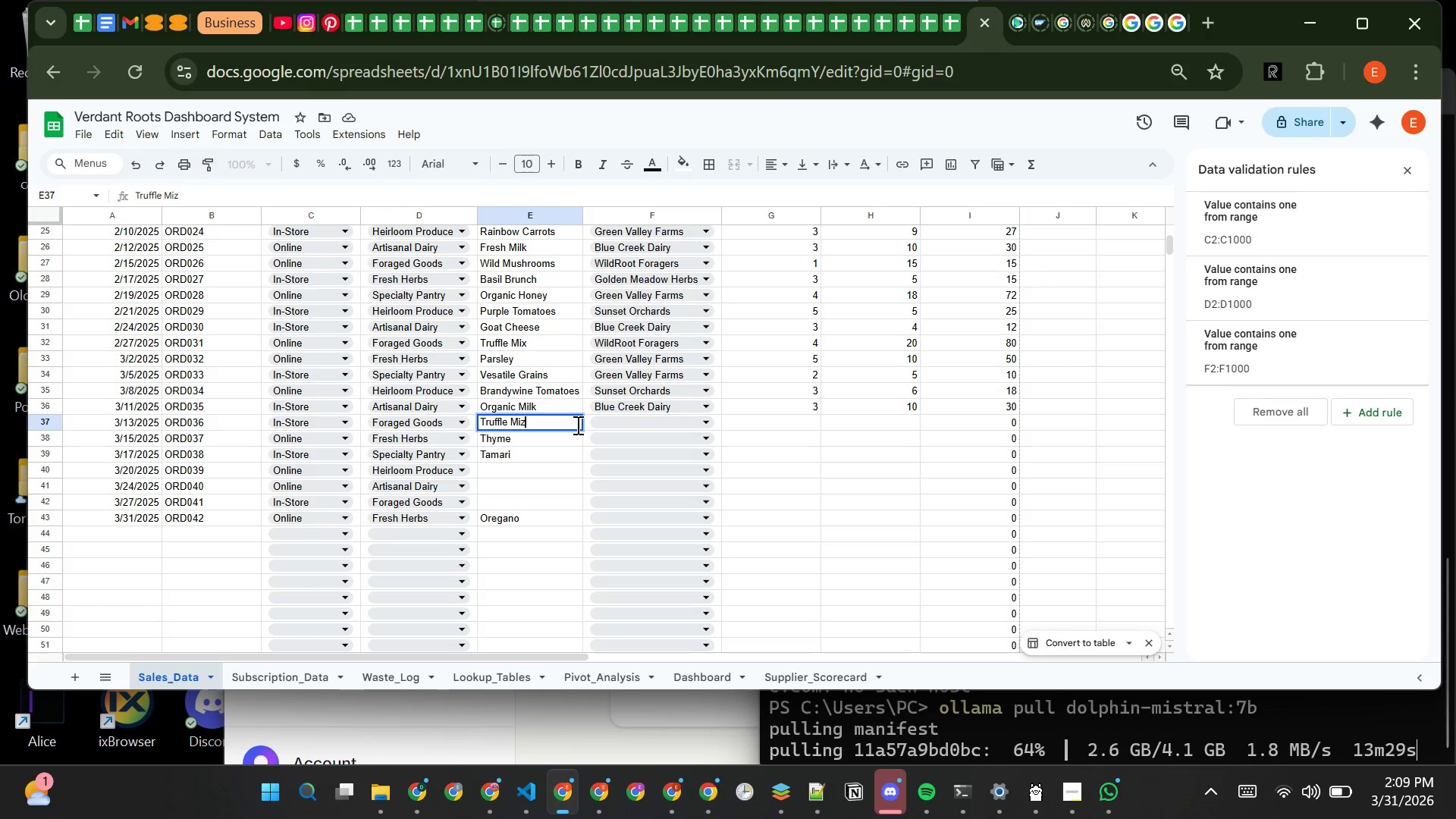 
left_click([654, 419])
 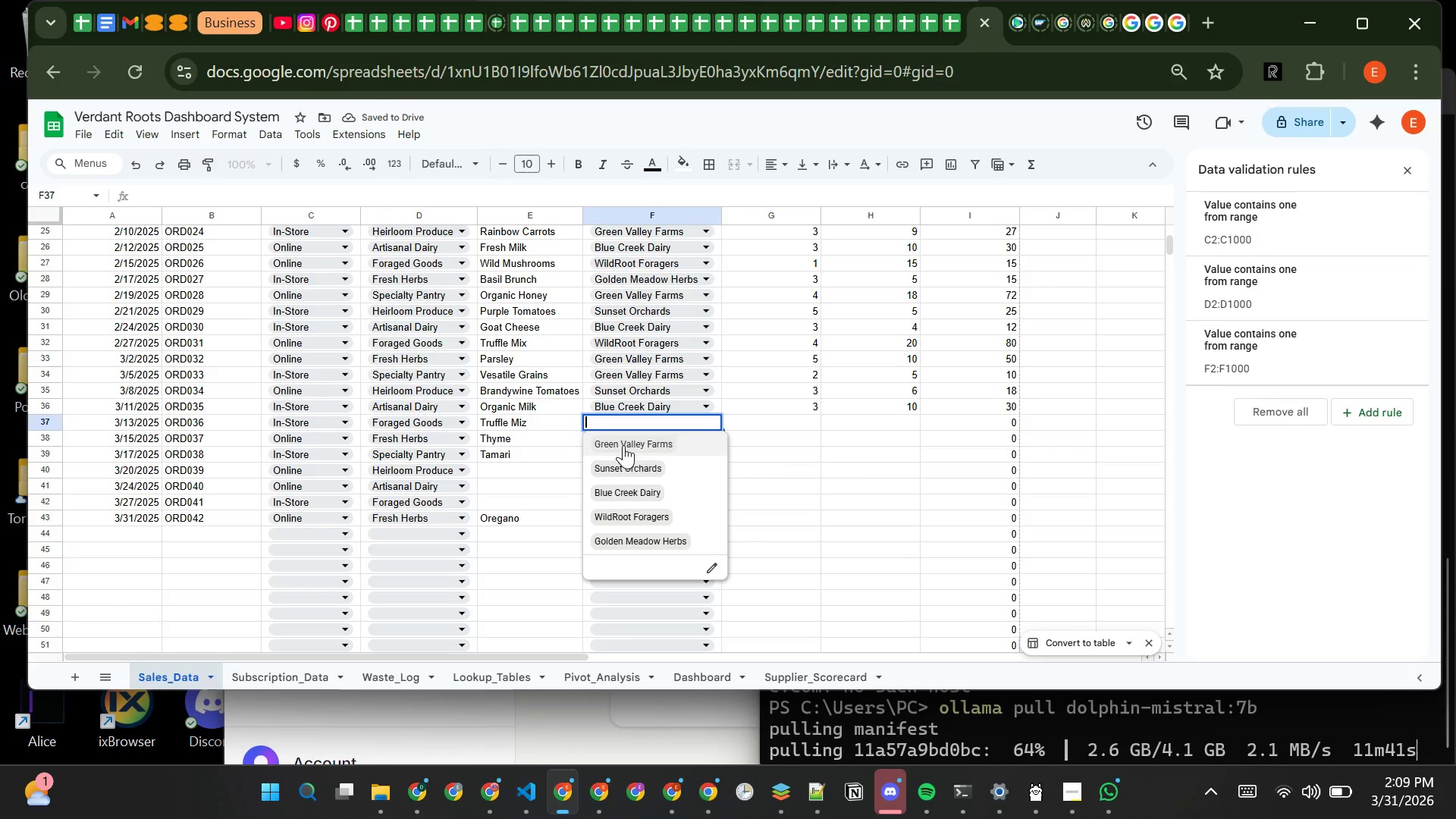 
left_click([686, 518])
 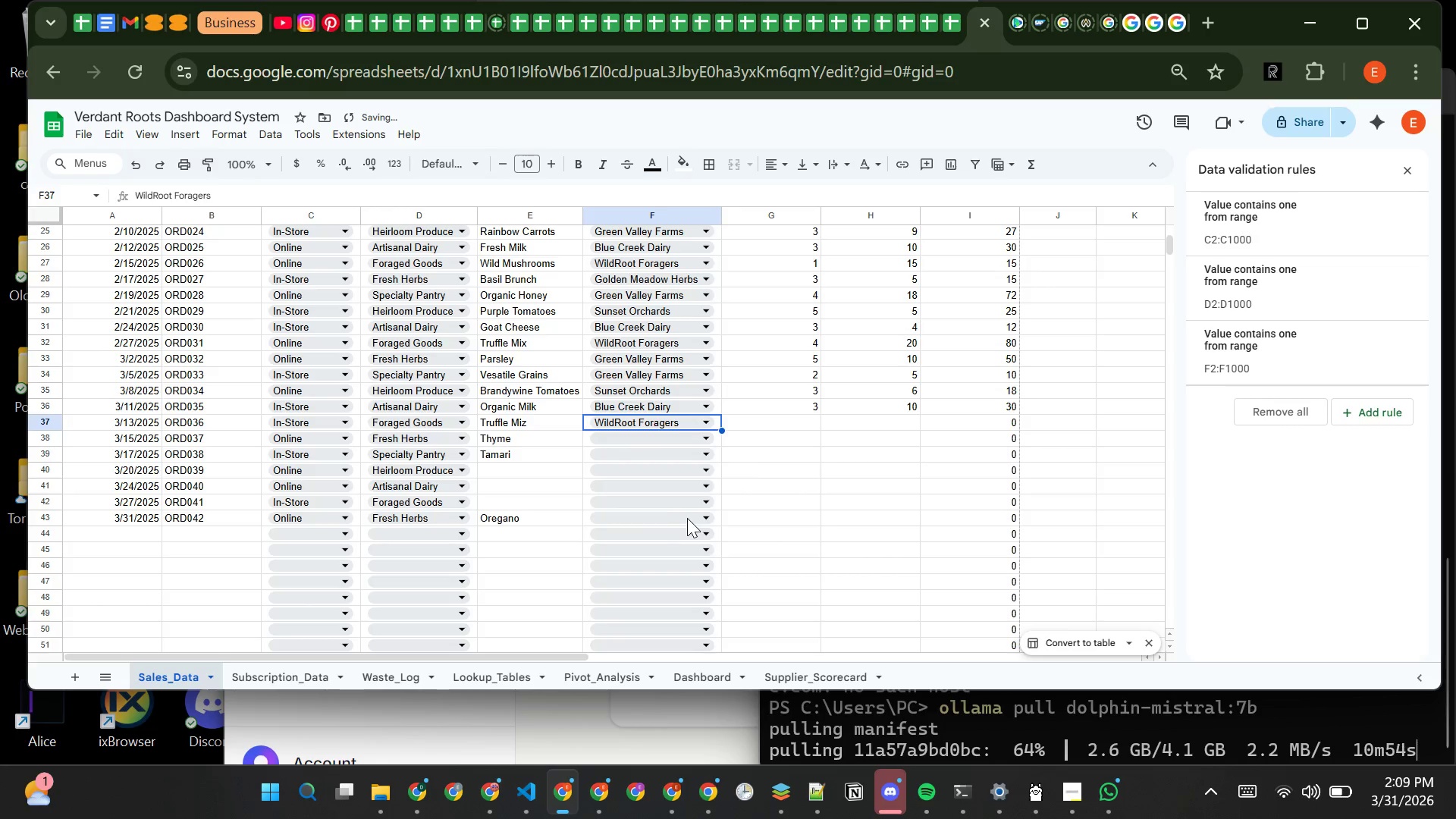 
key(Tab)
 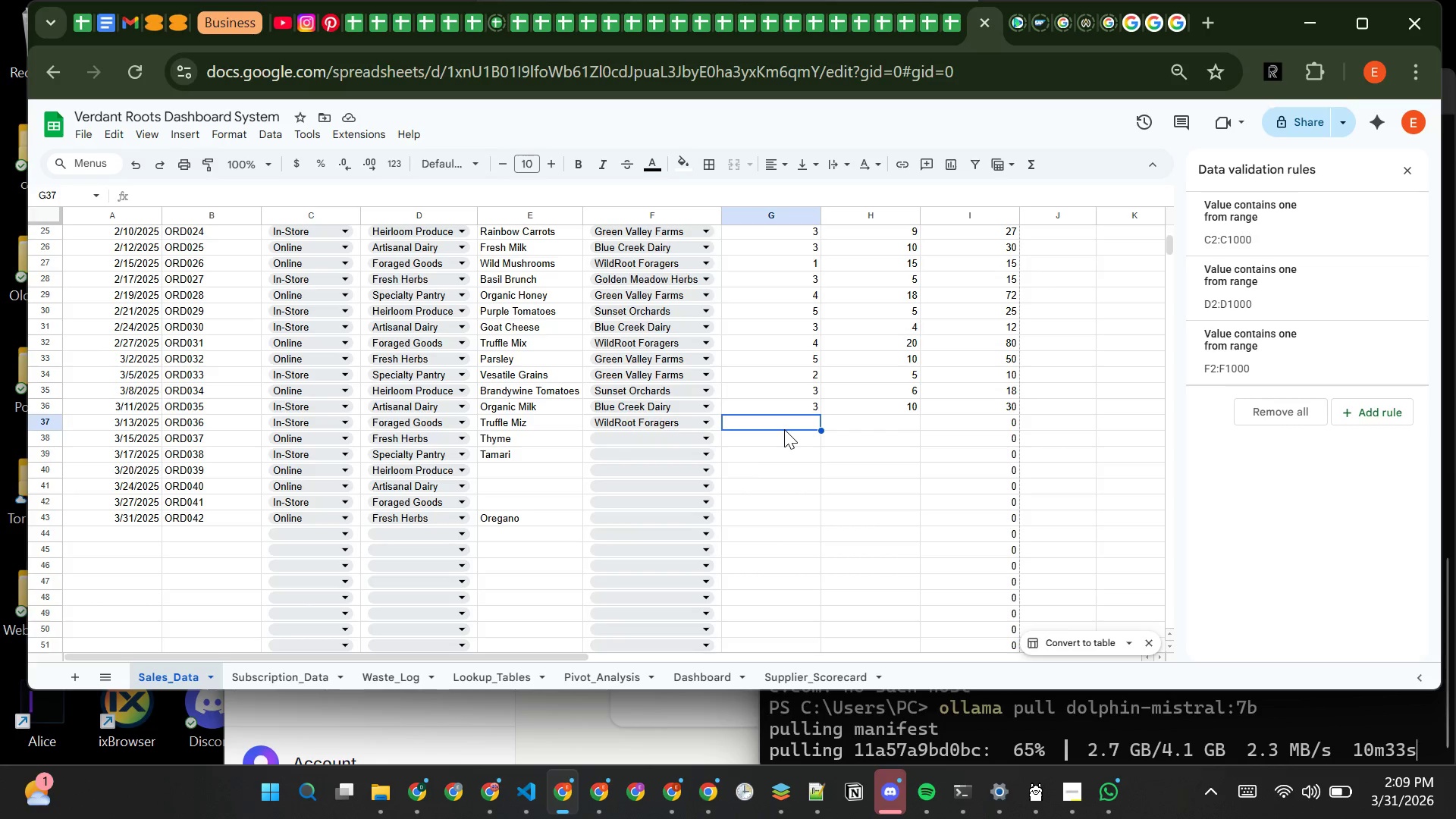 
wait(12.39)
 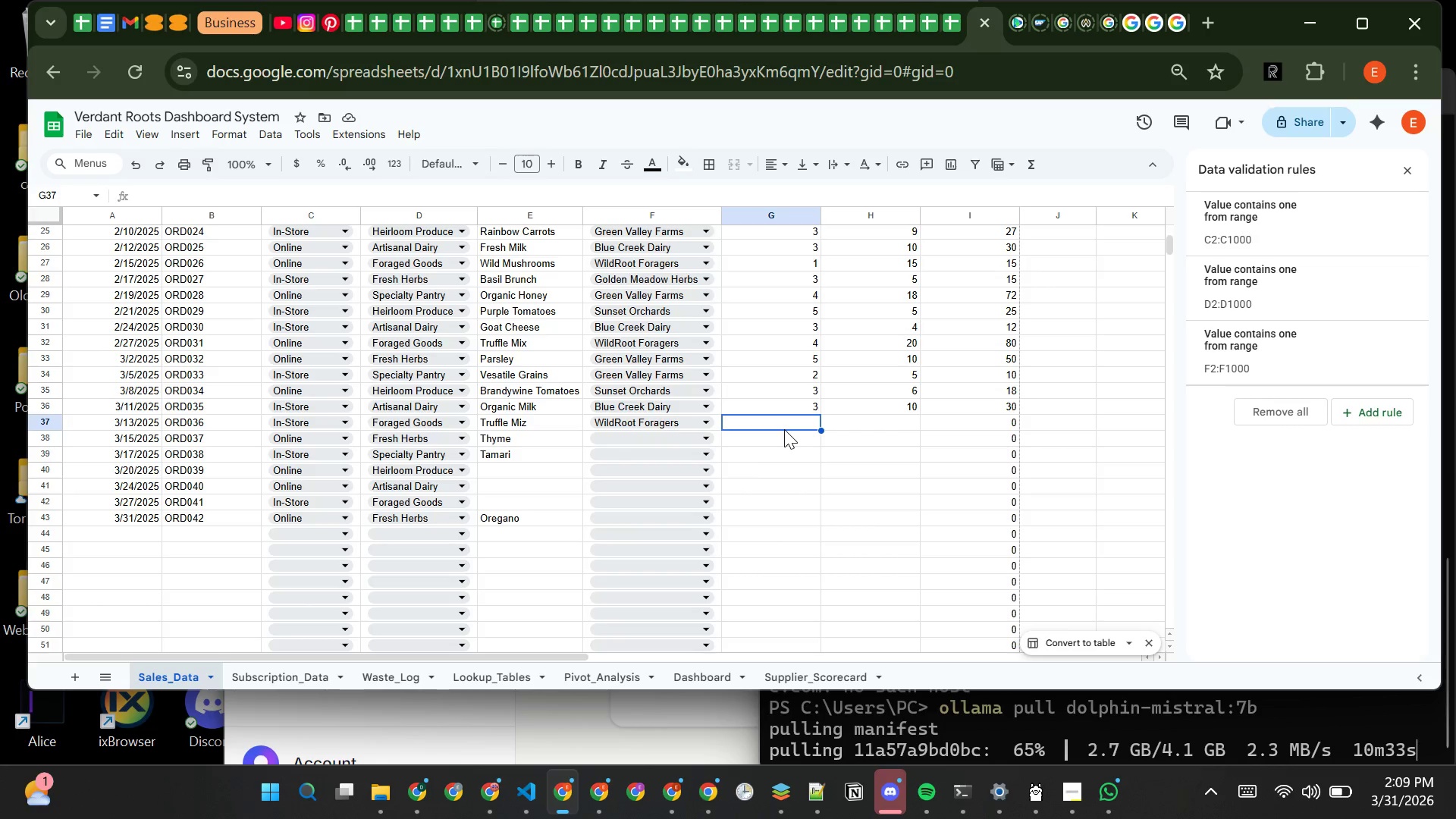 
key(2)
 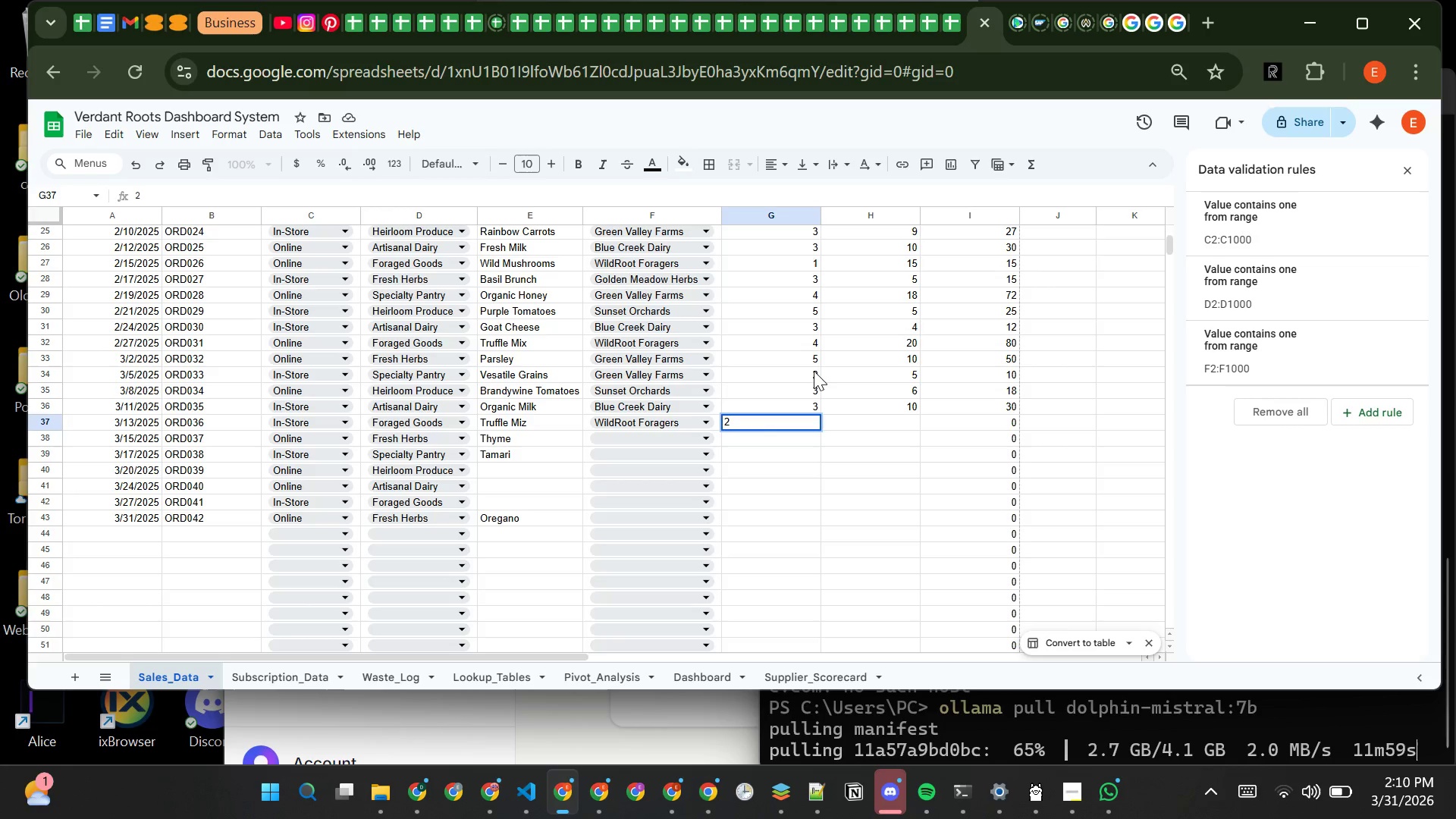 
key(Tab)
type(20)
key(Tab)
 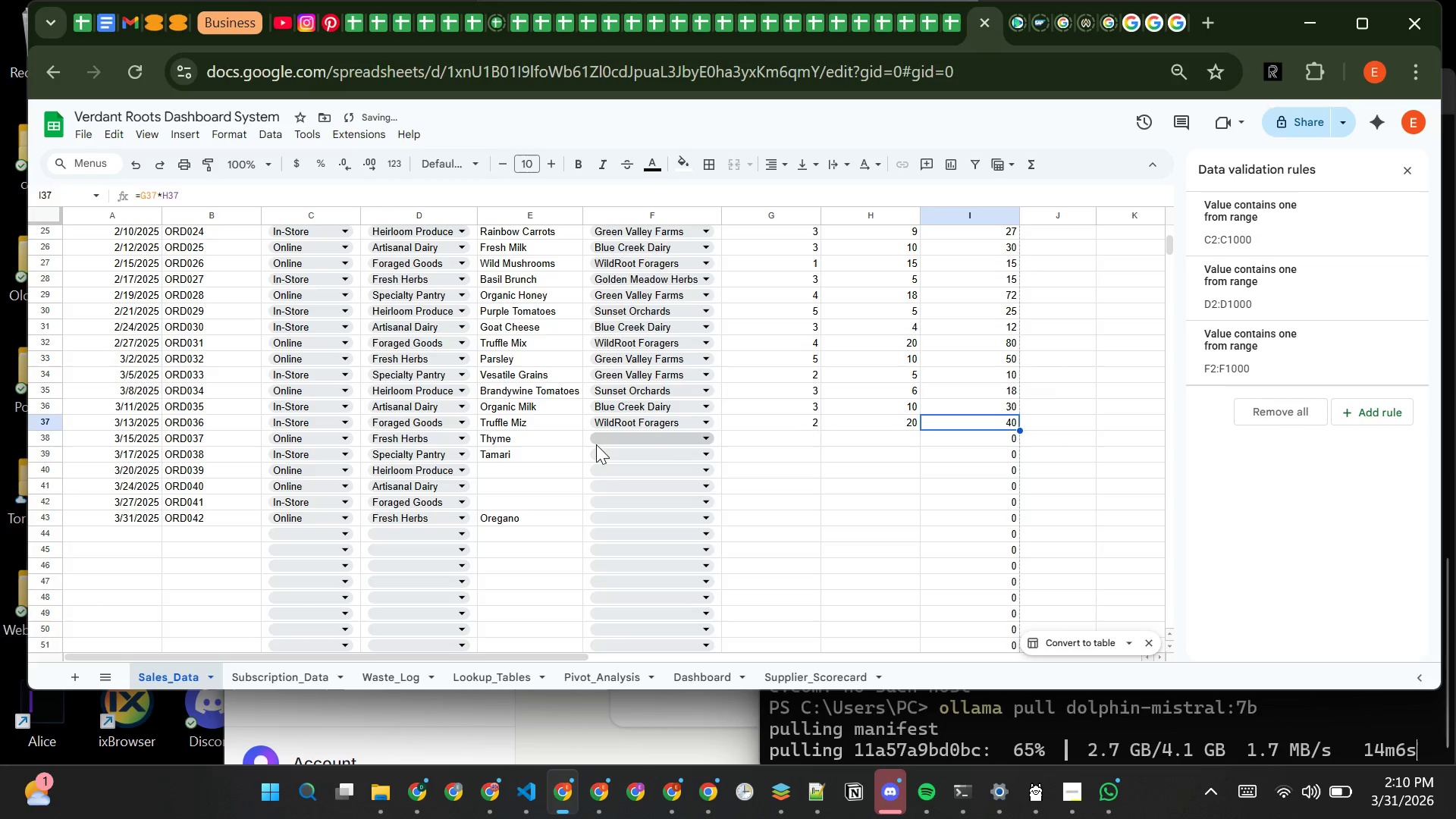 
left_click([603, 438])
 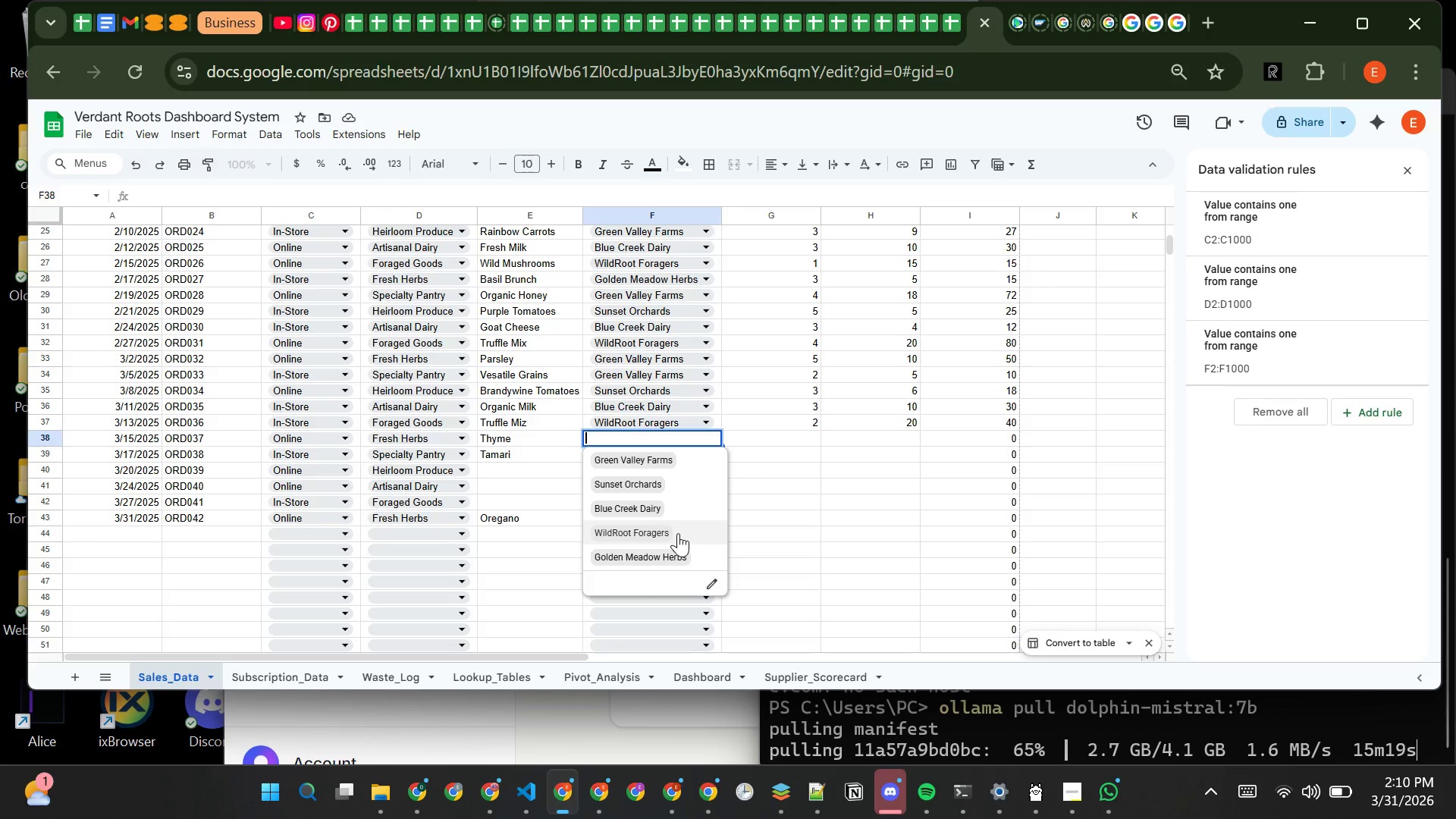 
left_click([674, 463])
 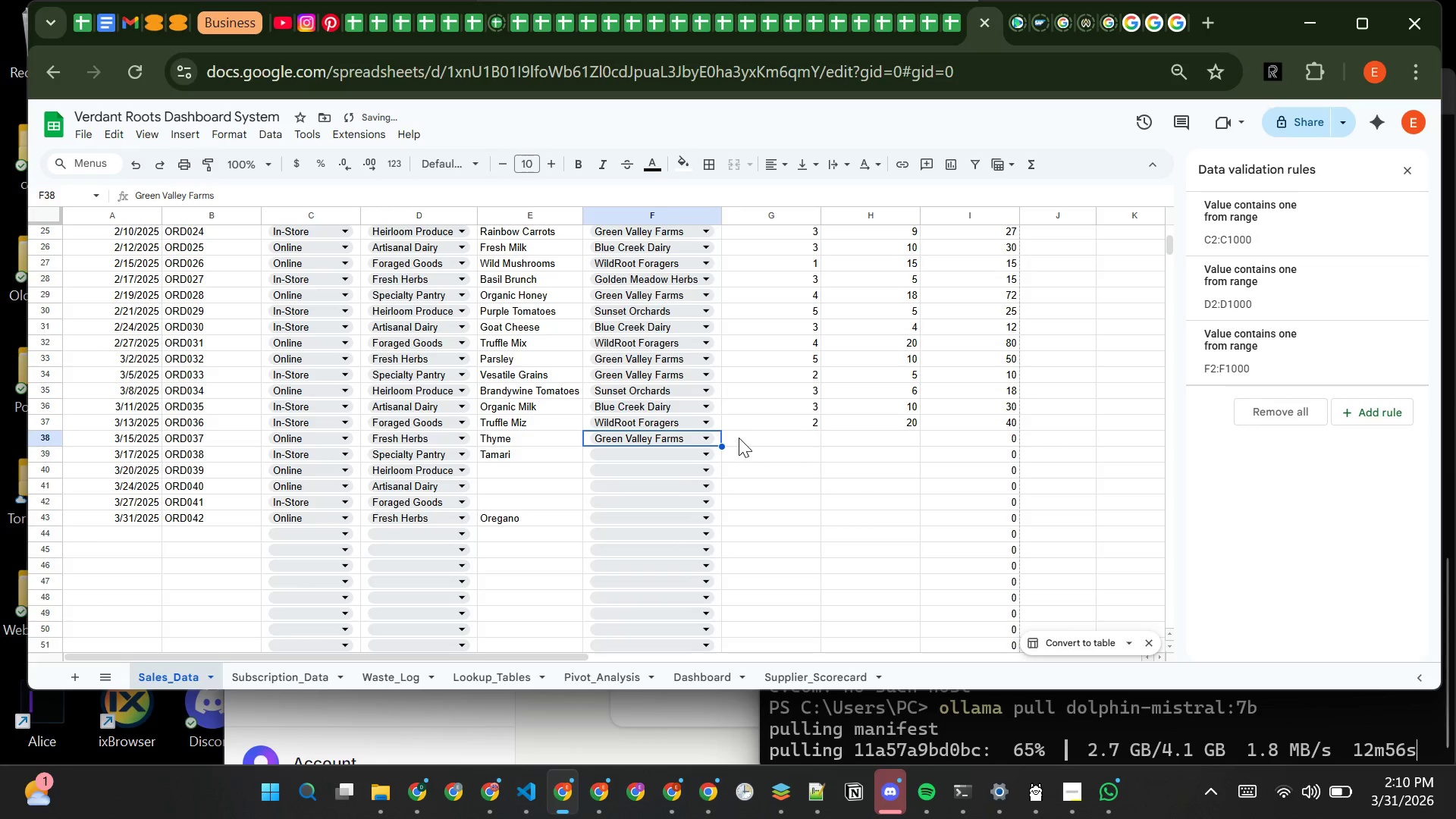 
left_click([741, 435])
 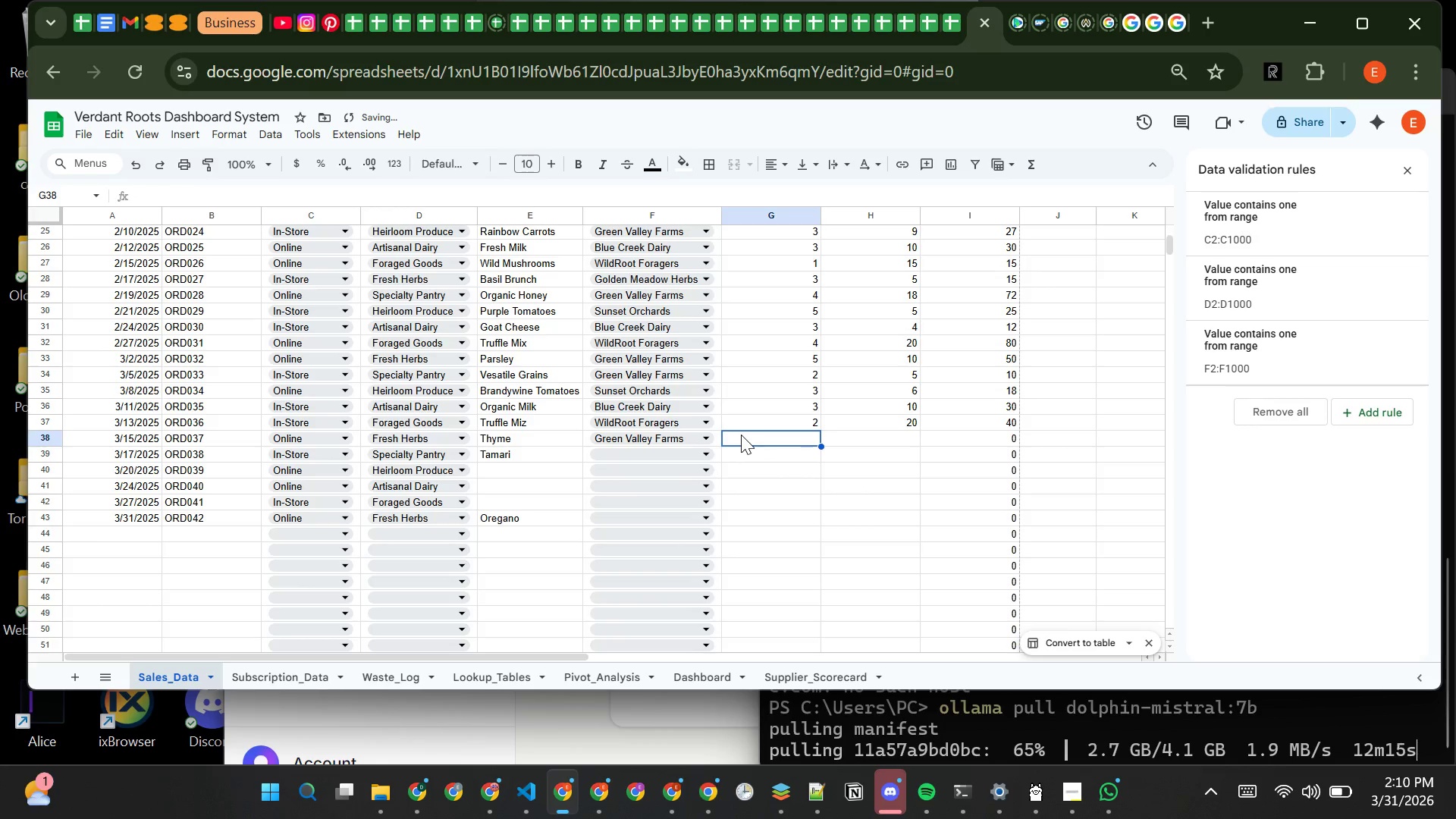 
key(1)
 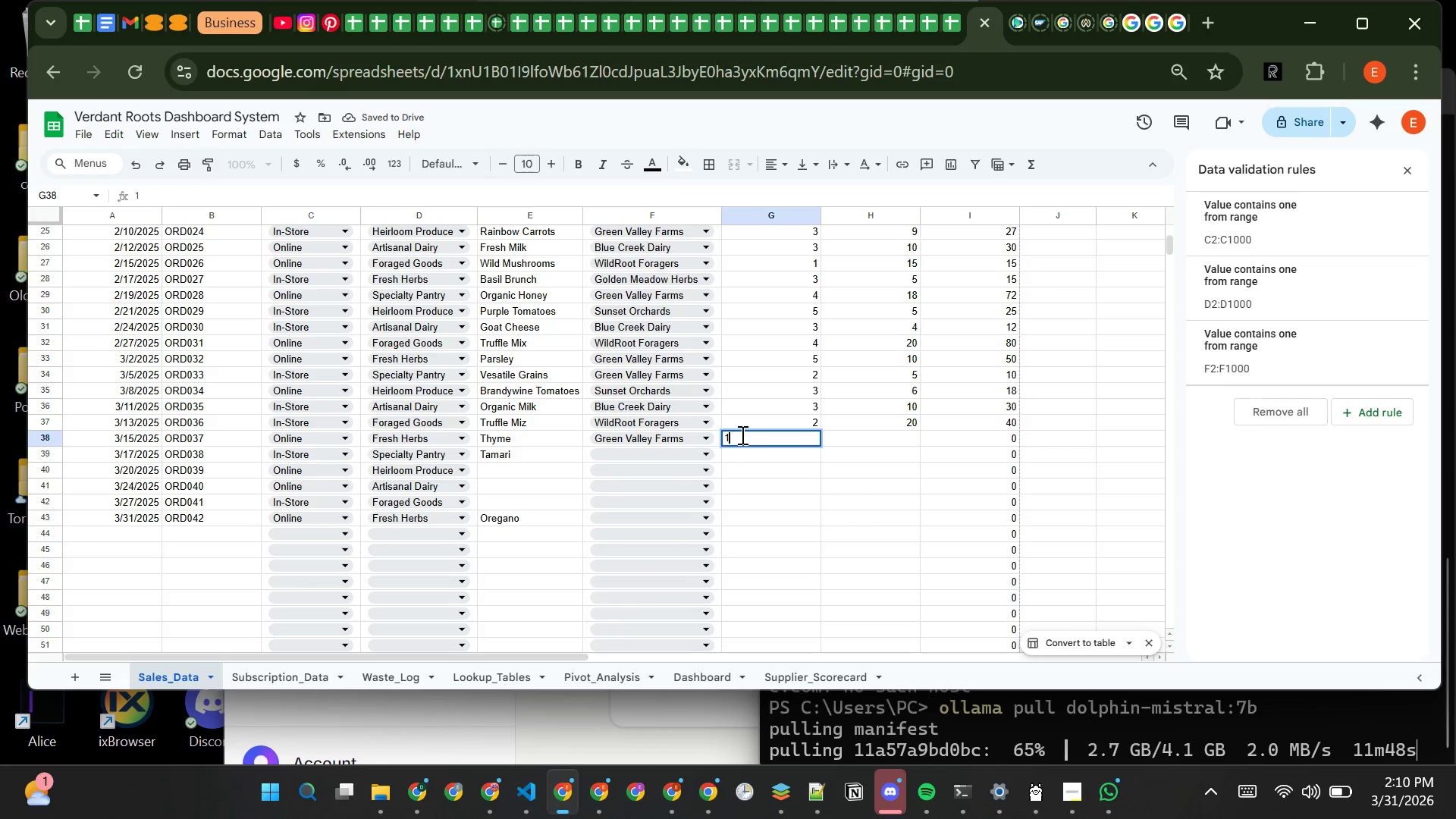 
key(Tab)
 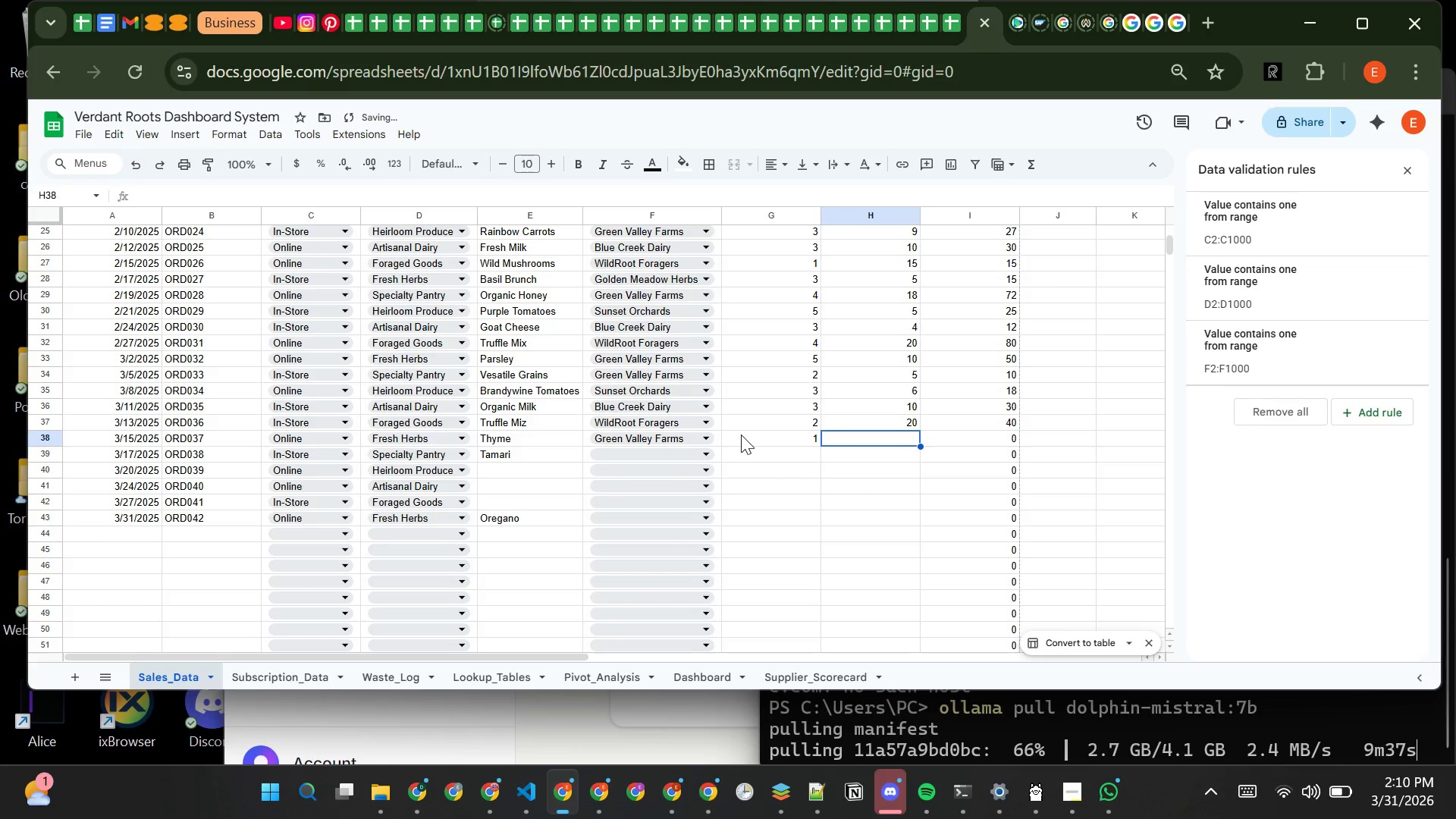 
key(5)
 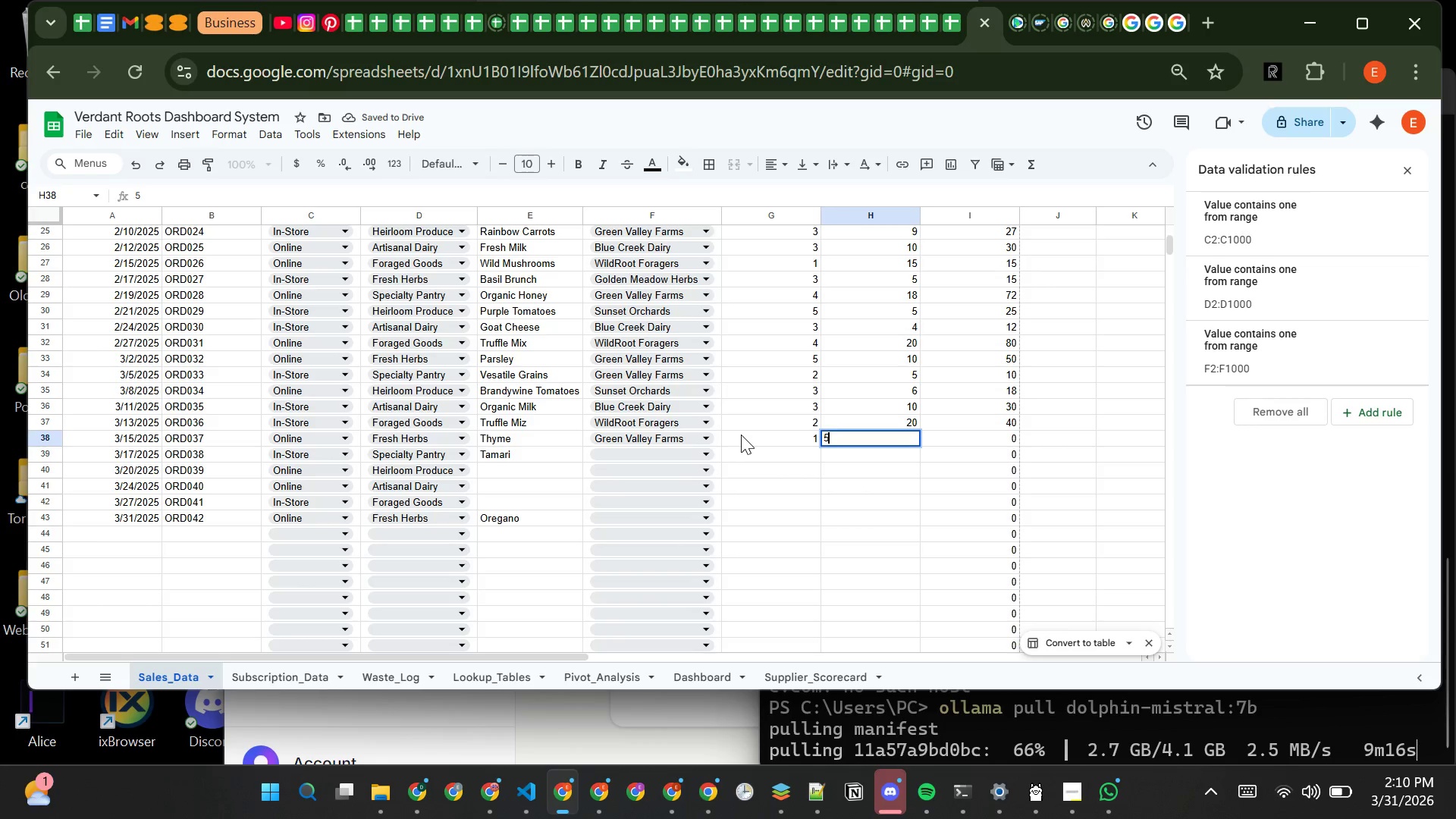 
key(Tab)
 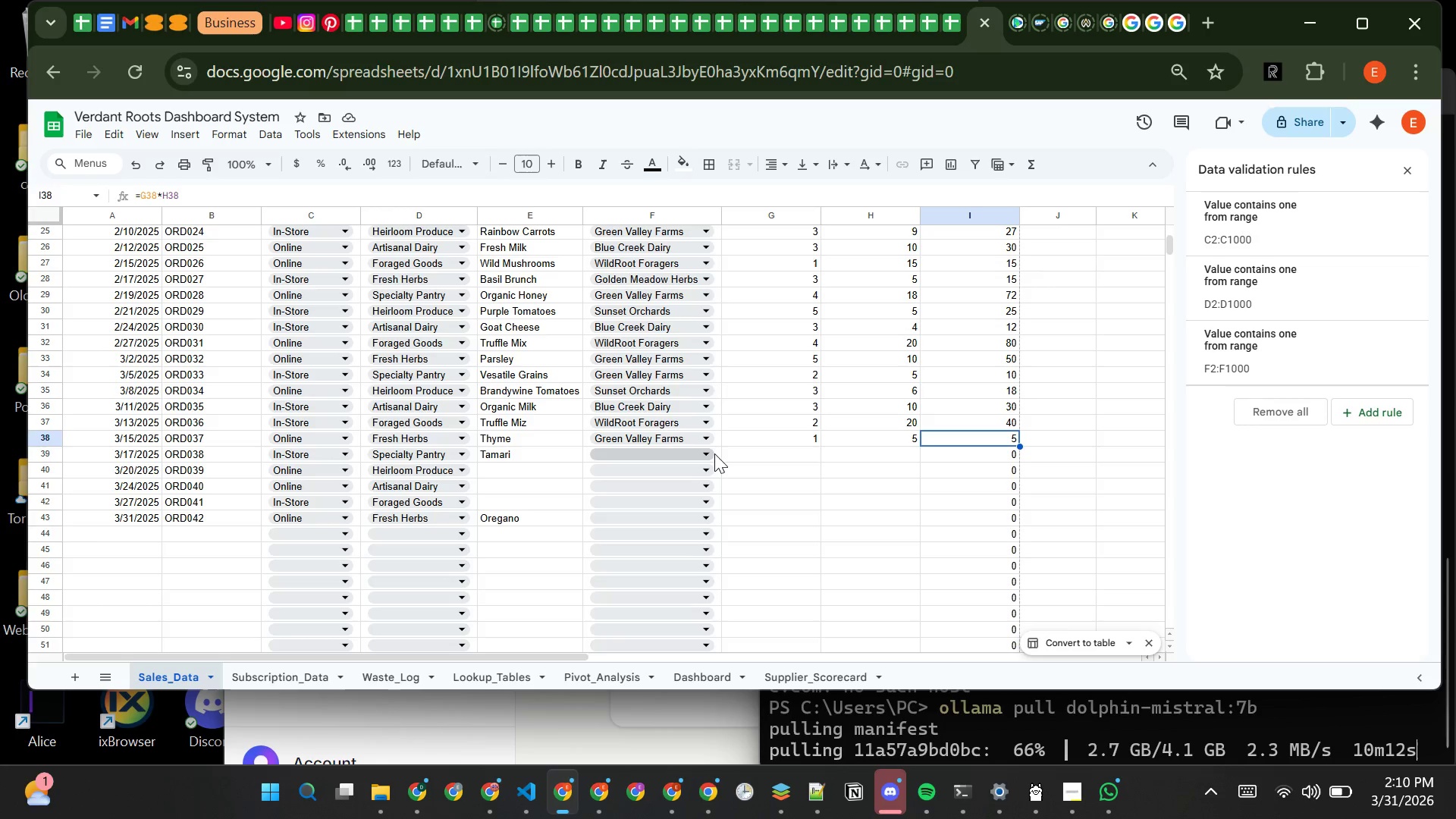 
wait(11.11)
 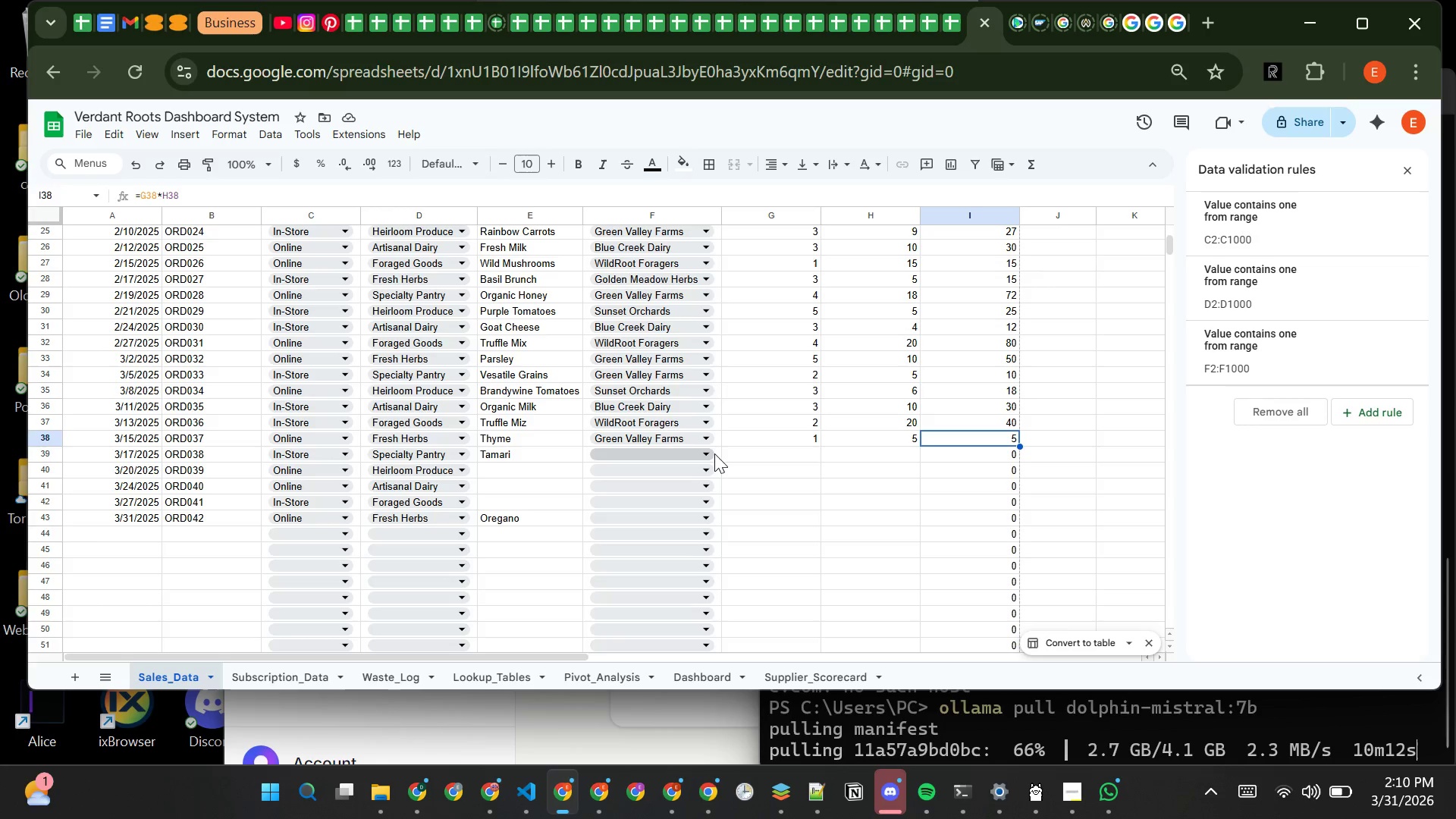 
left_click([607, 454])
 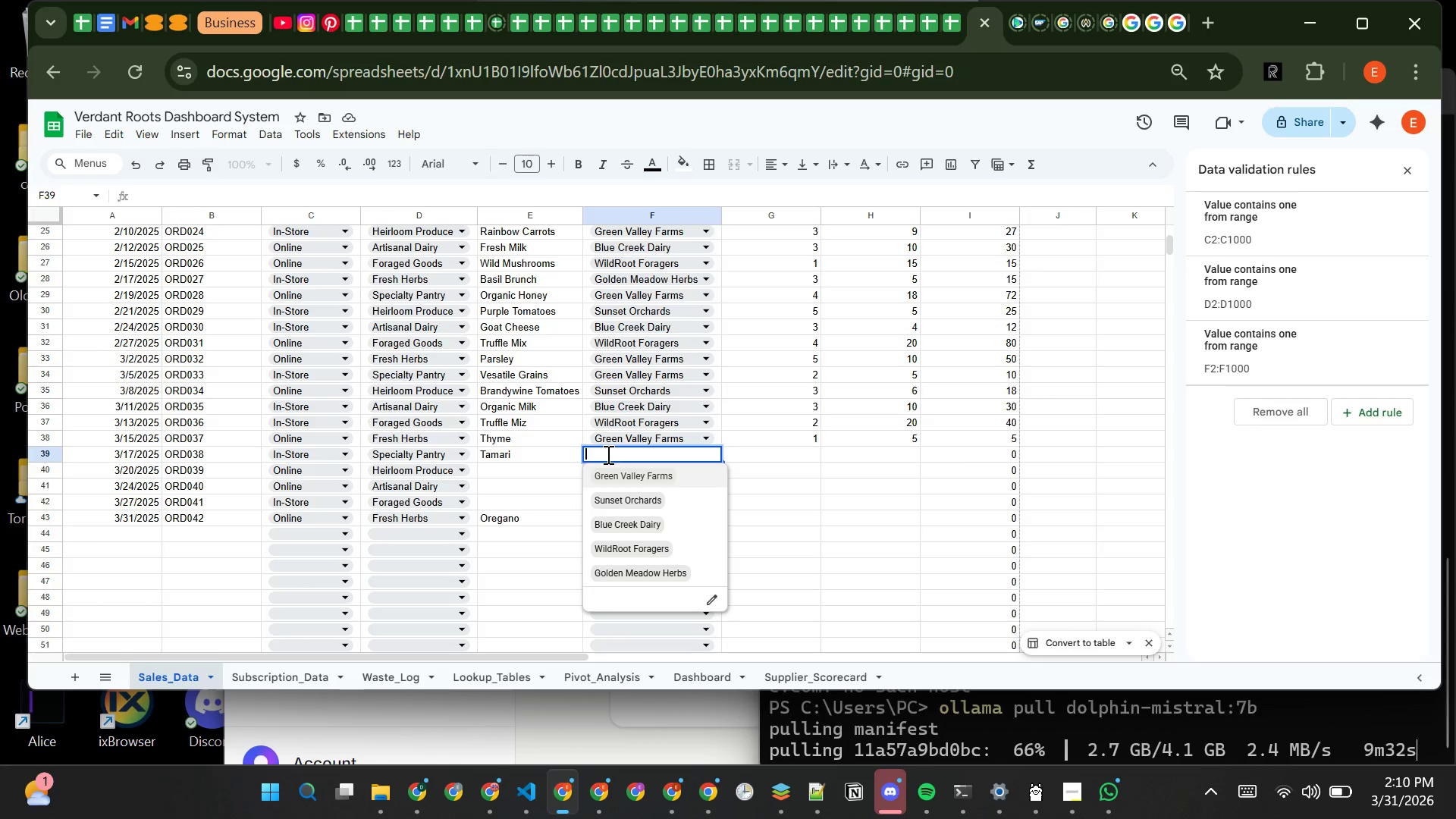 
wait(8.48)
 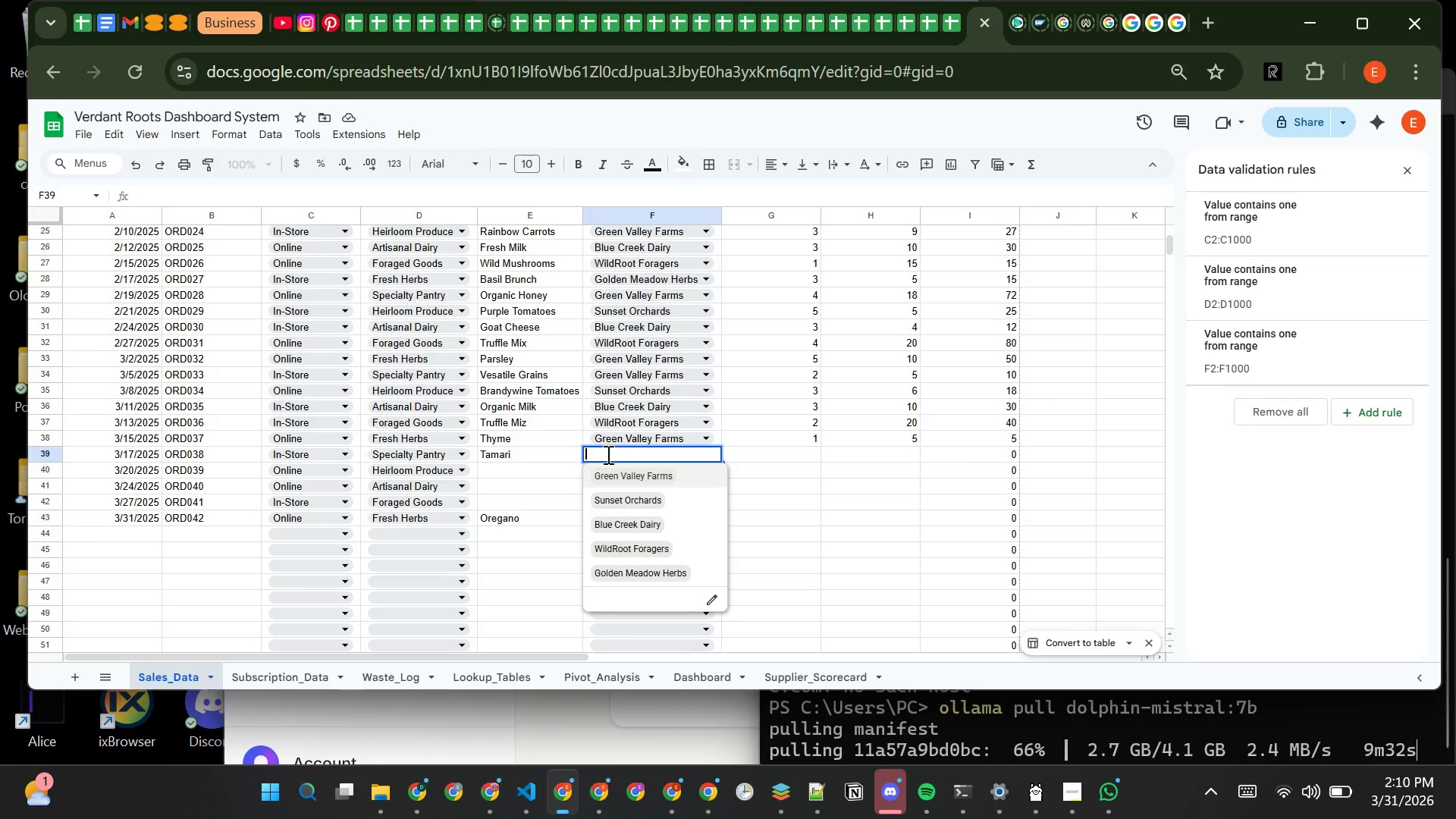 
left_click([661, 482])
 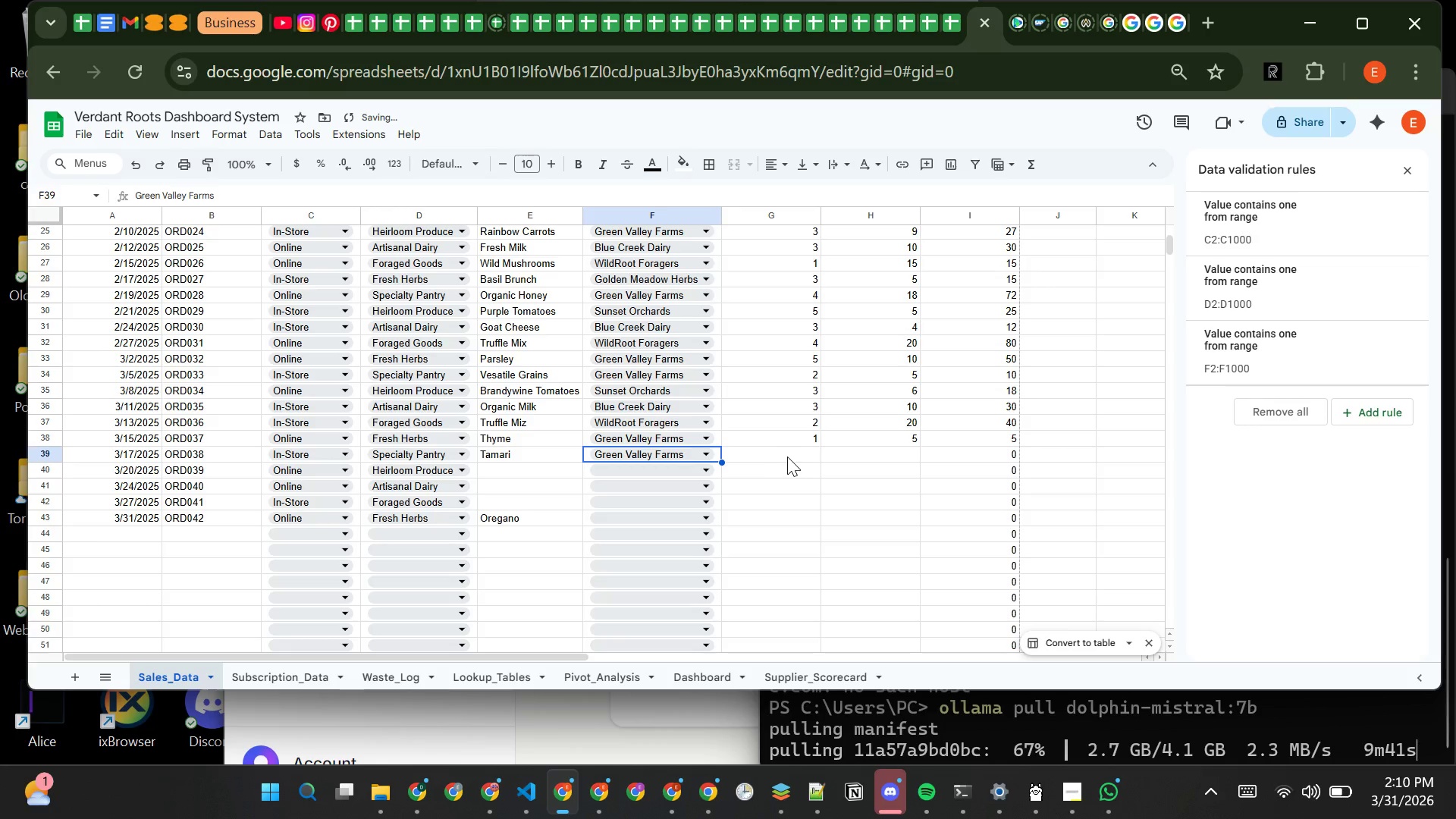 
left_click([787, 457])
 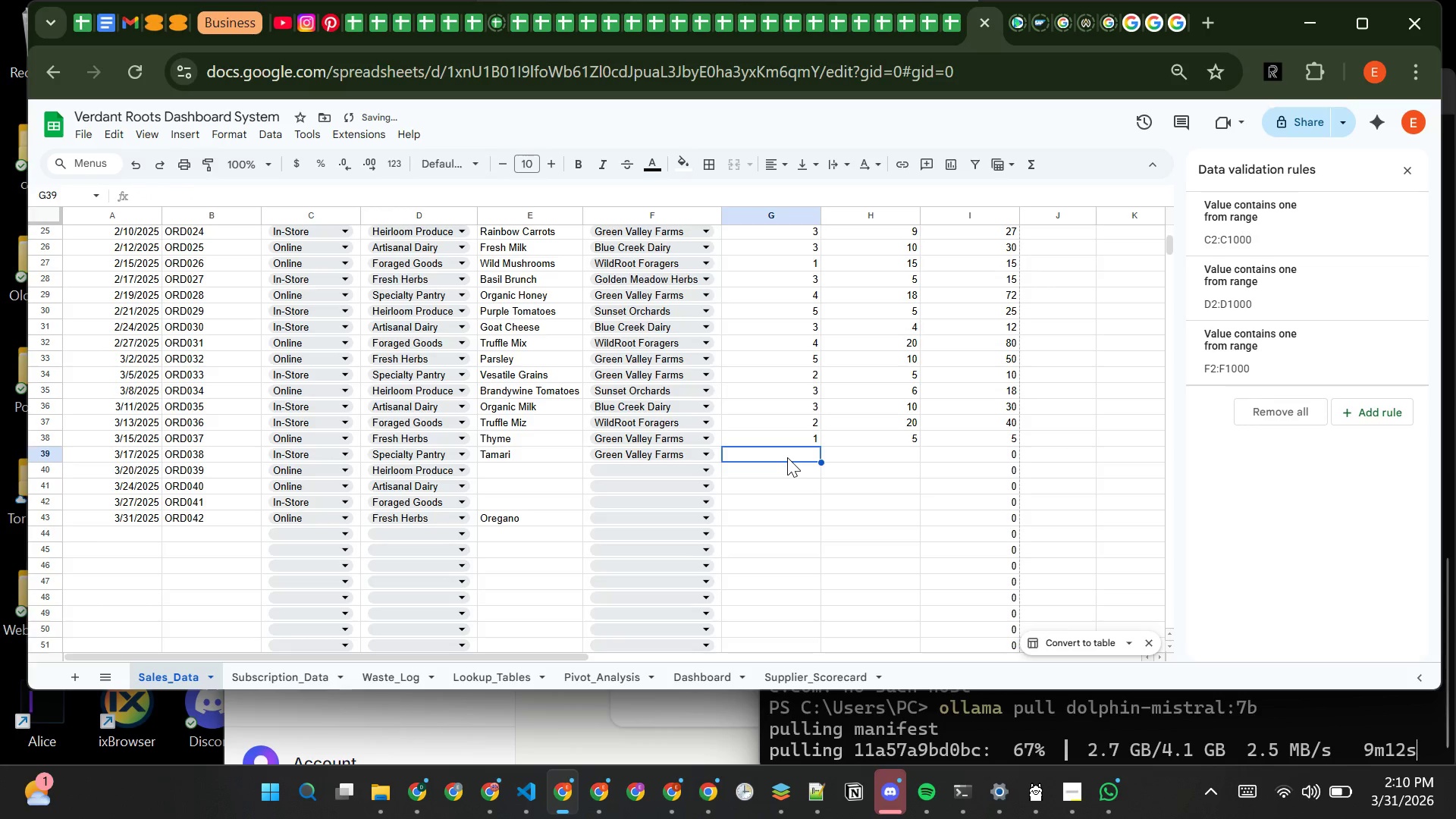 
key(5)
 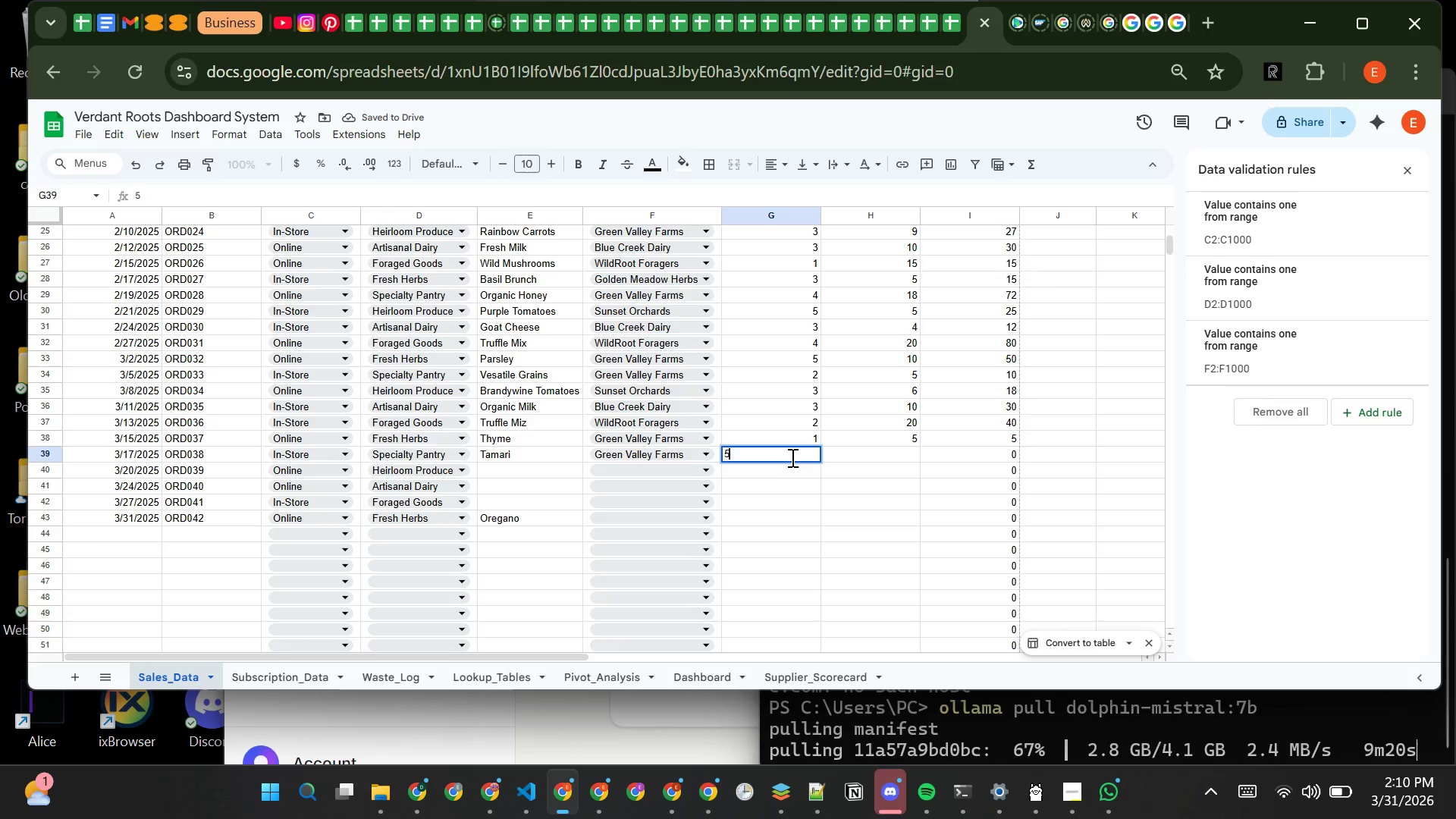 
key(Tab)
 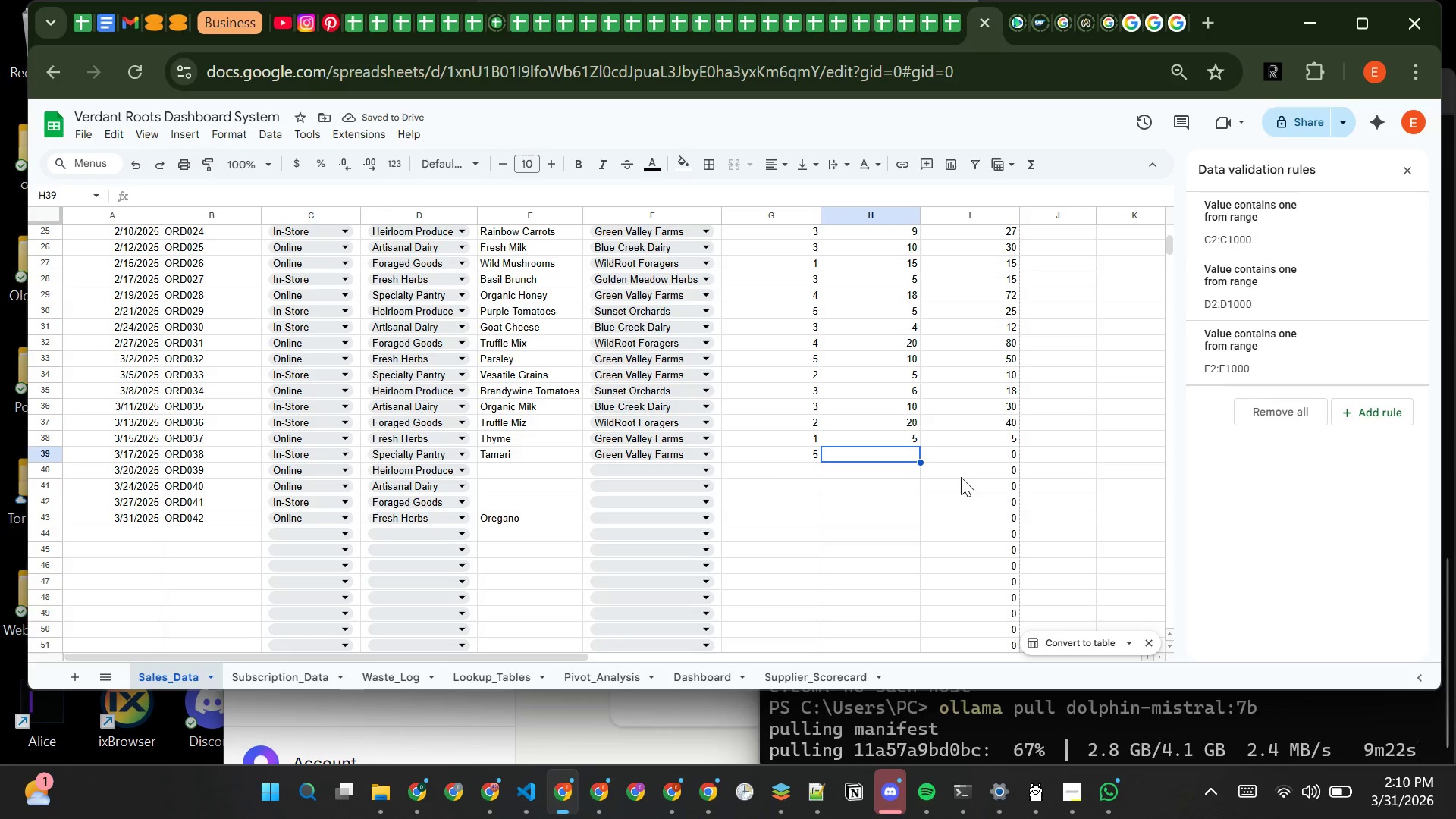 
key(6)
 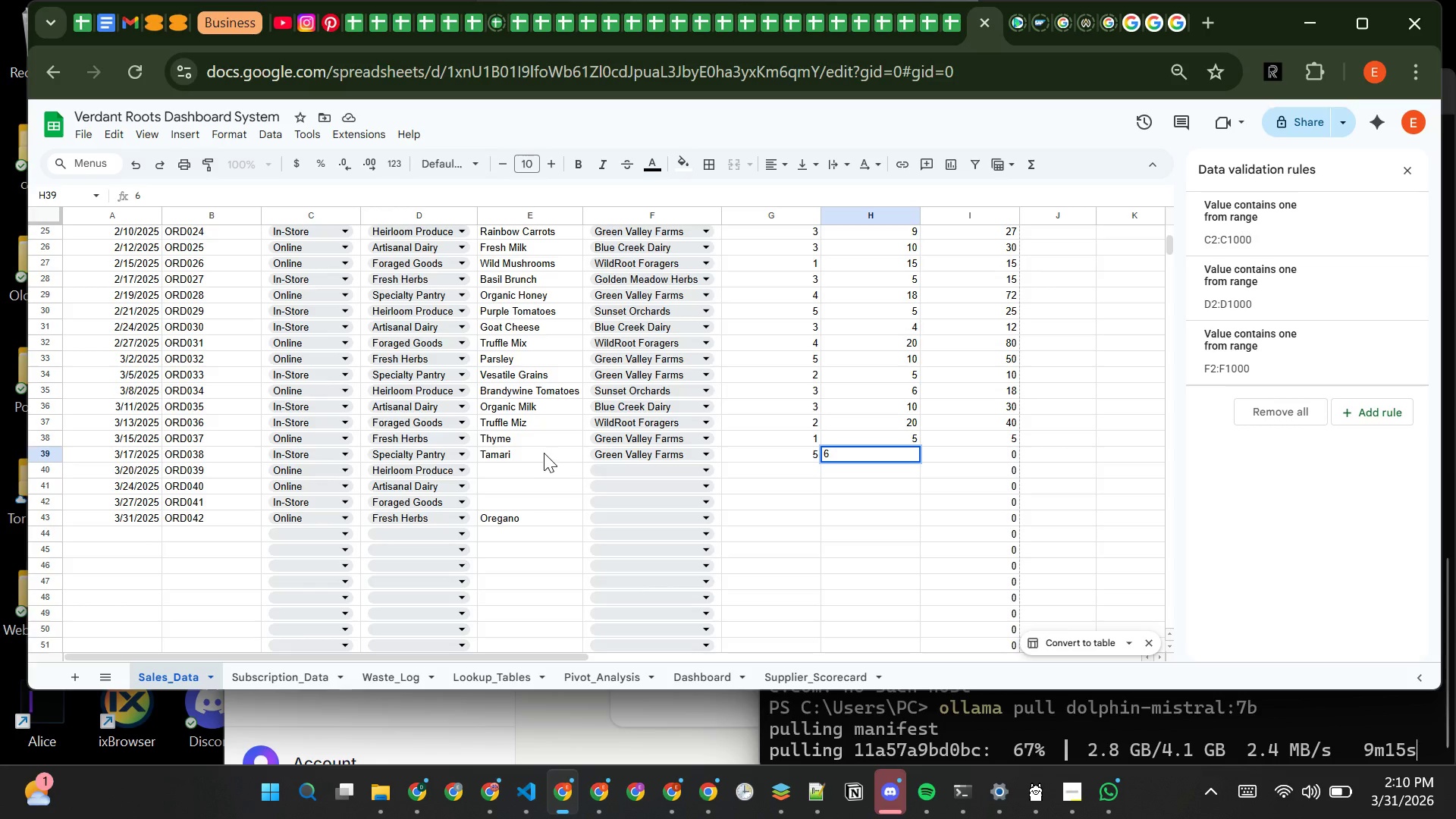 
left_click([539, 463])
 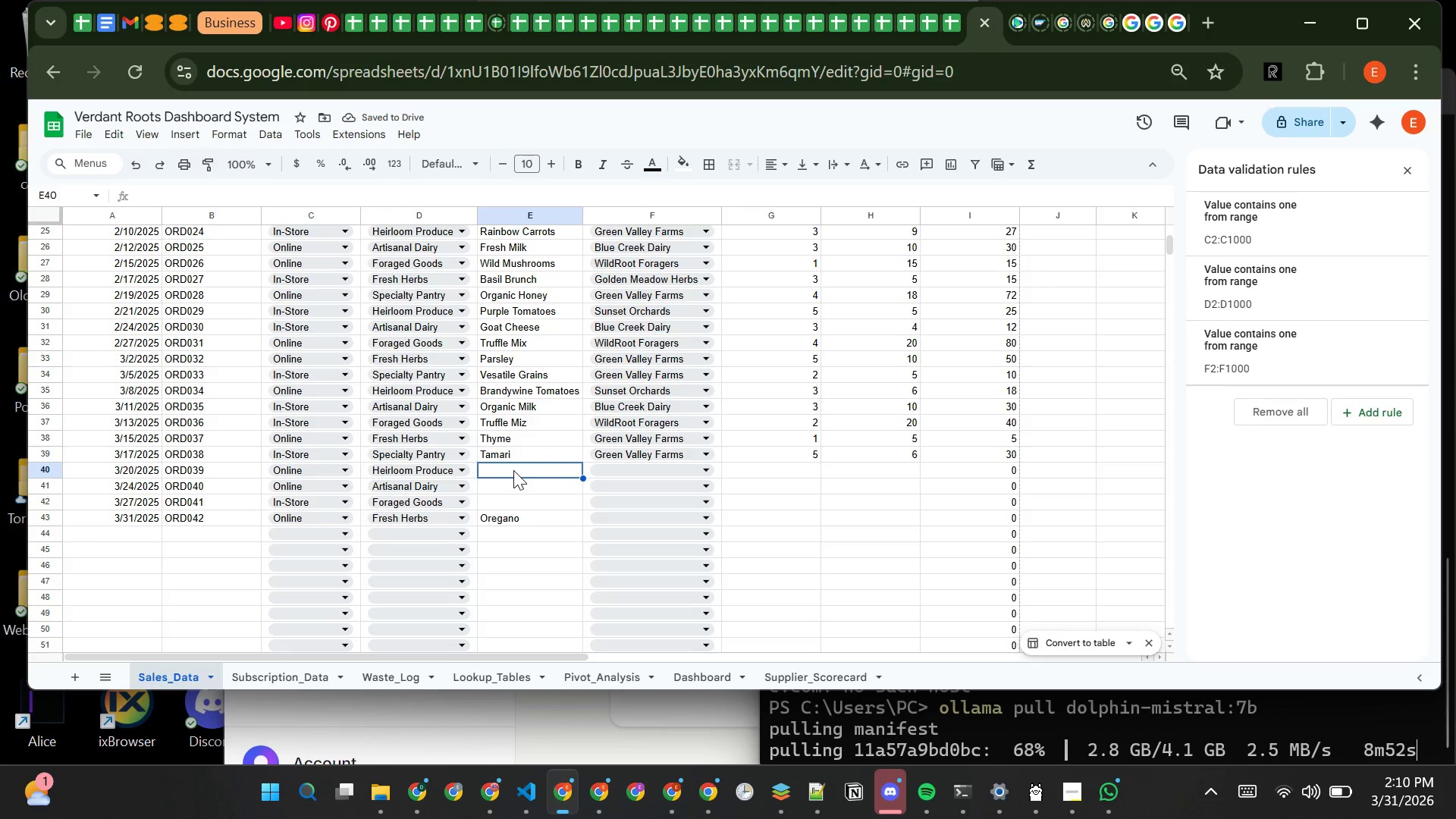 
wait(5.77)
 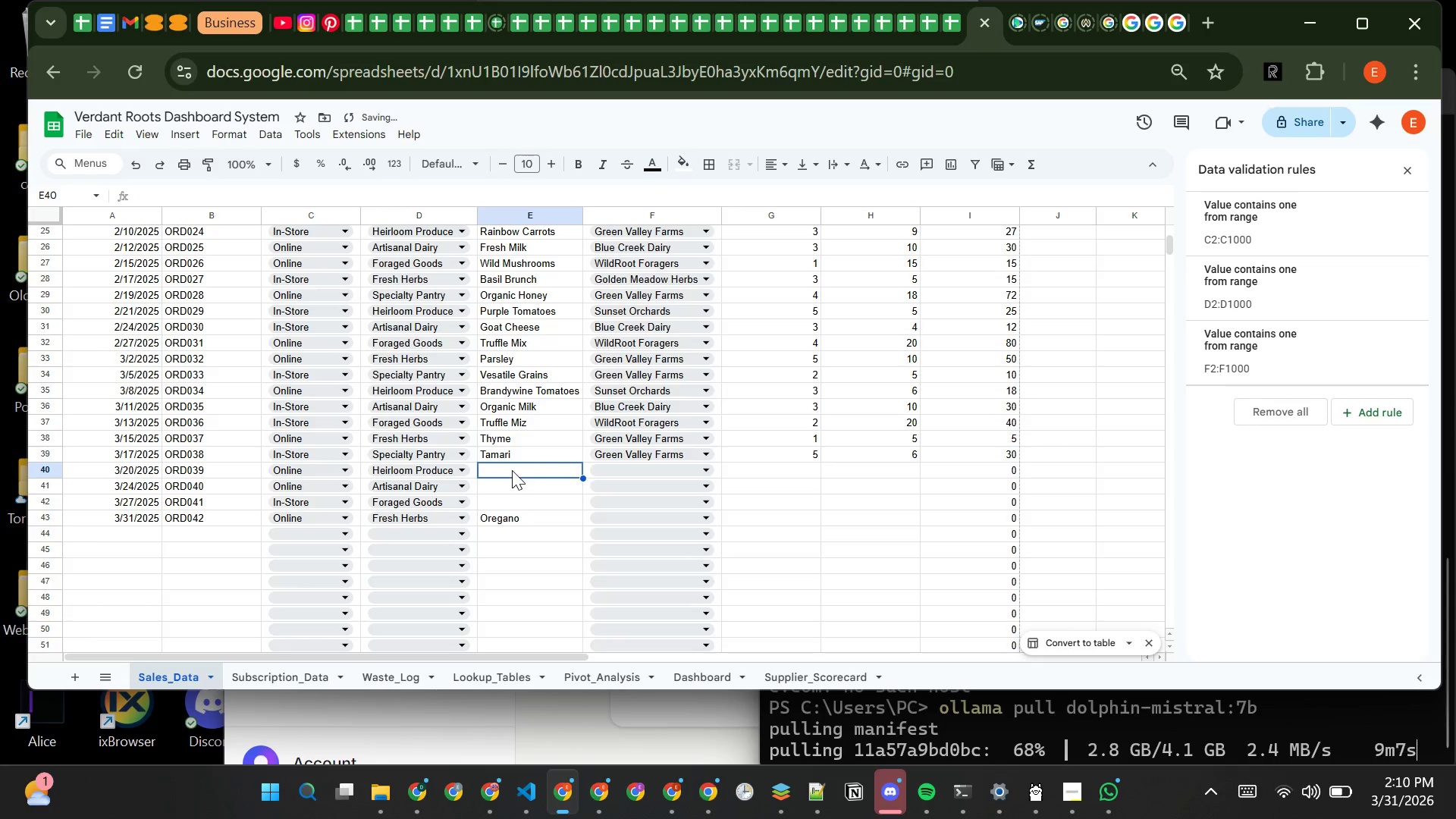 
type(Pink T)
key(Tab)
 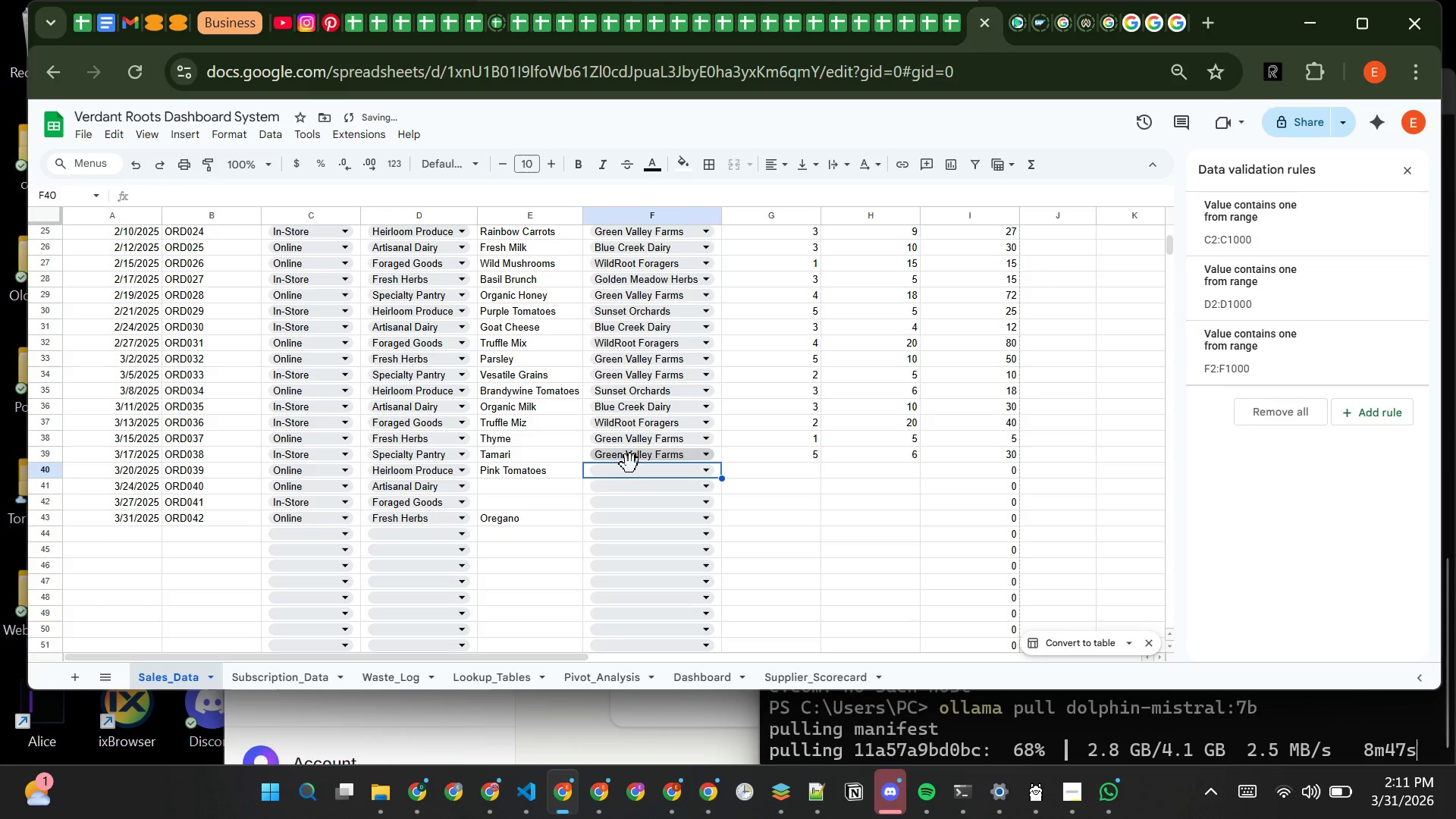 
left_click([630, 466])
 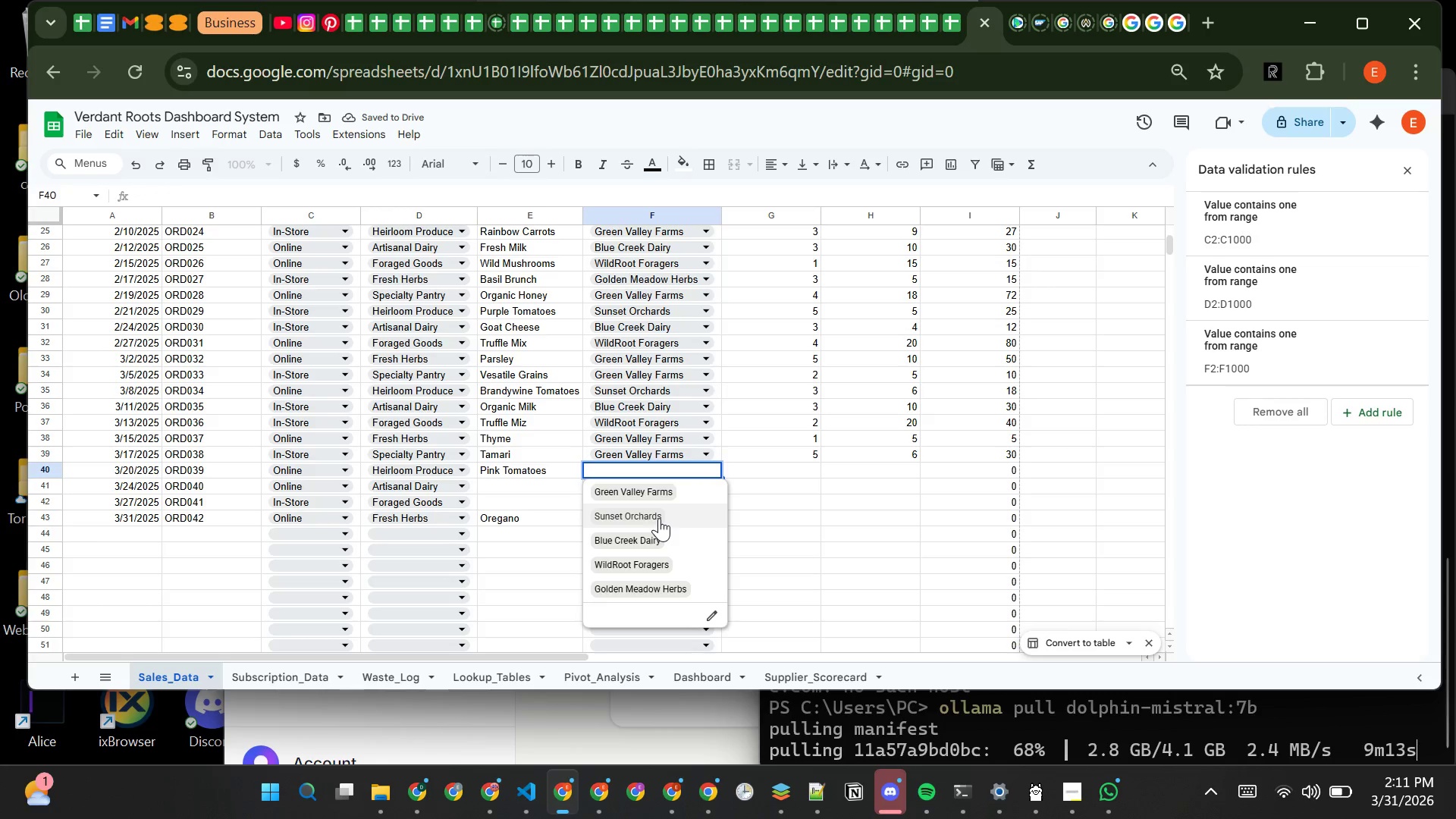 
left_click([659, 518])
 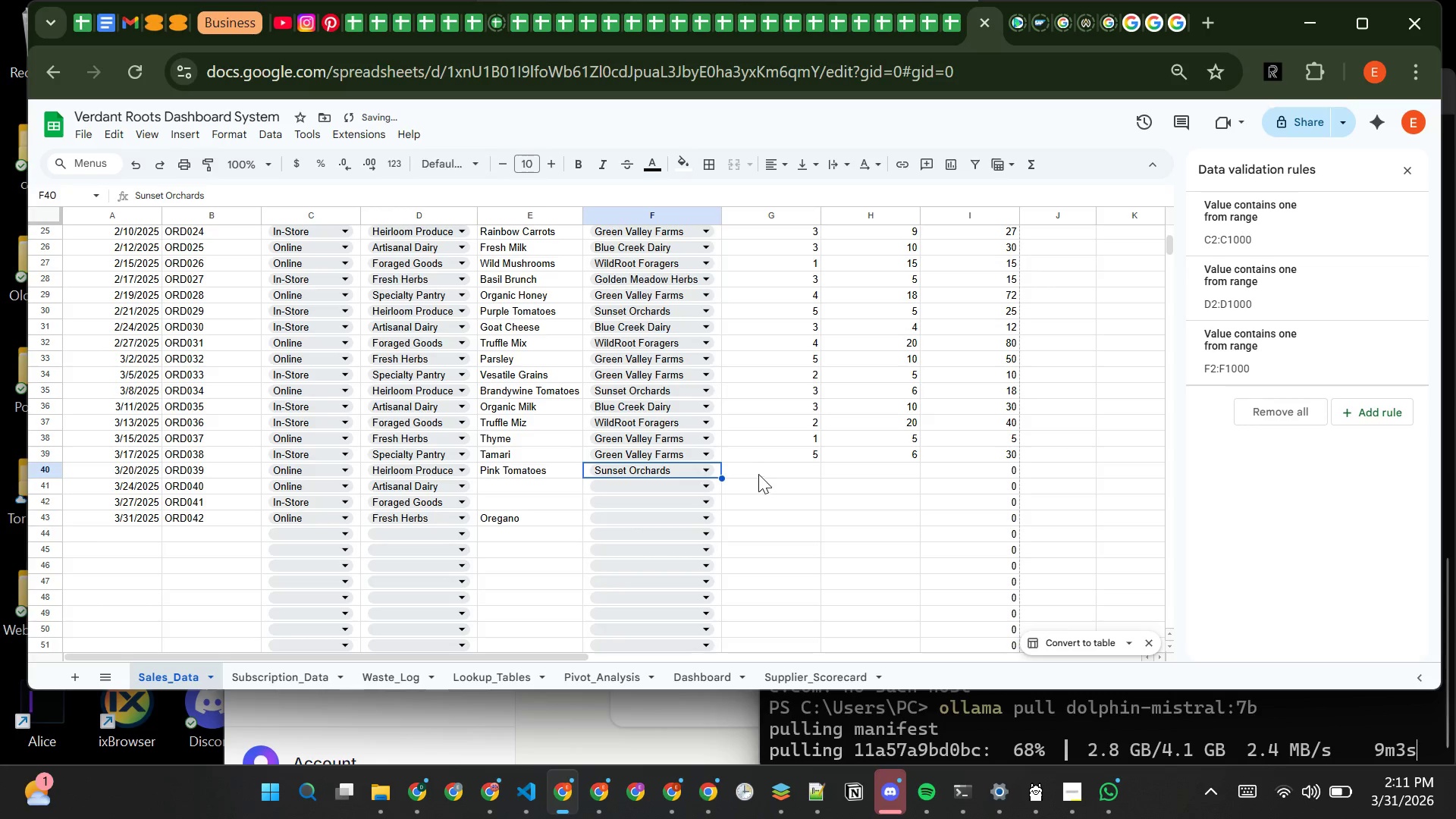 
left_click([759, 472])
 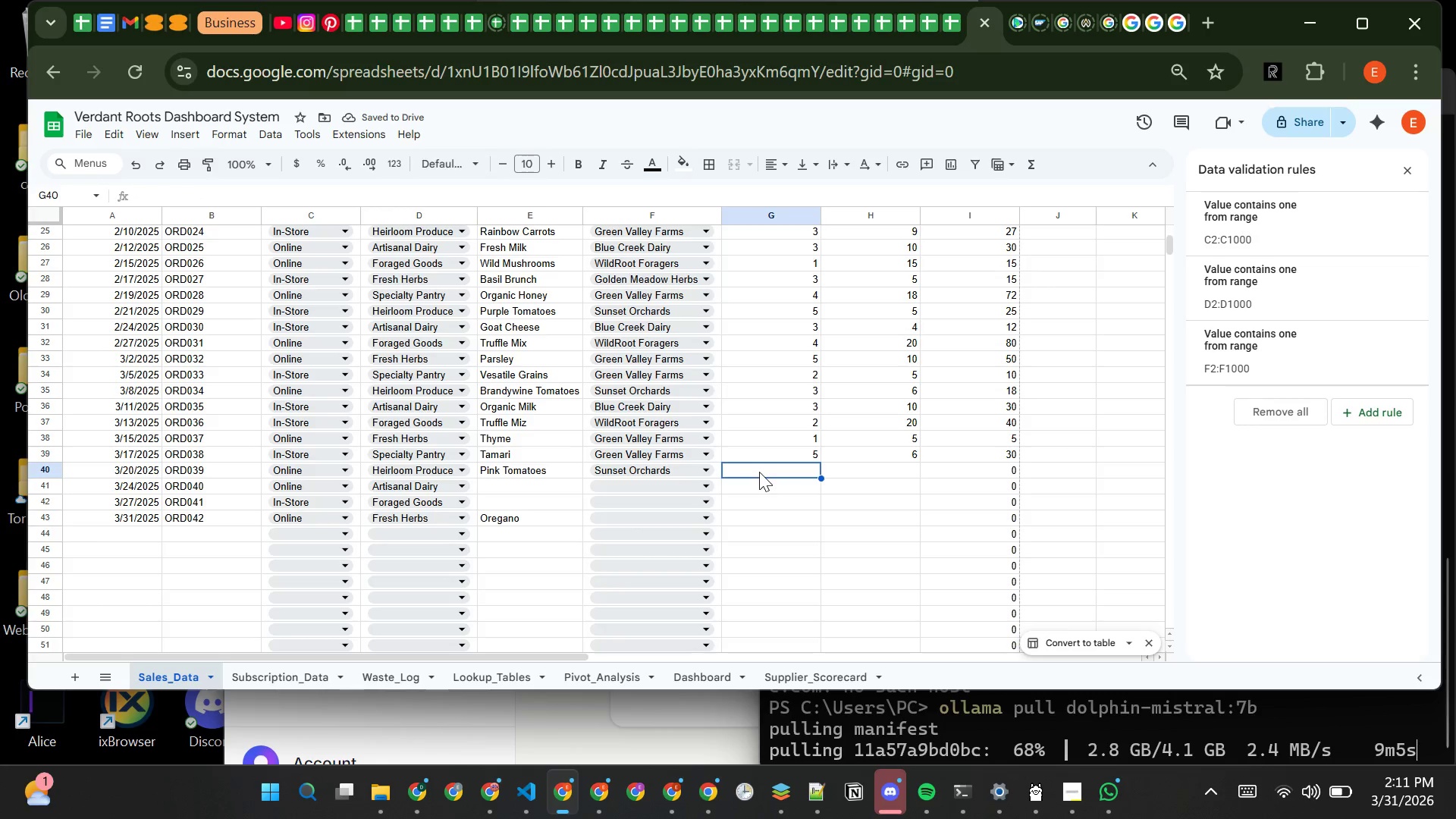 
key(4)
 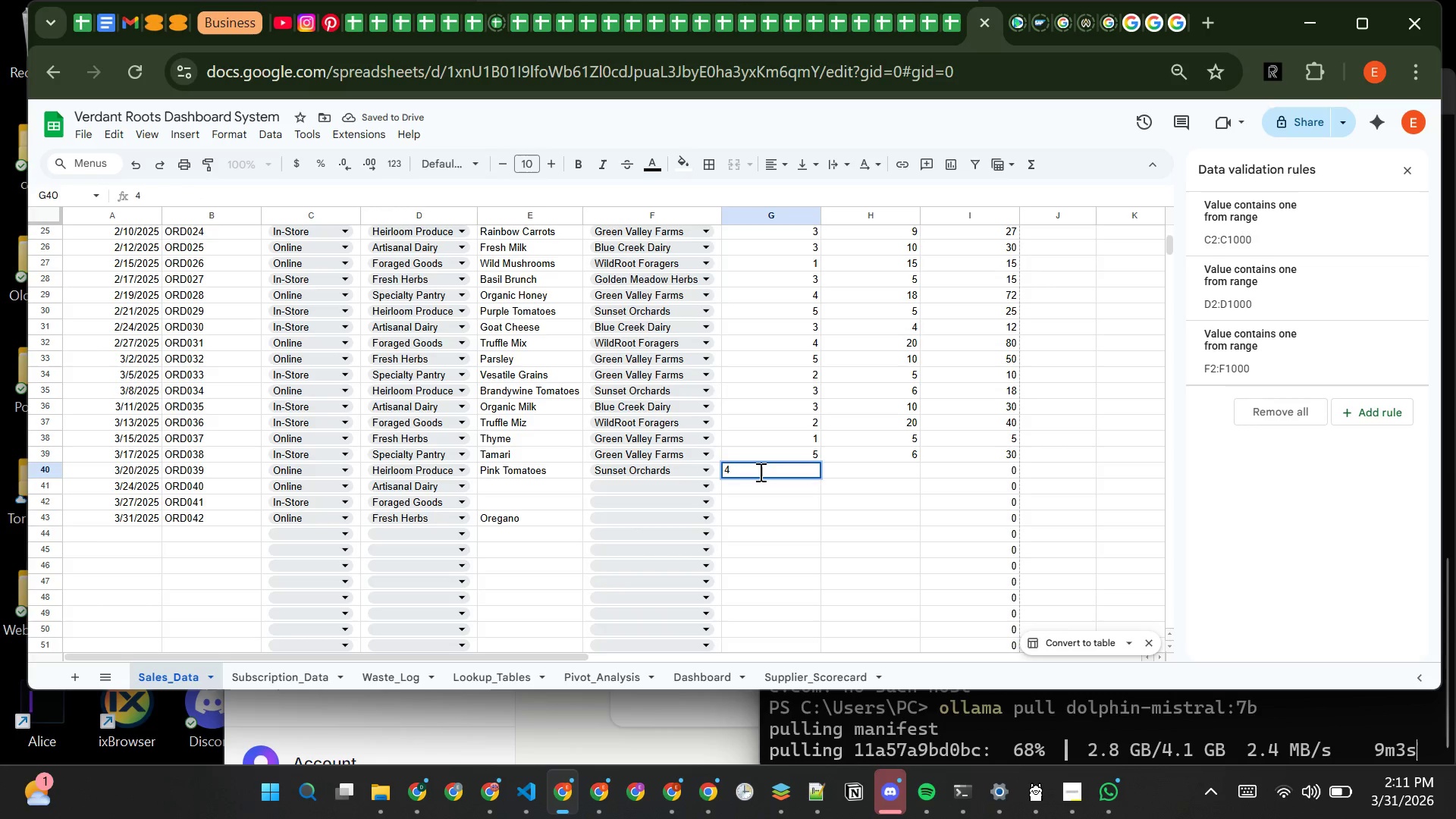 
key(Tab)
 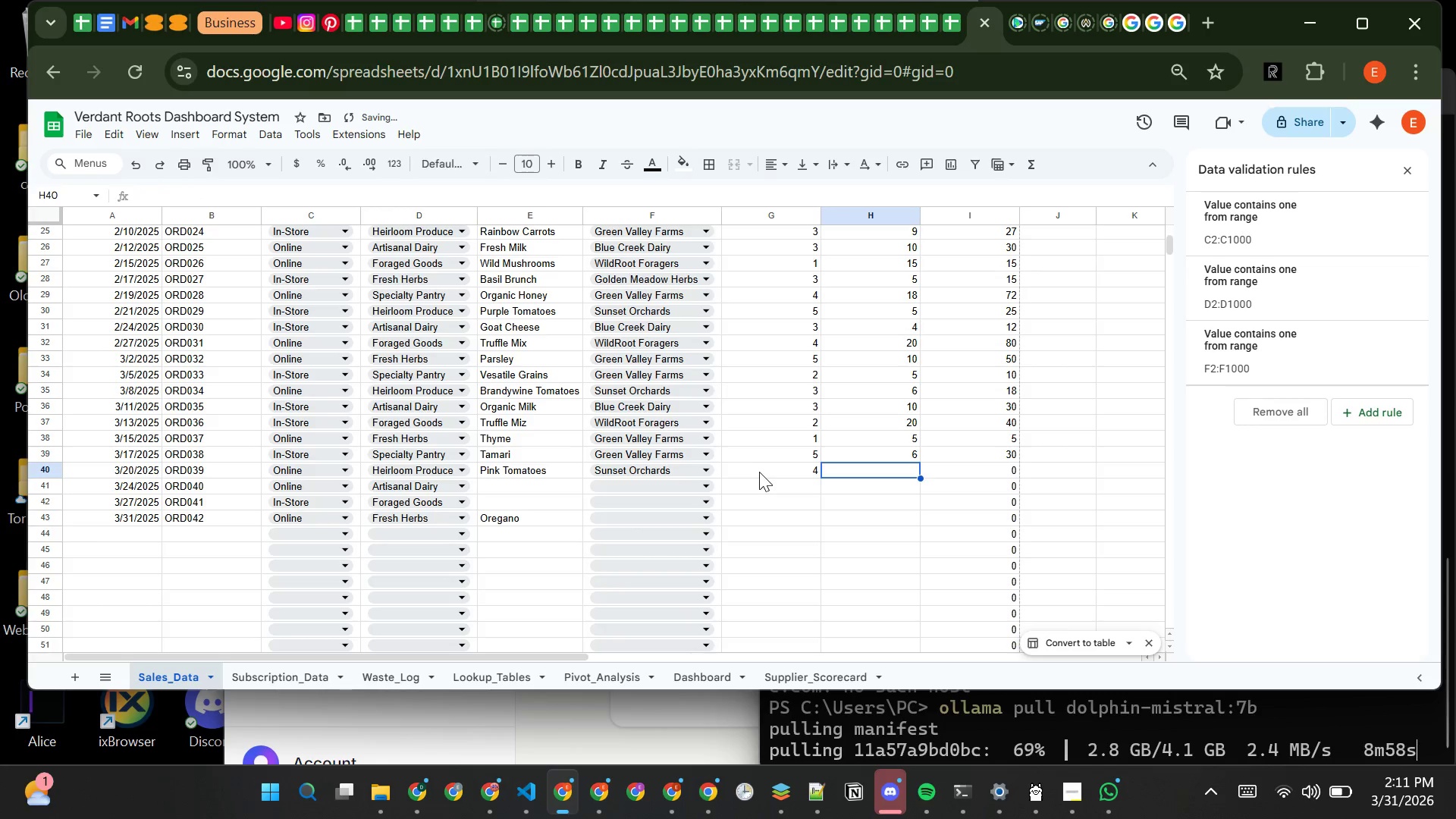 
key(Backquote)
 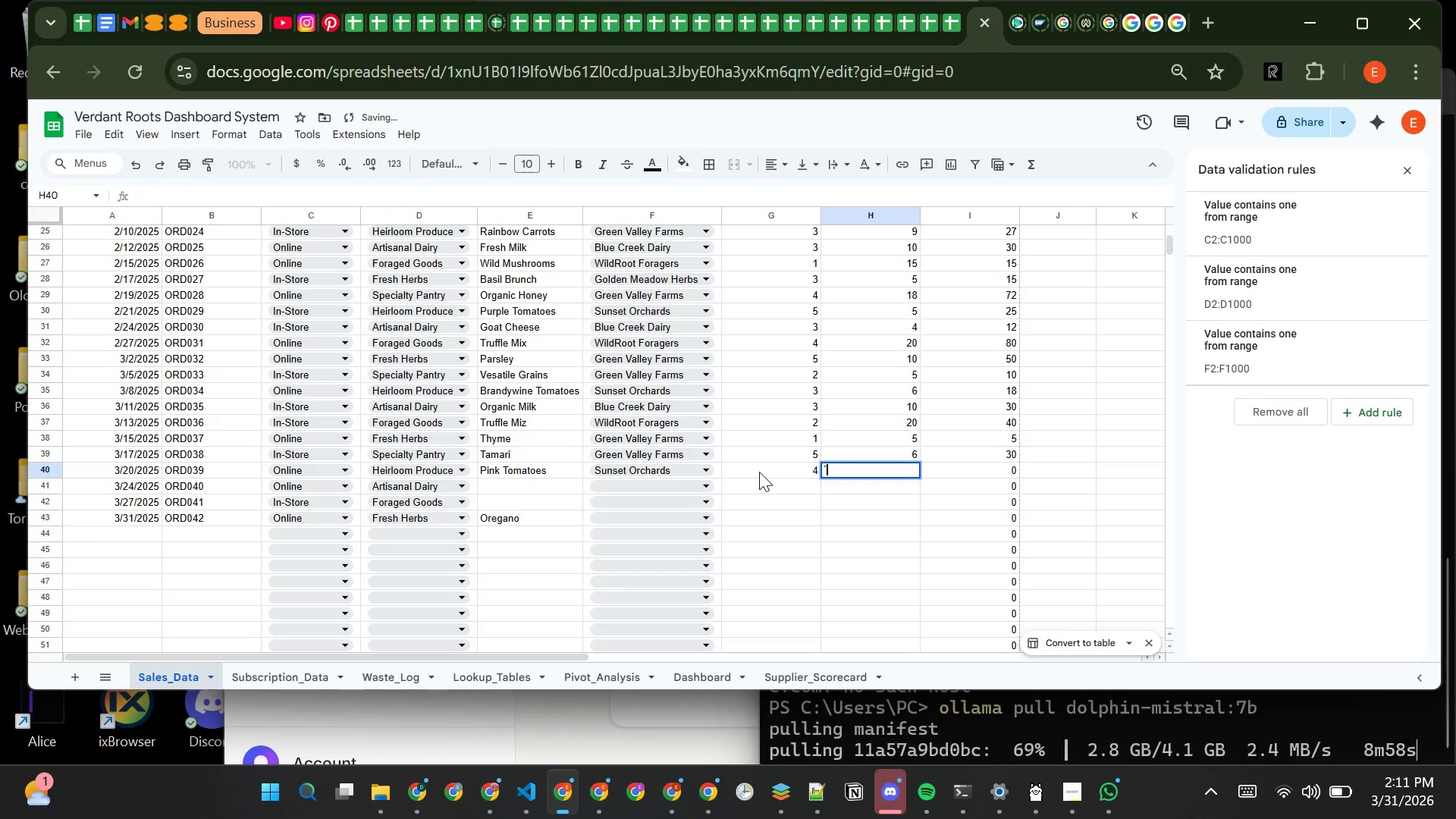 
key(0)
 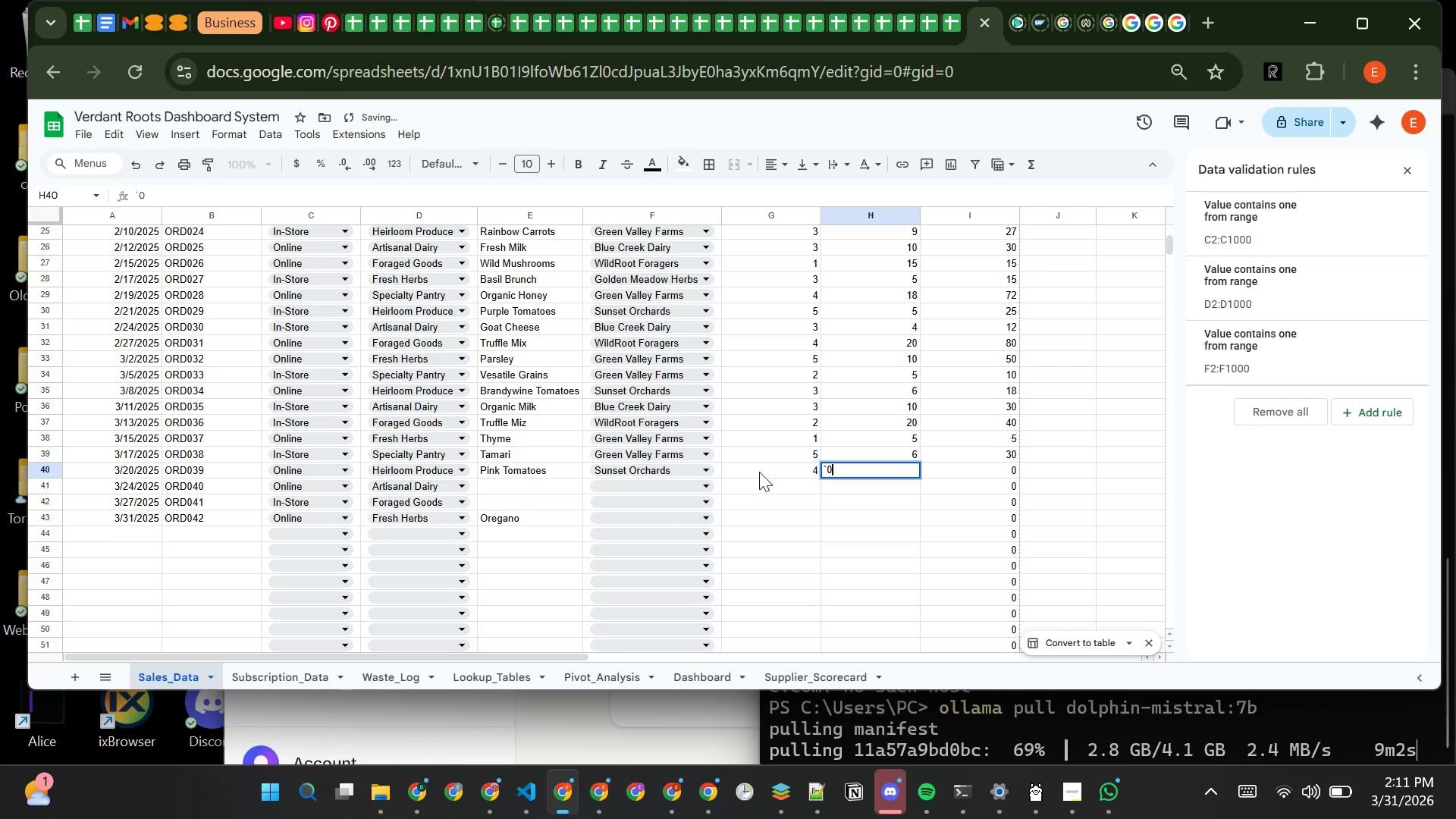 
key(Enter)
 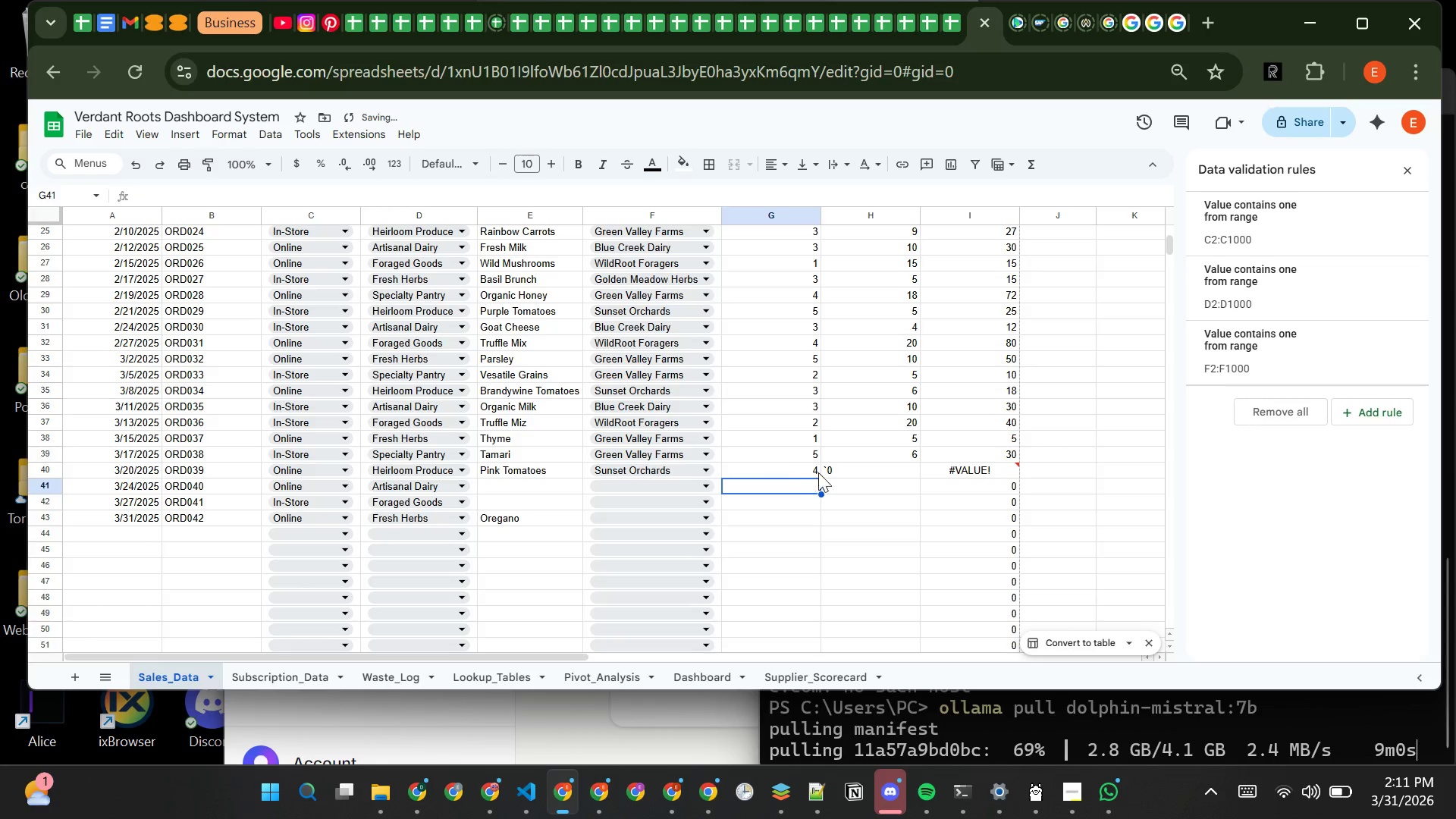 
left_click([832, 471])
 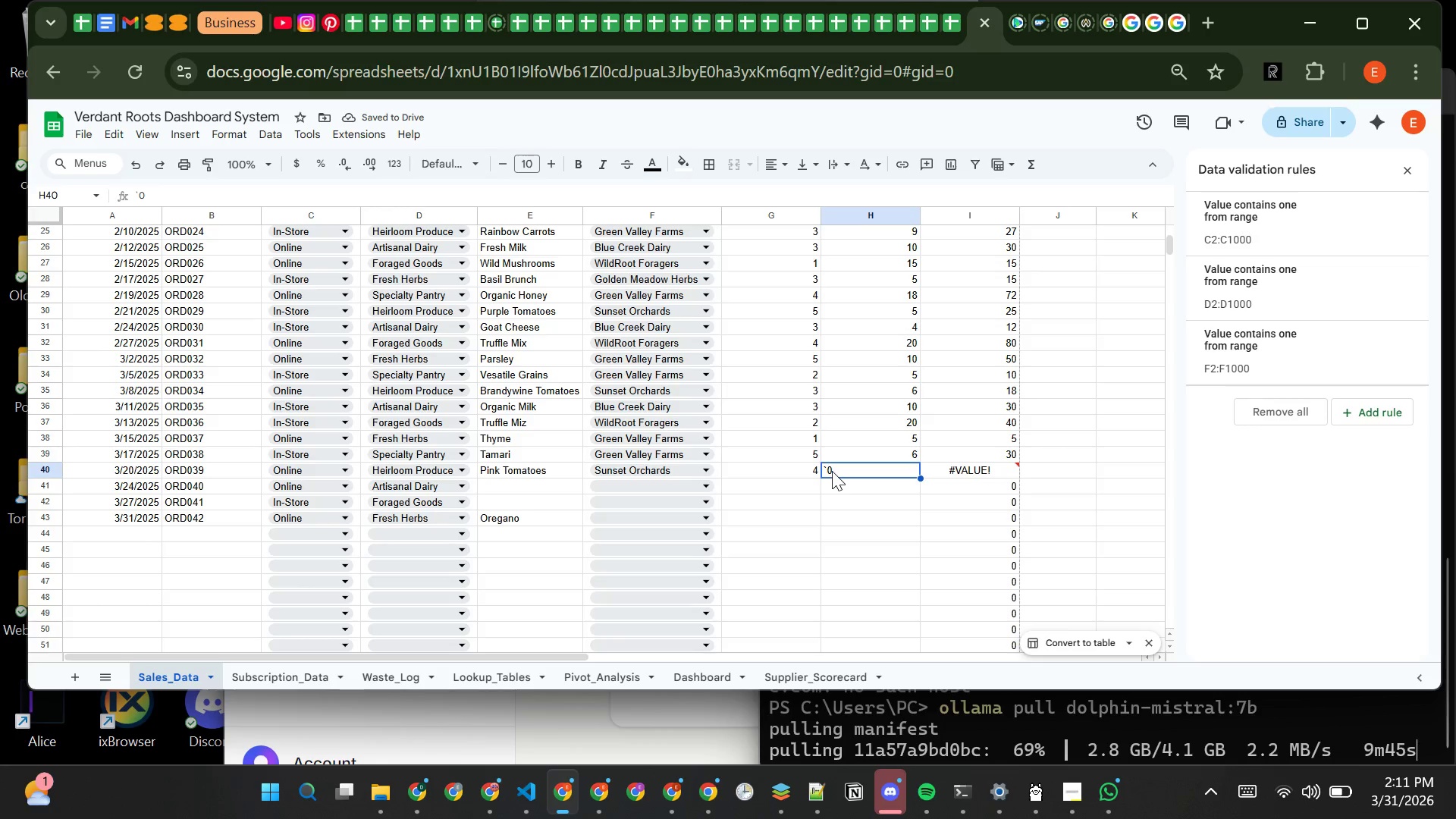 
type(10)
 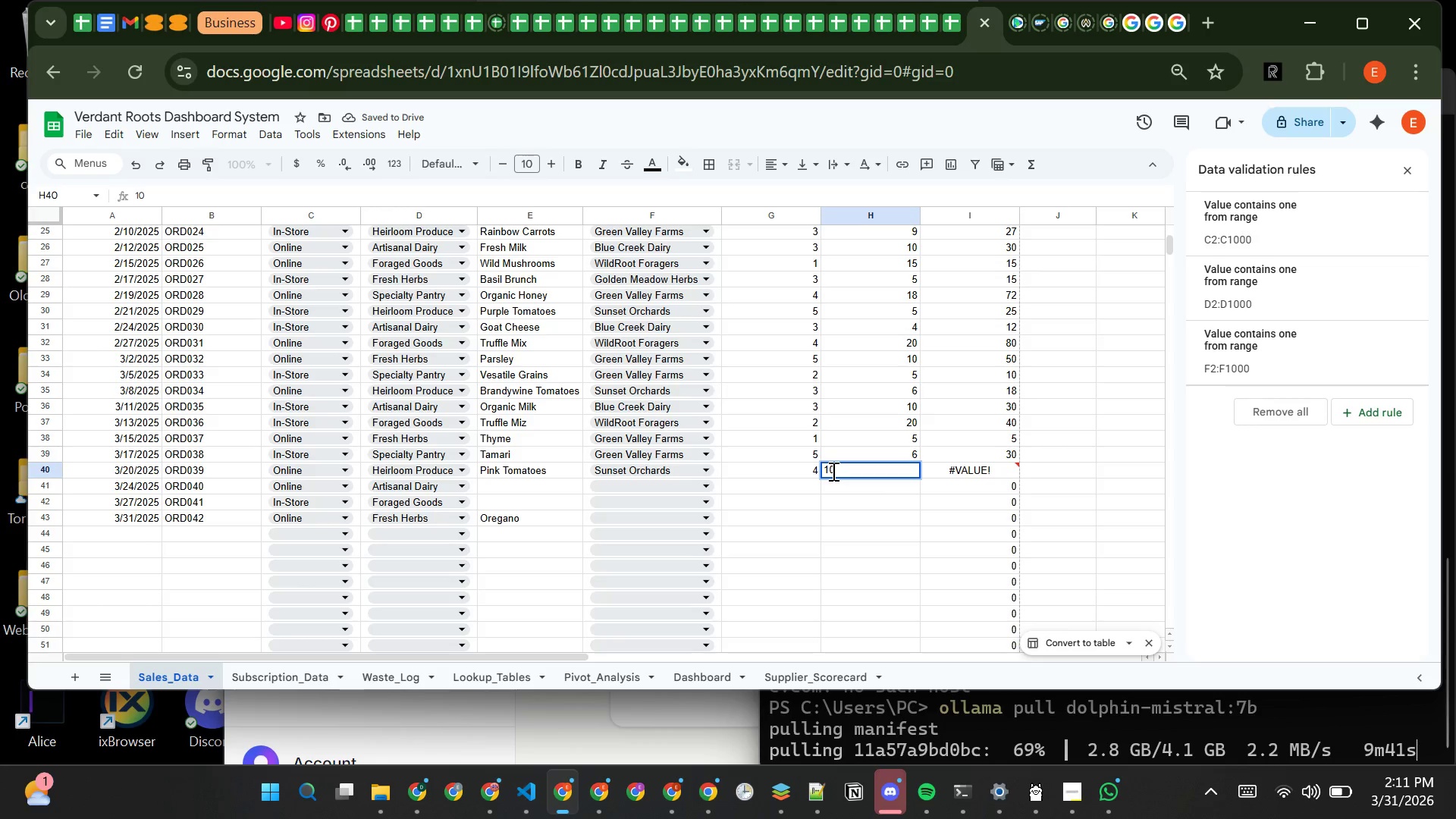 
key(Enter)
 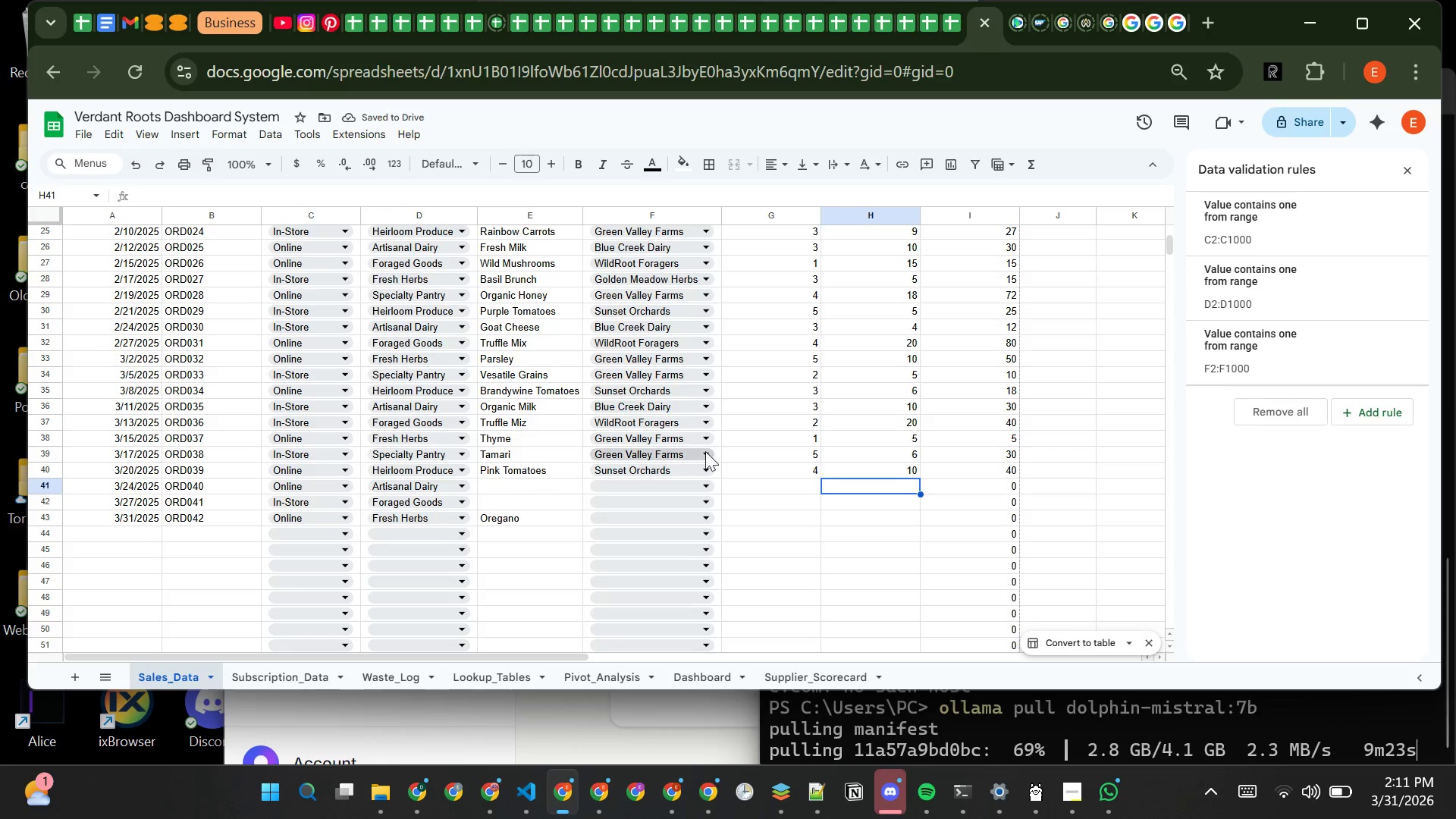 
left_click([847, 468])
 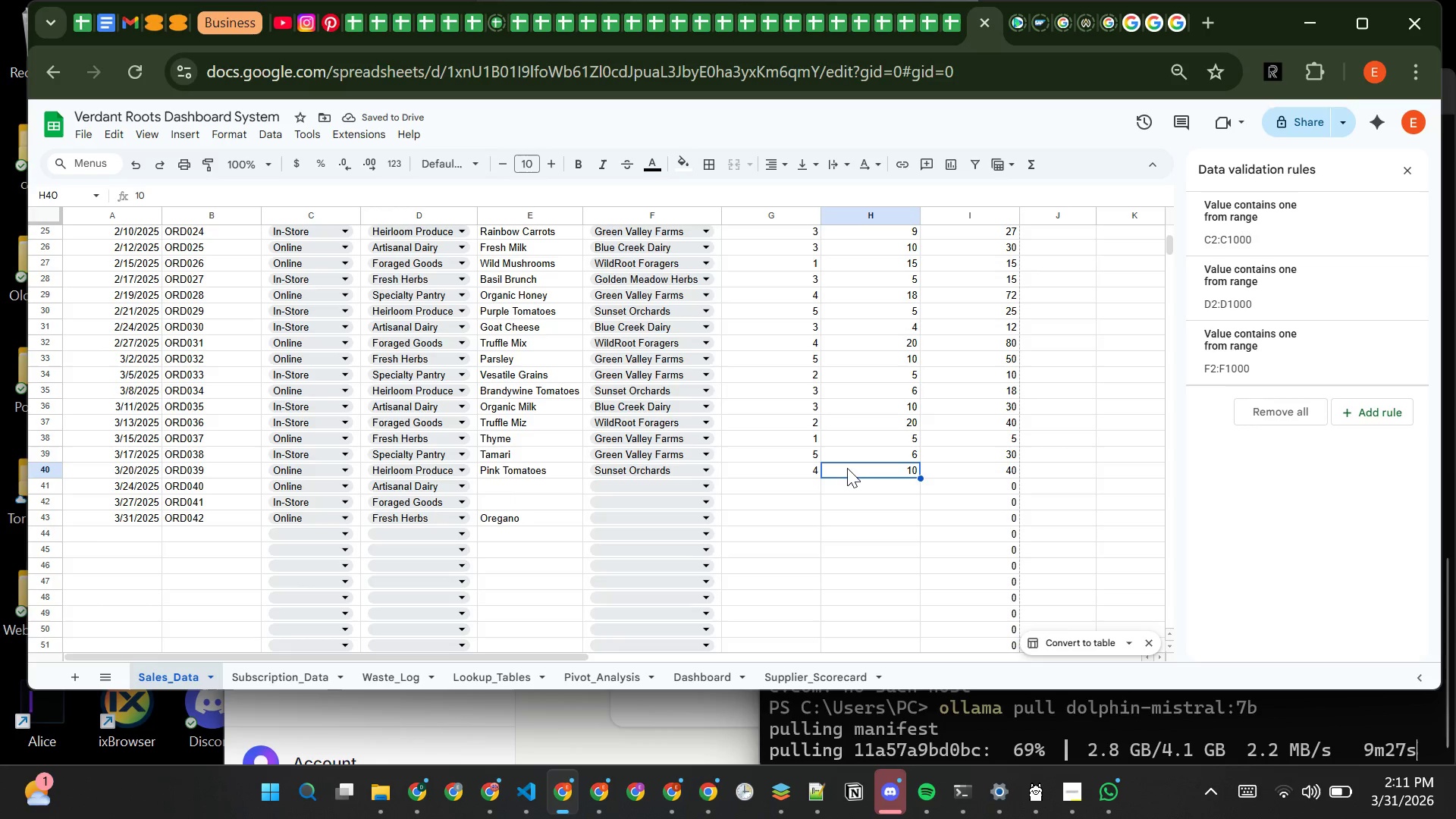 
key(Backspace)
 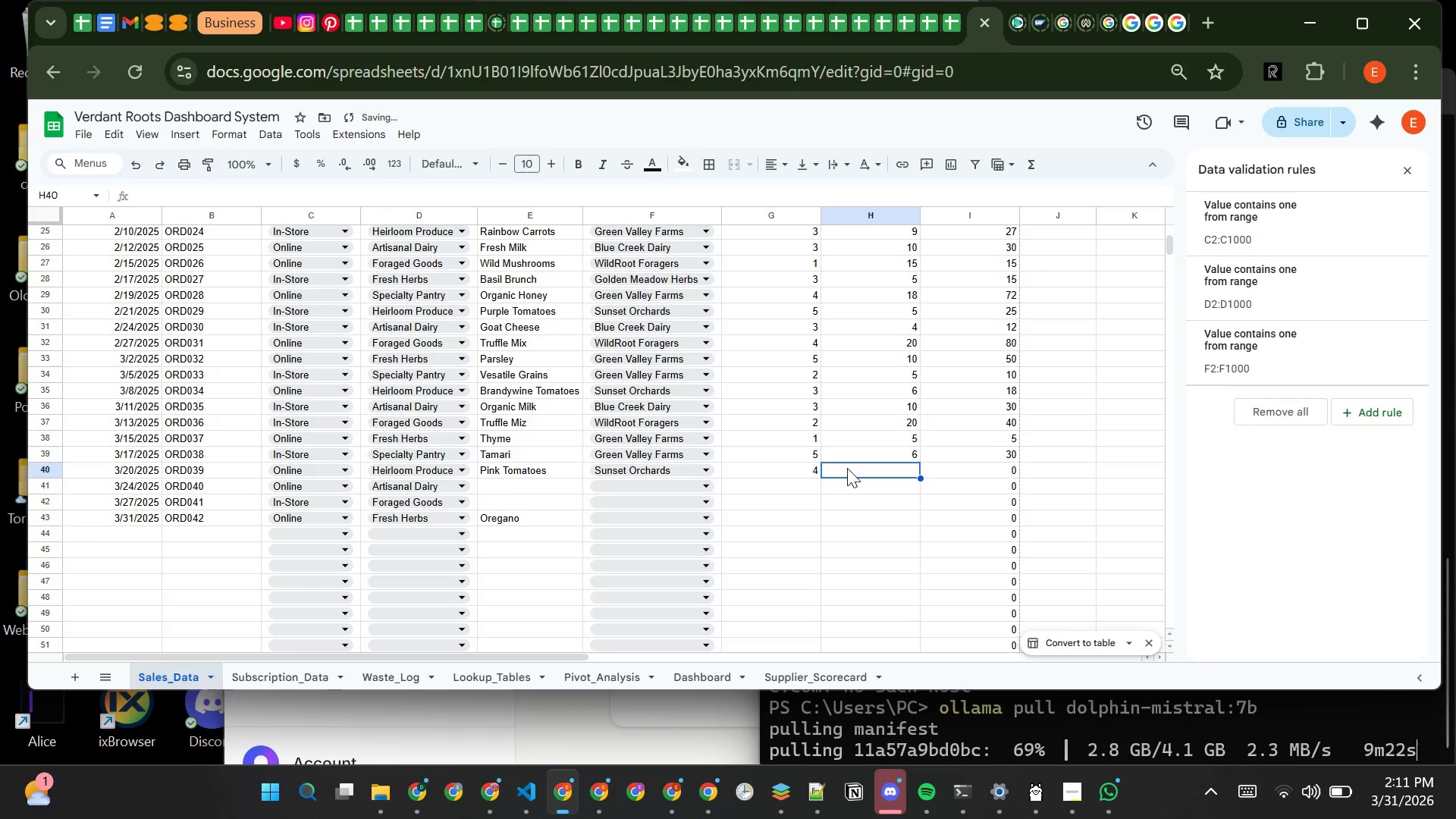 
key(4)
 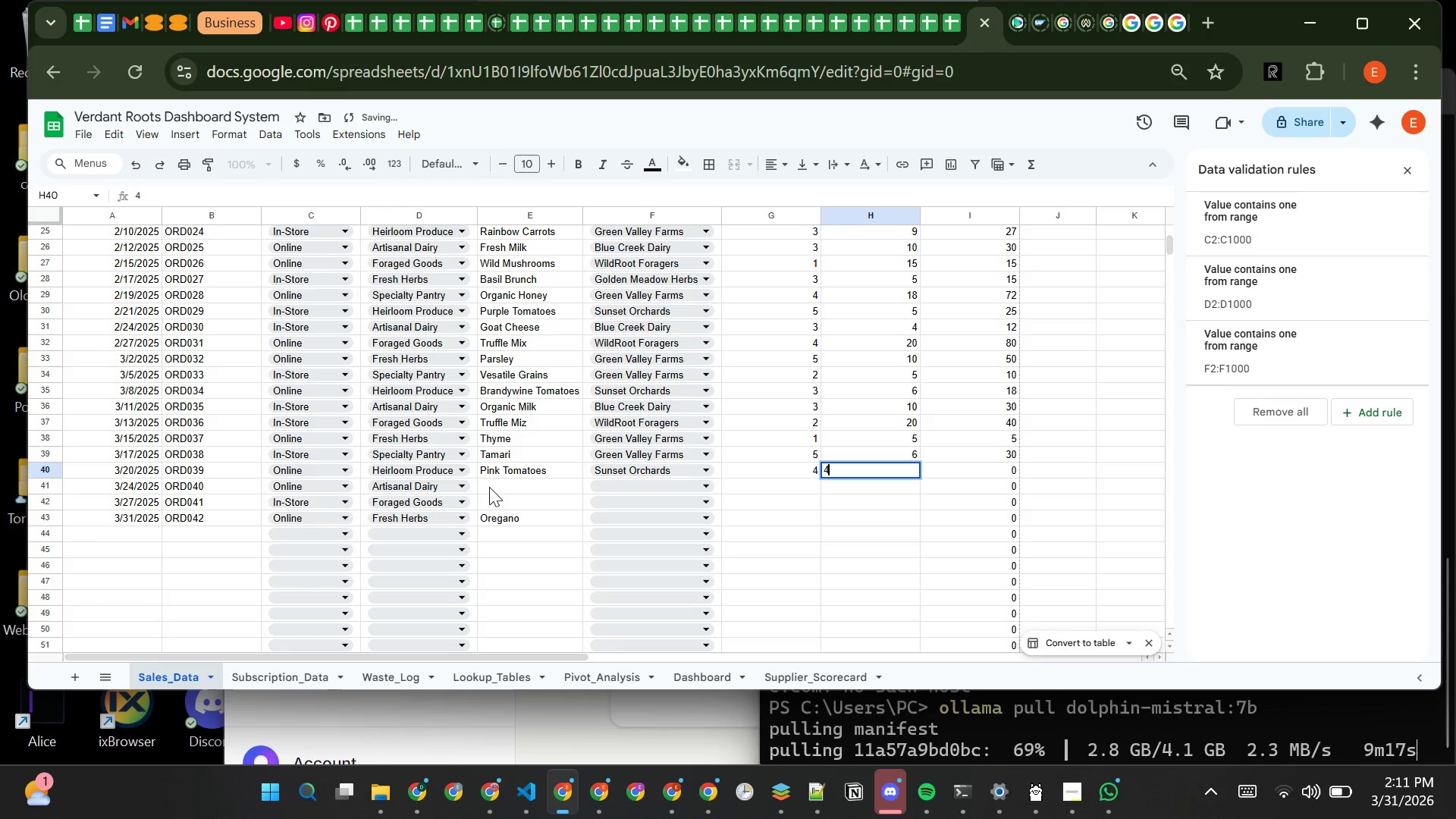 
left_click([489, 487])
 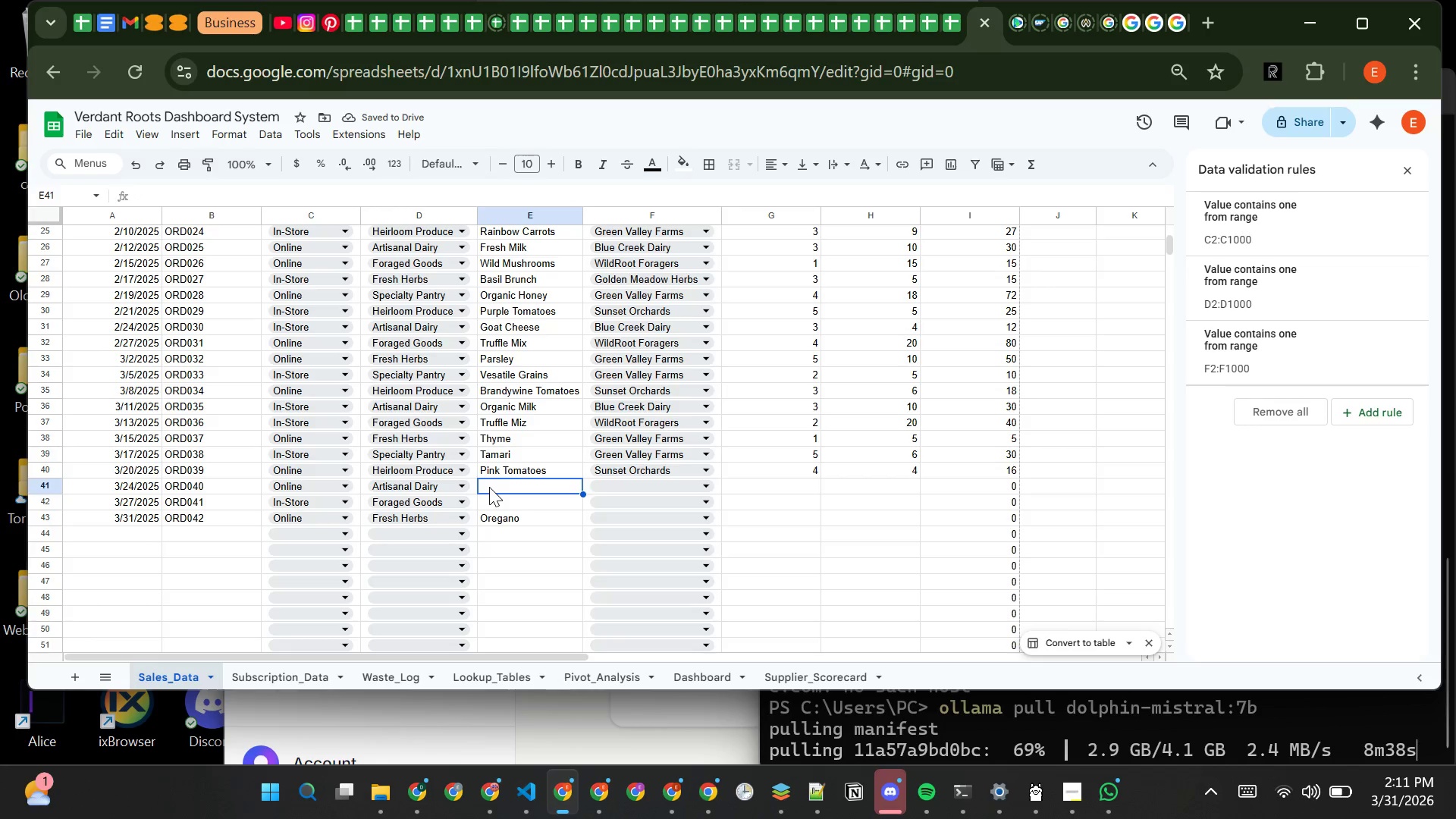 
wait(6.62)
 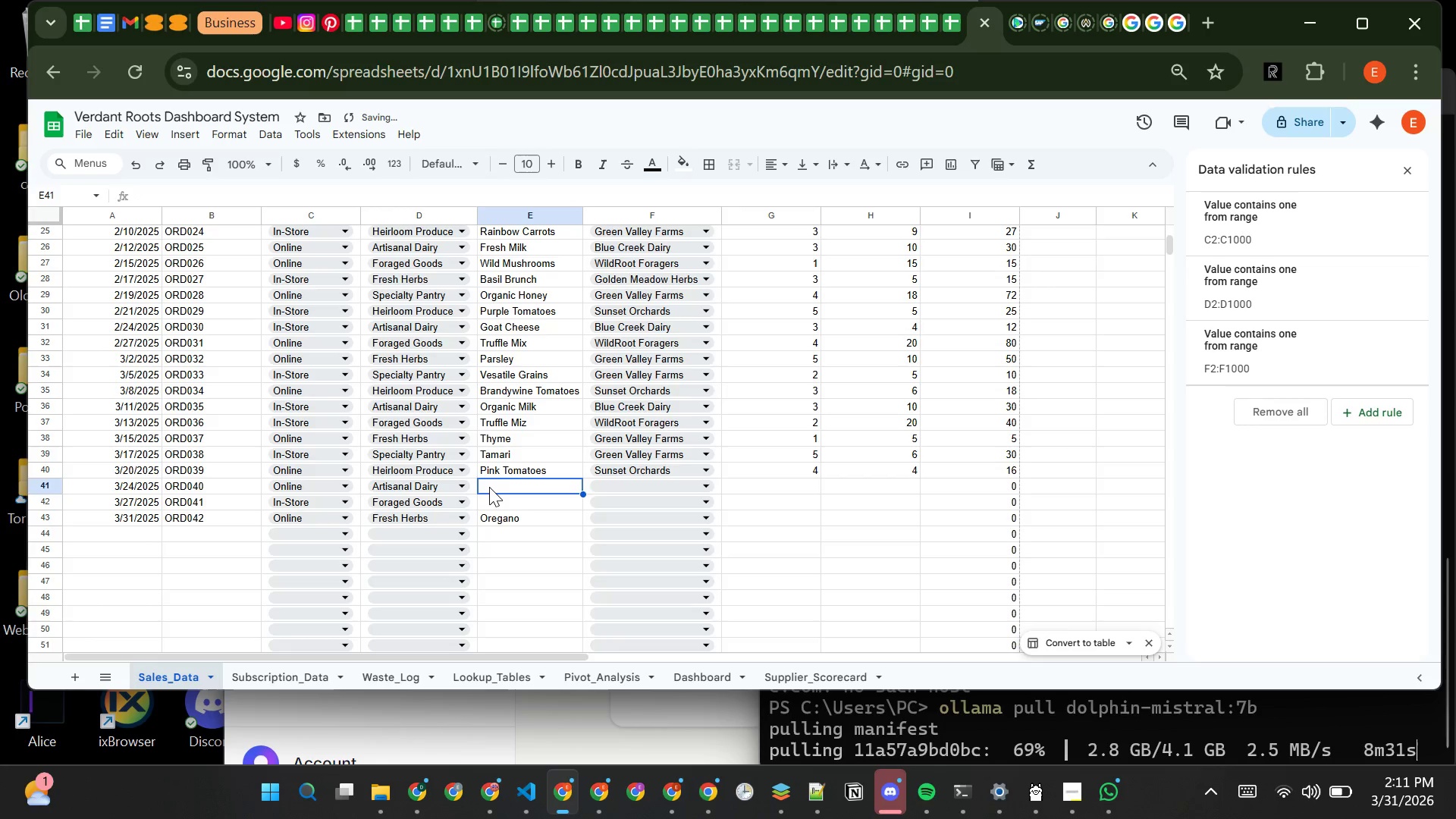 
left_click([1182, 24])
 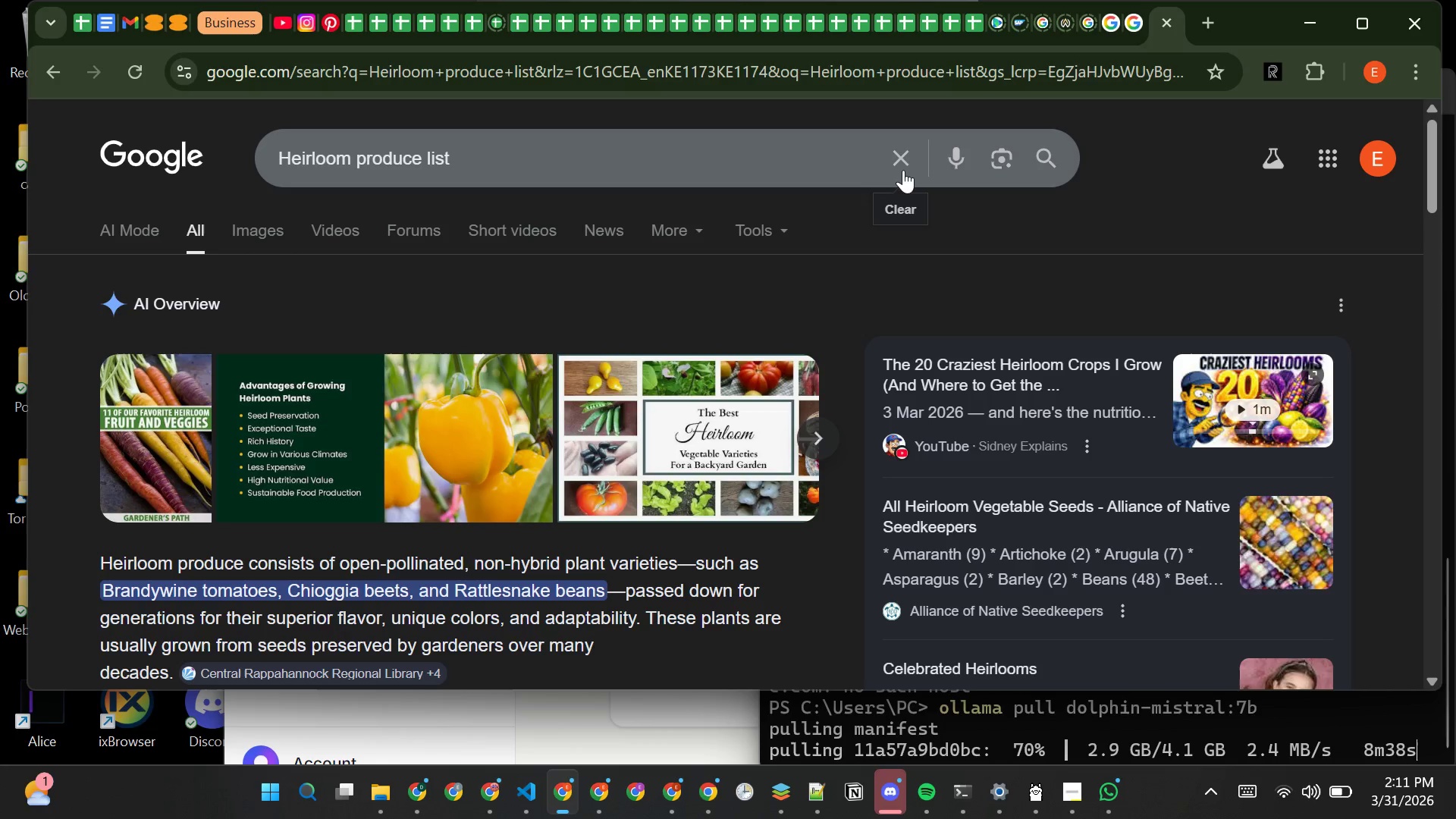 
left_click([903, 170])
 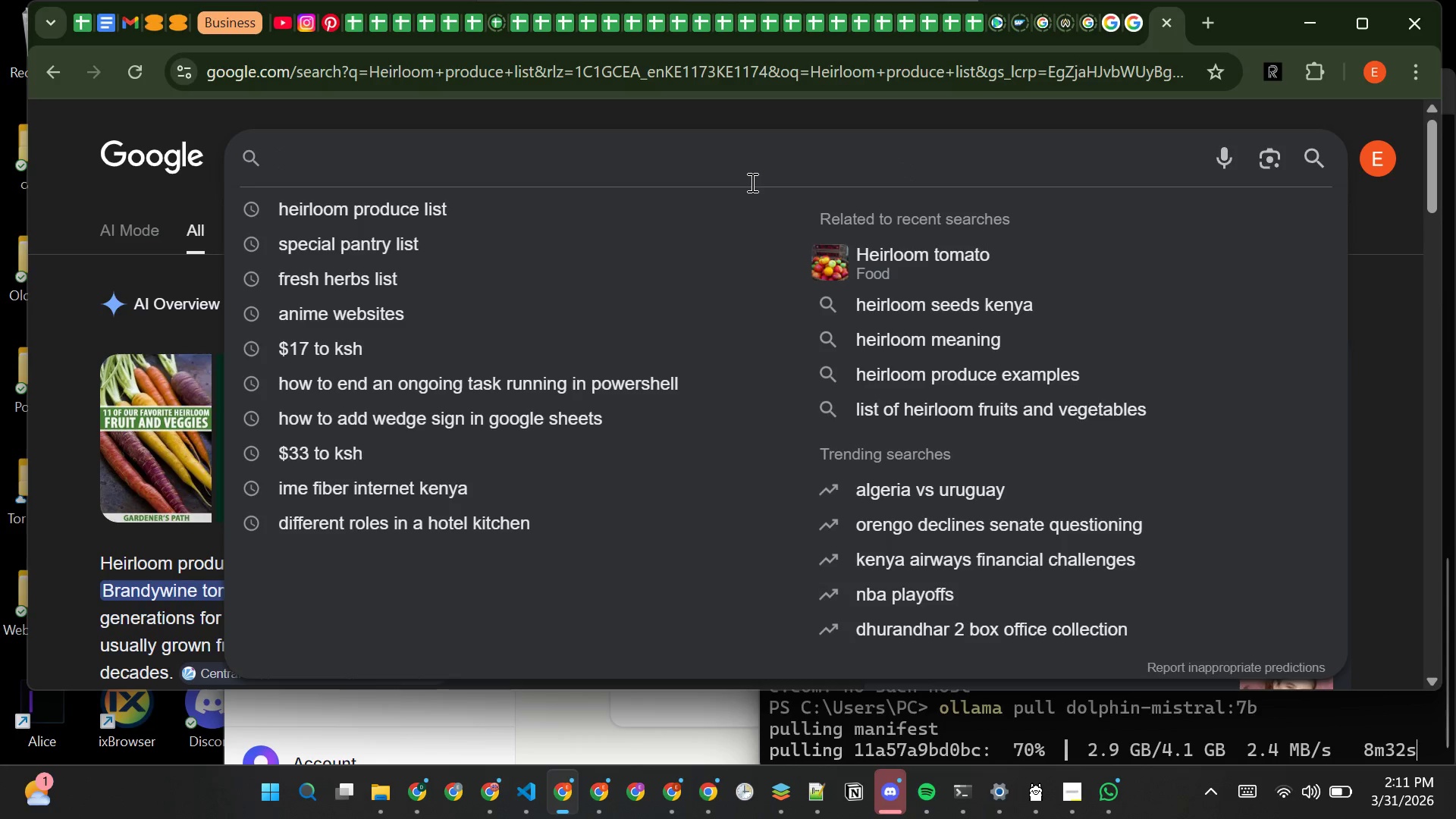 
type(ARTISAN DAIE)
key(Backspace)
type(RY LIST)
 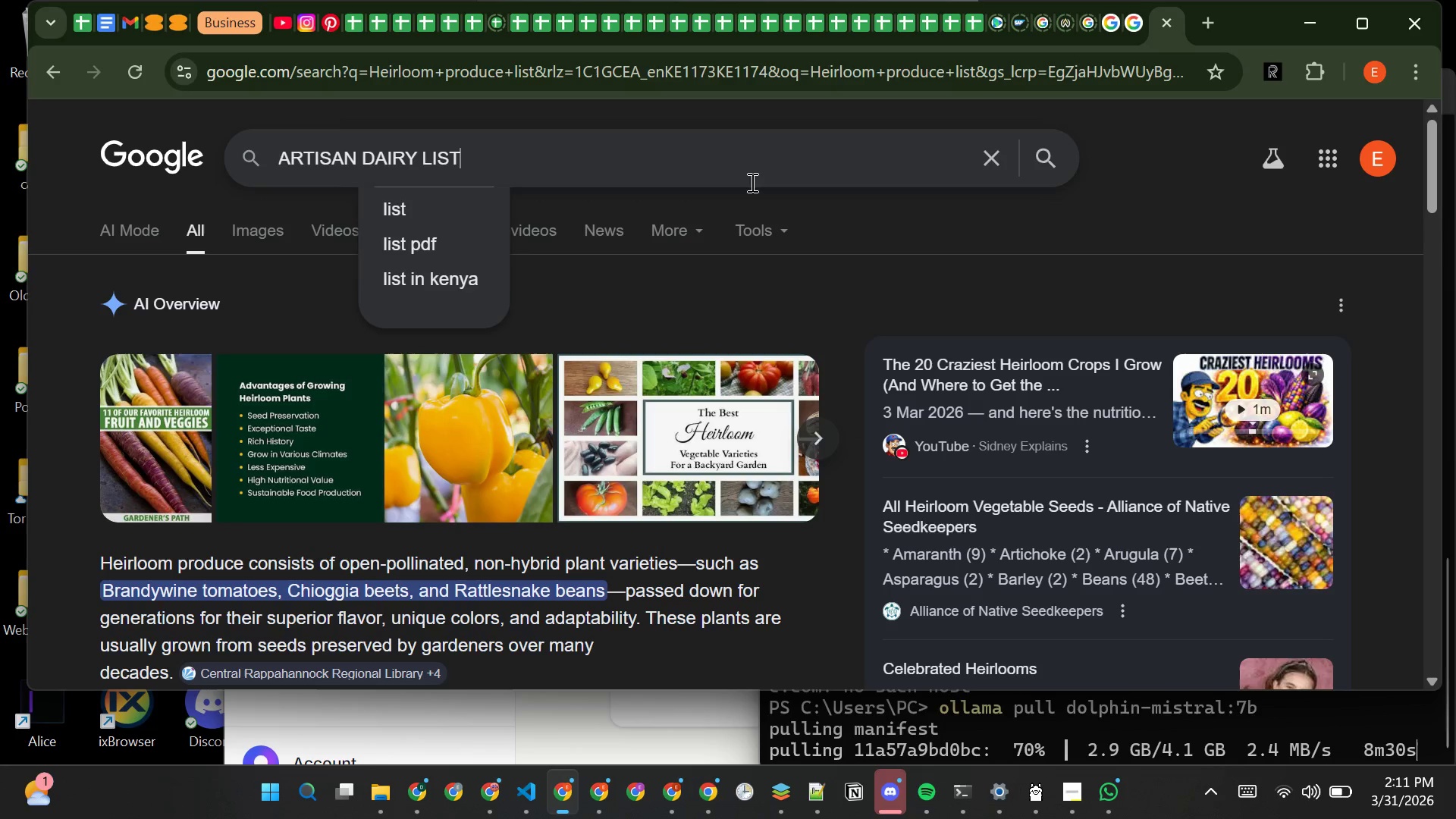 
key(Enter)
 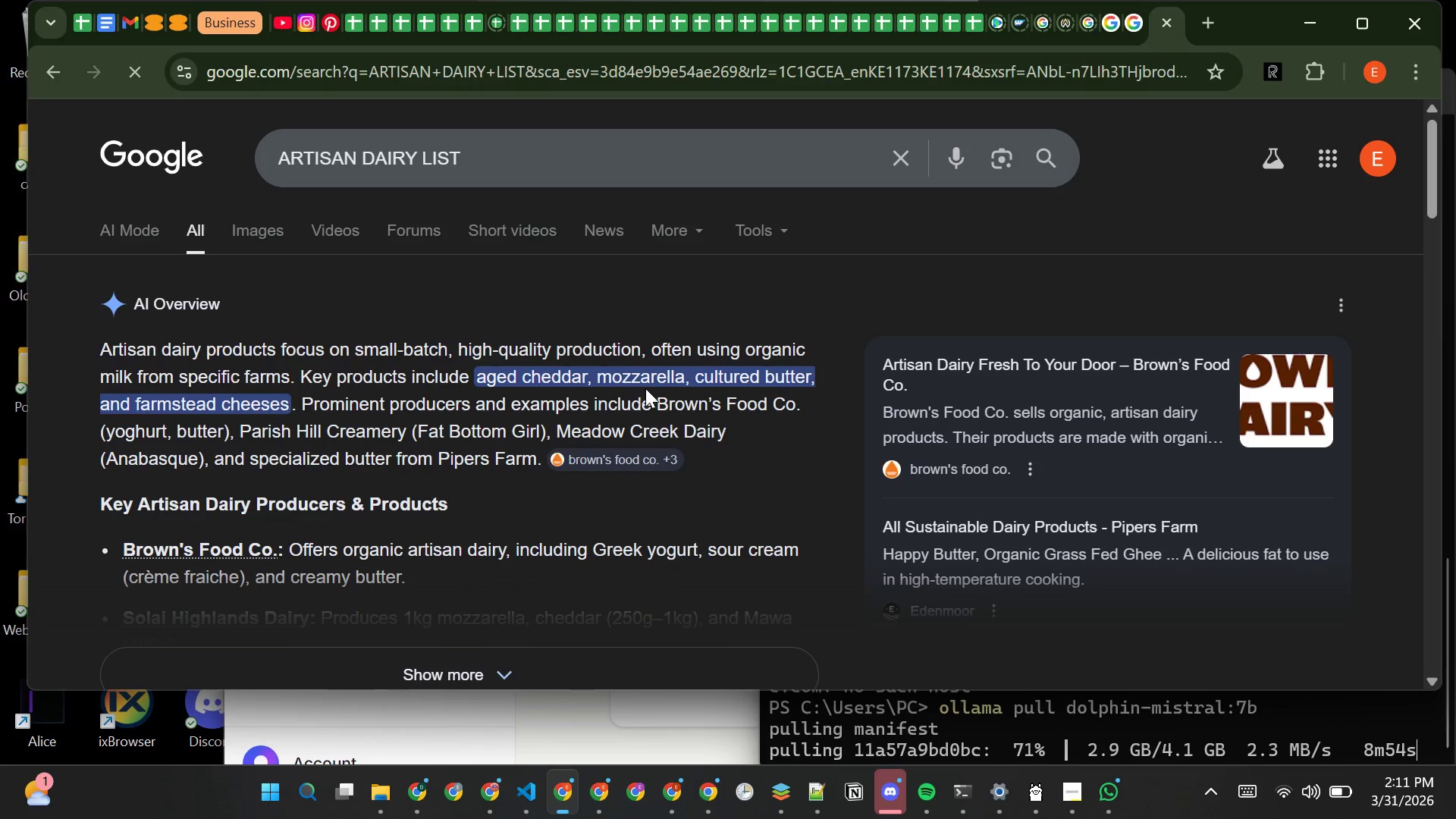 
wait(9.27)
 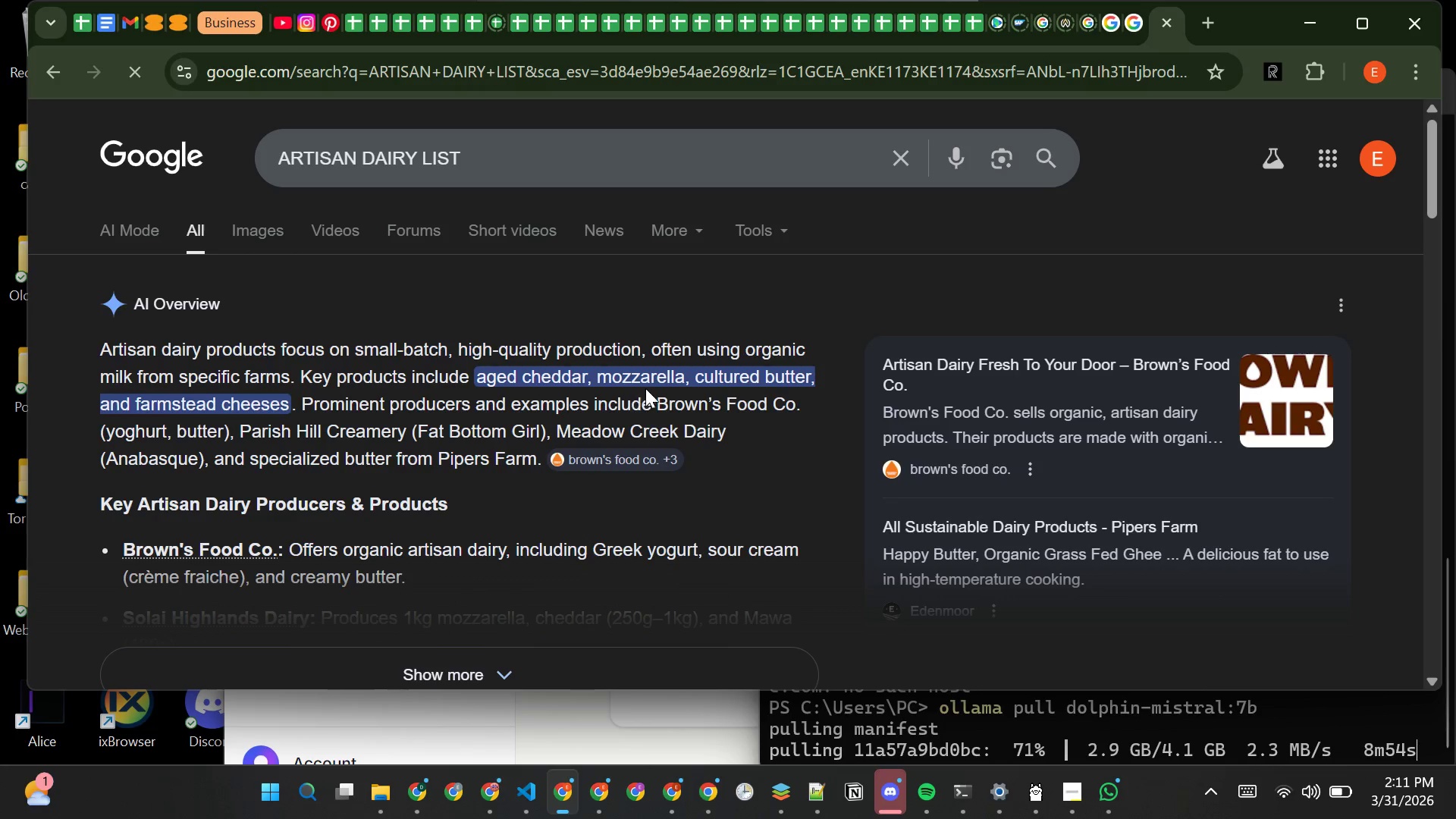 
left_click([979, 27])
 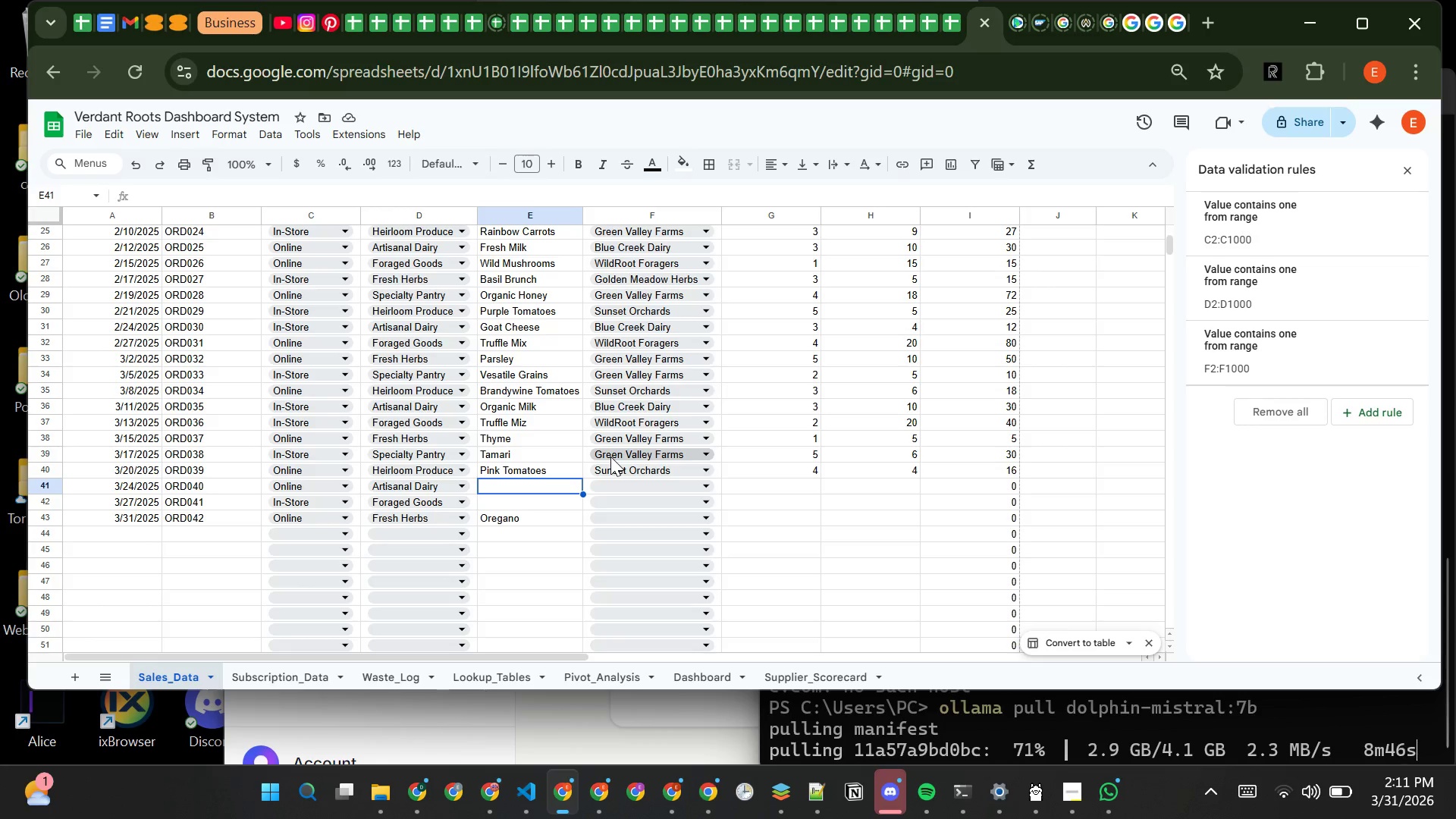 
type(m)
key(Backspace)
type(Morzarello)
 